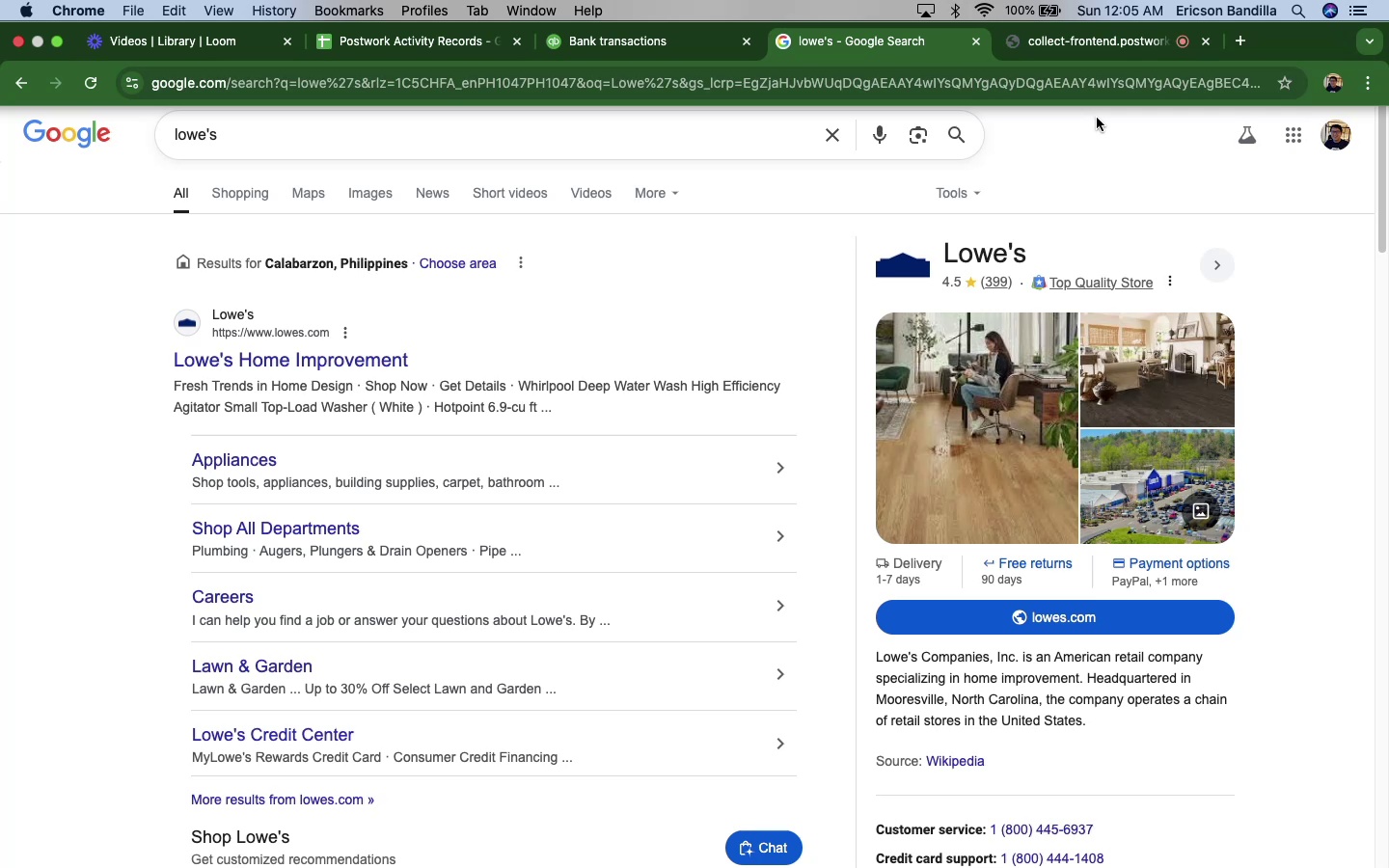 
wait(62.83)
 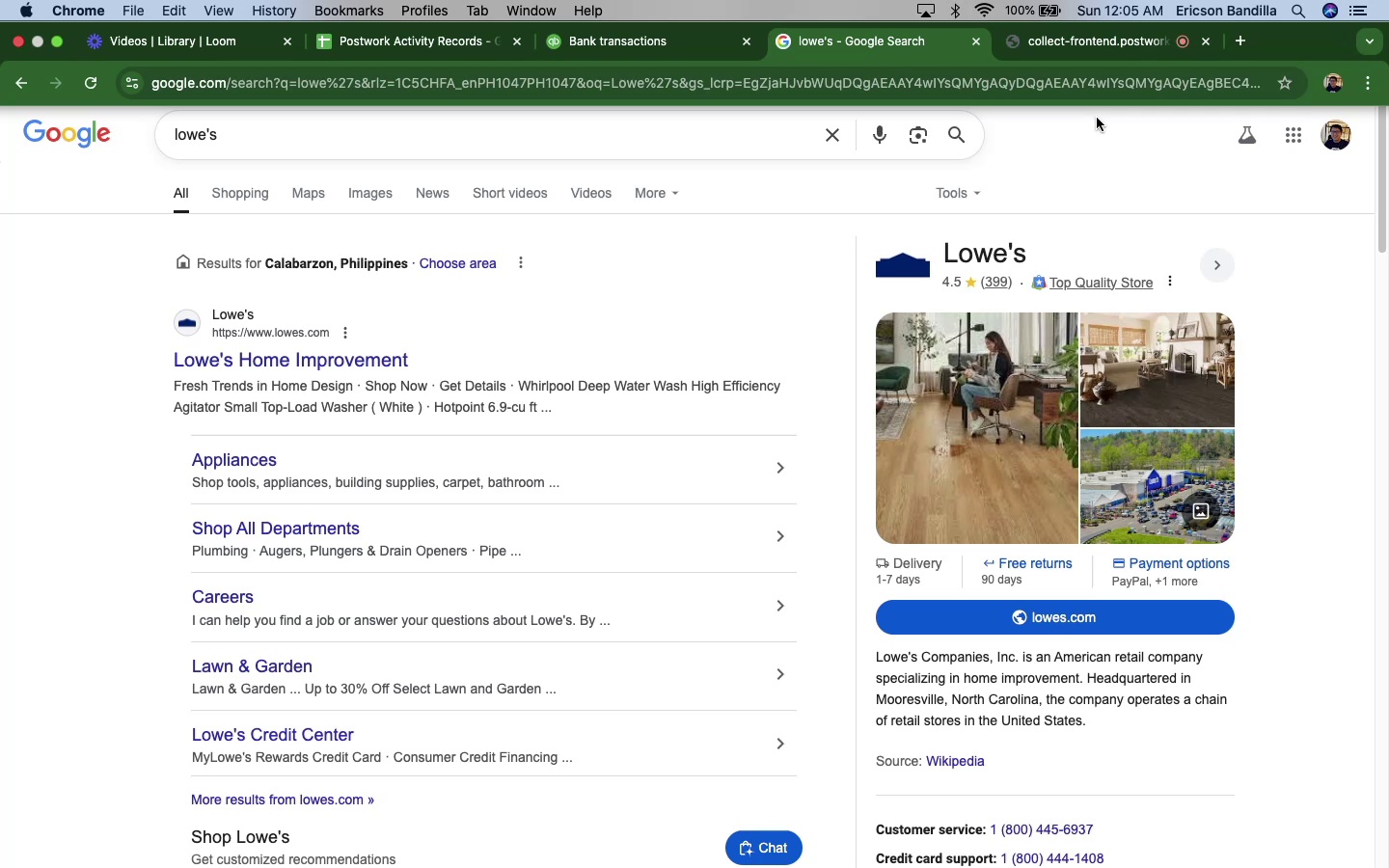 
left_click([600, 51])
 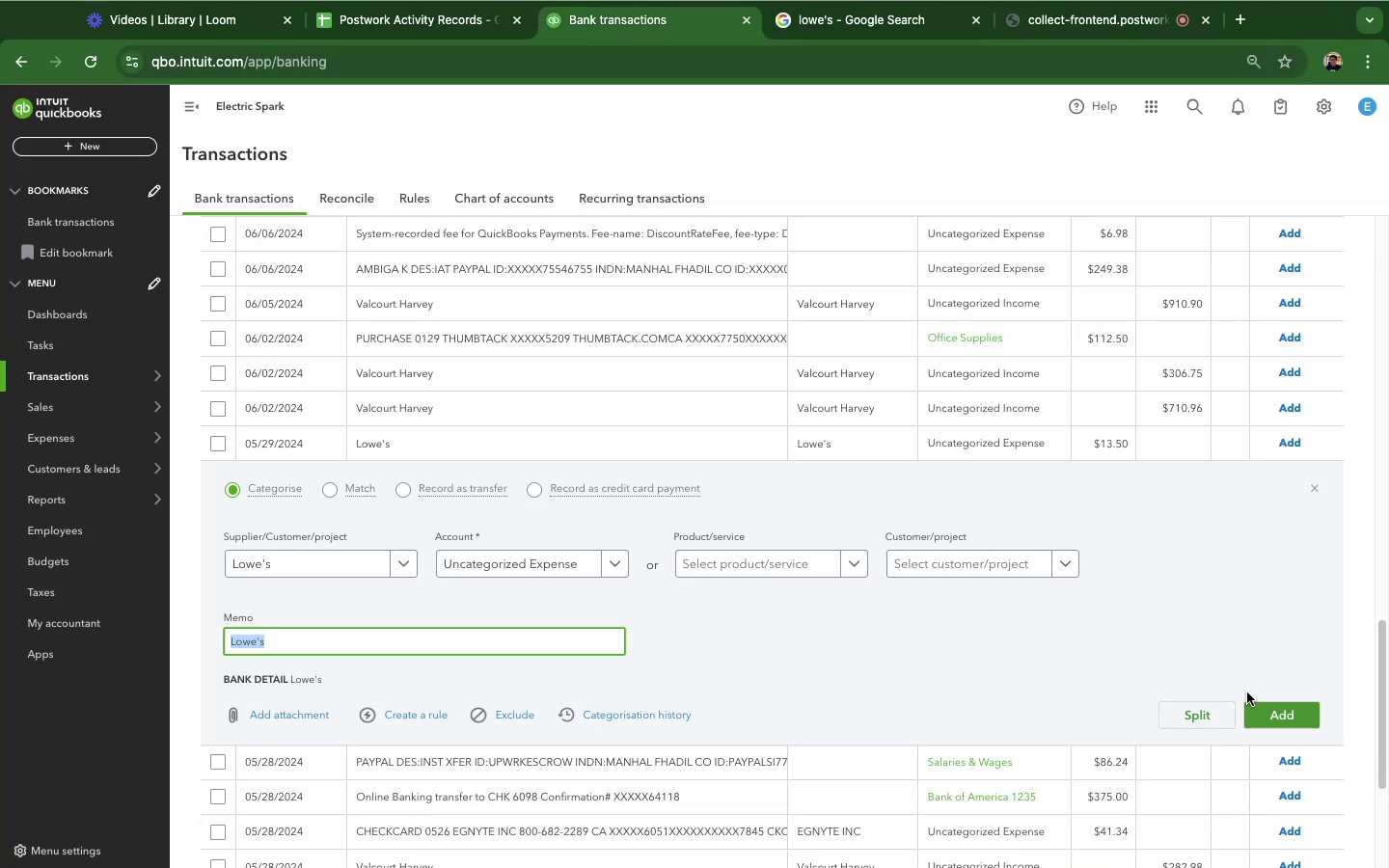 
left_click([1274, 714])
 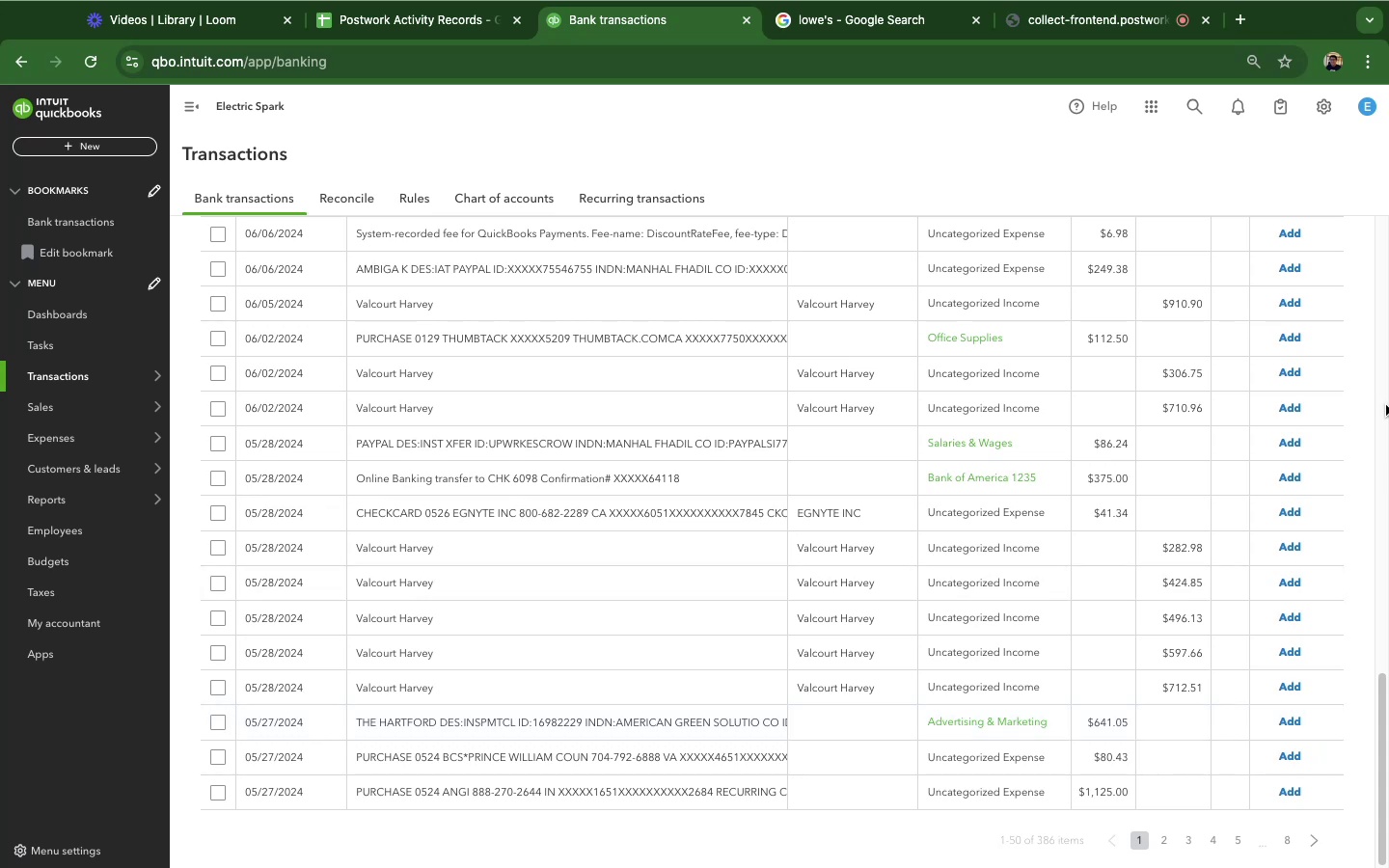 
wait(46.09)
 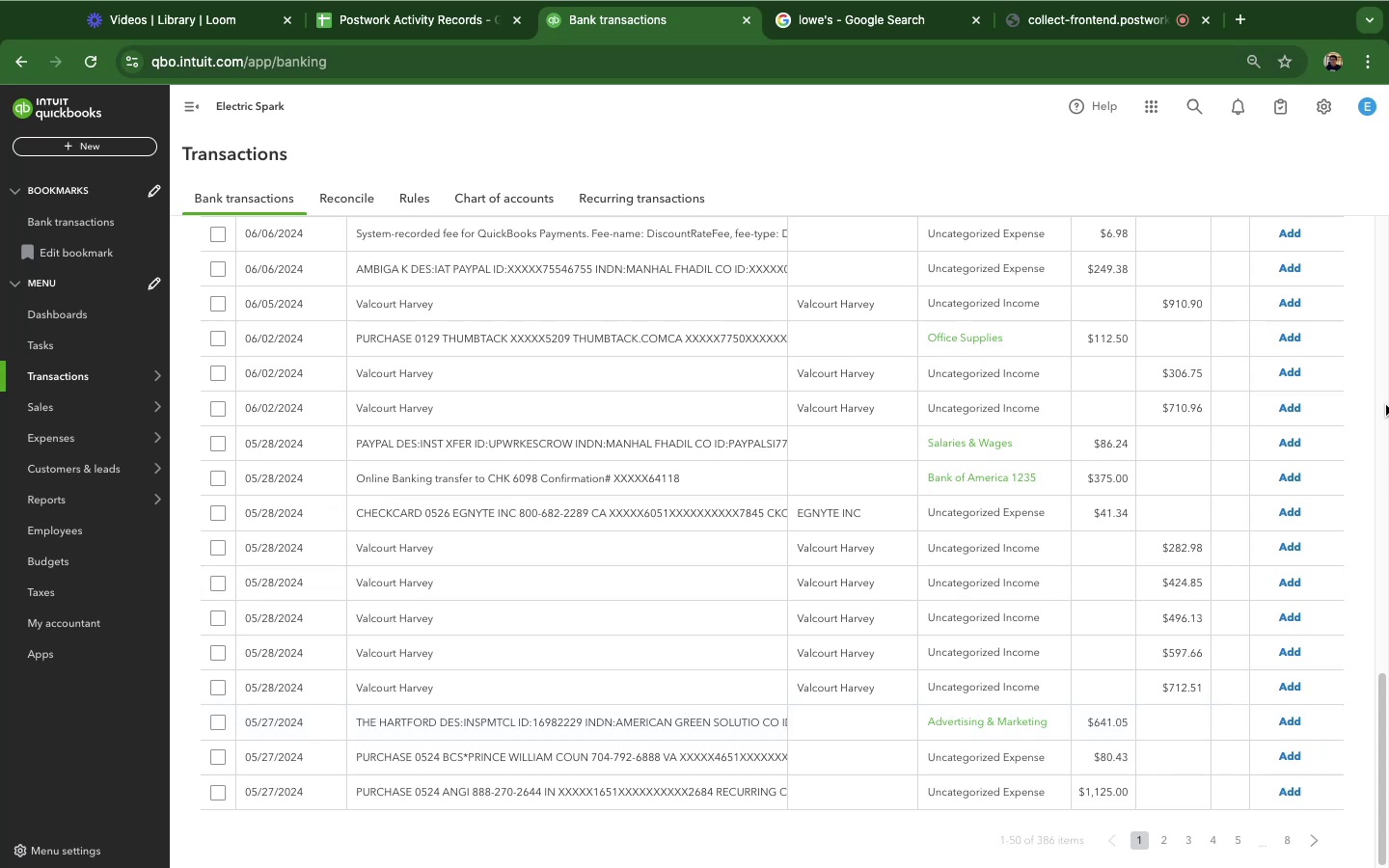 
left_click([1310, 610])
 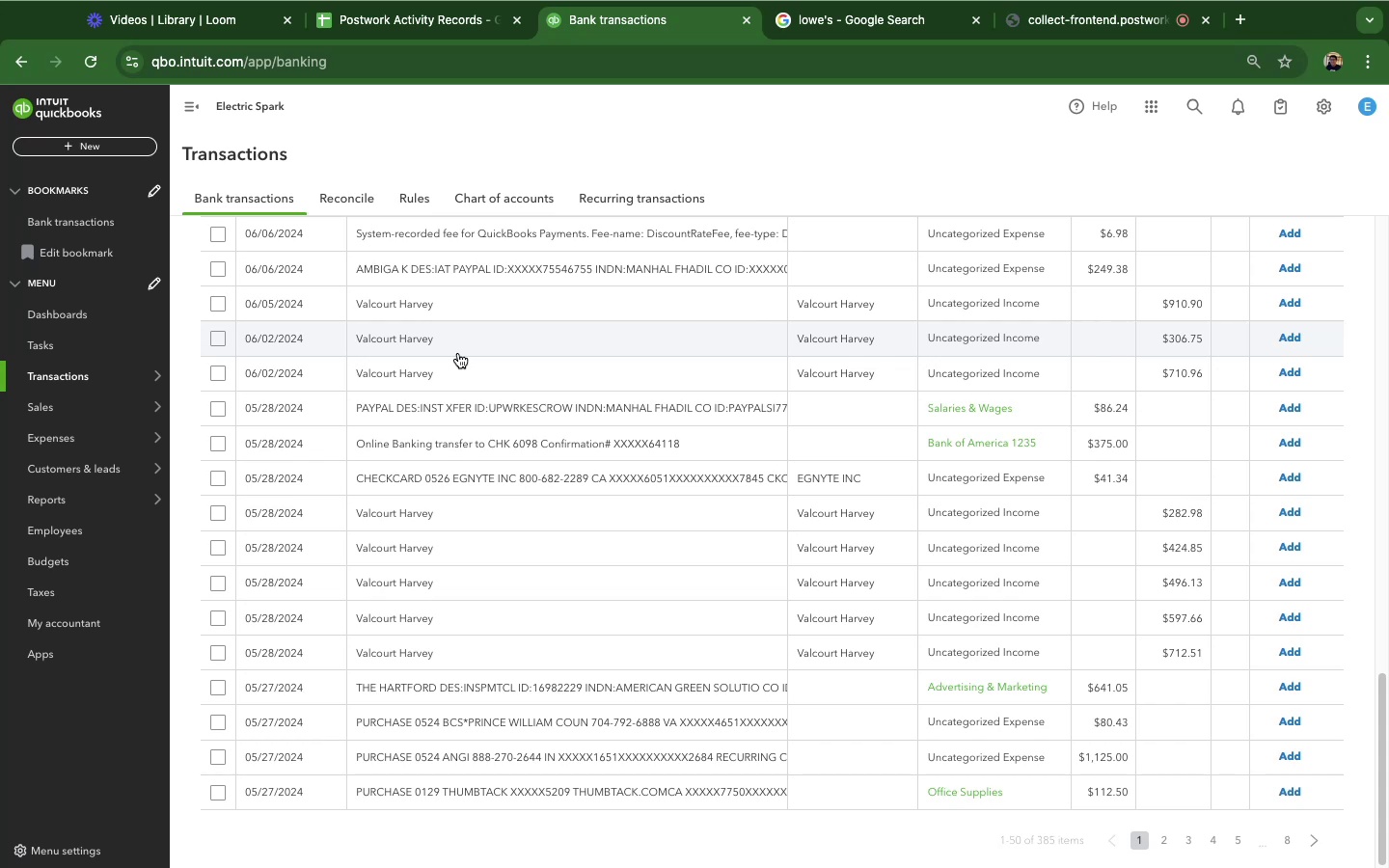 
wait(51.59)
 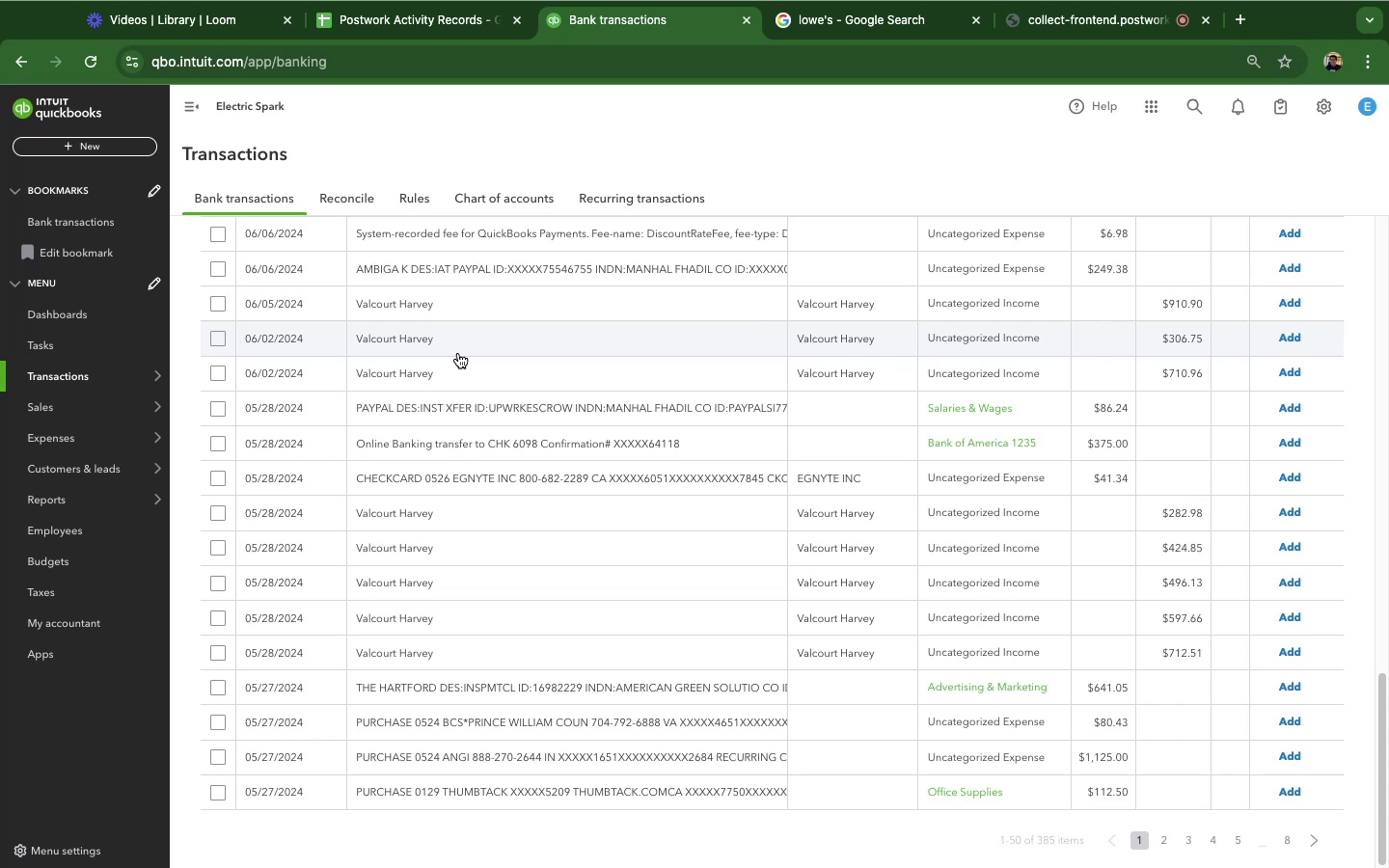 
left_click([662, 433])
 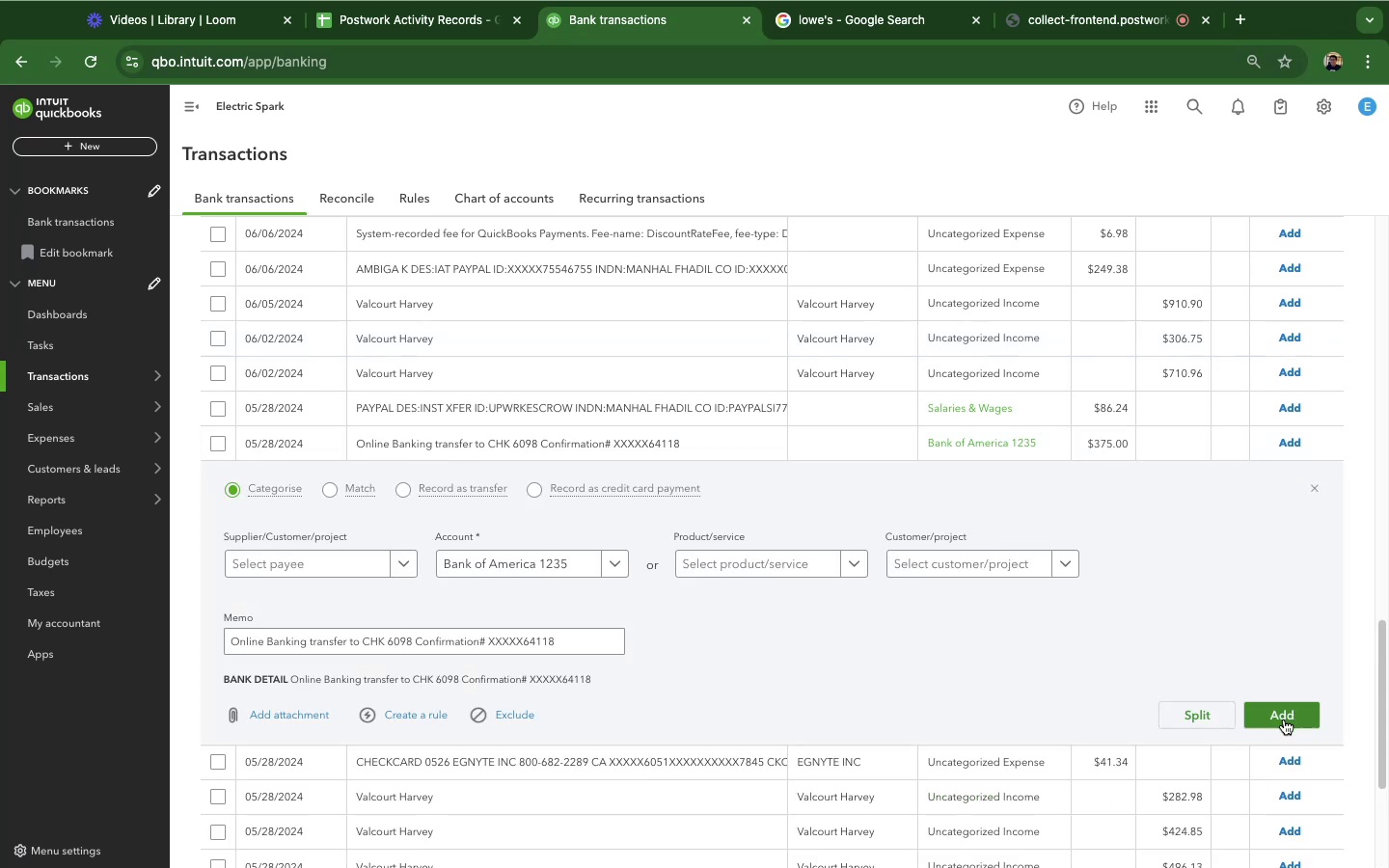 
left_click([1284, 719])
 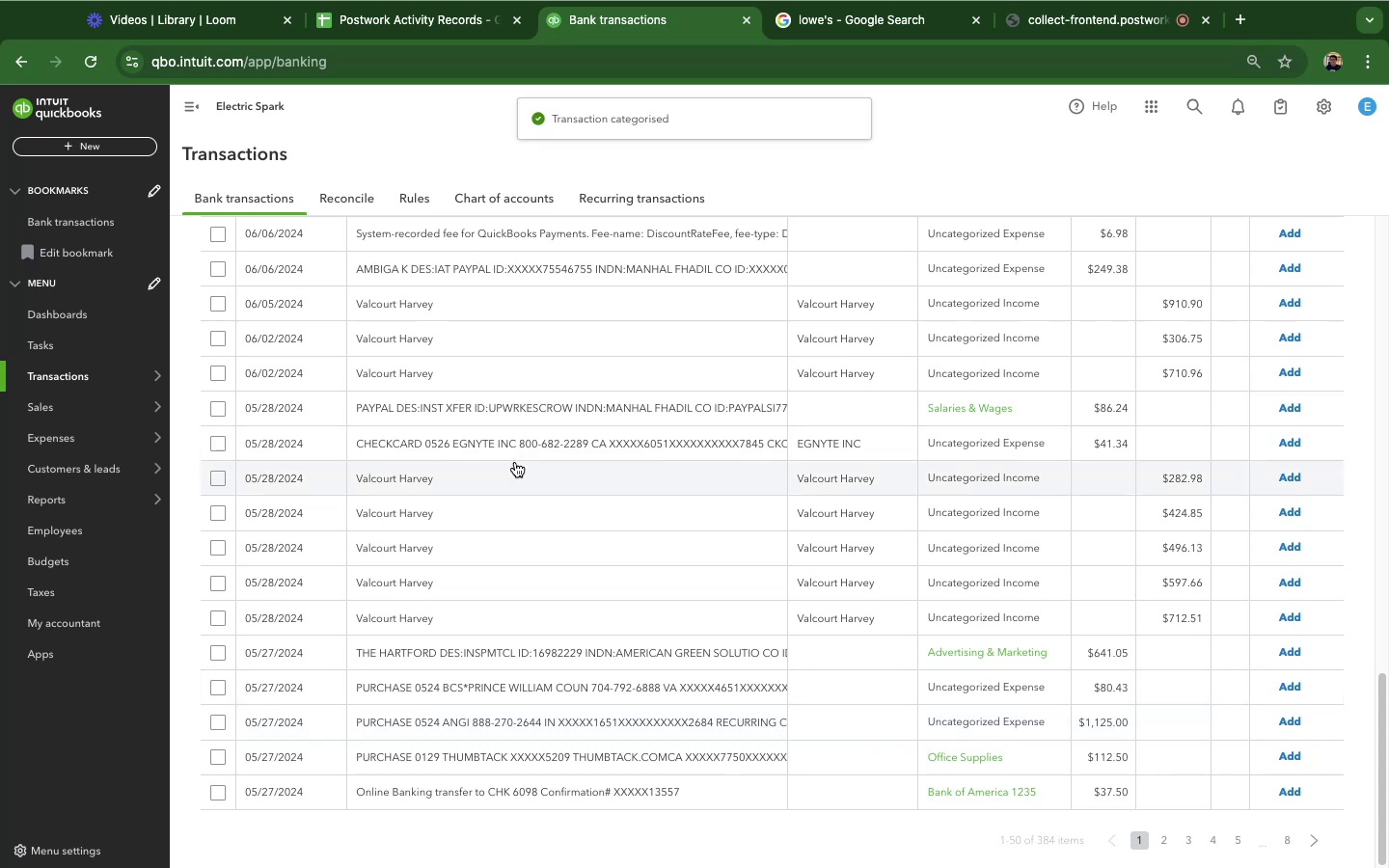 
left_click([512, 469])
 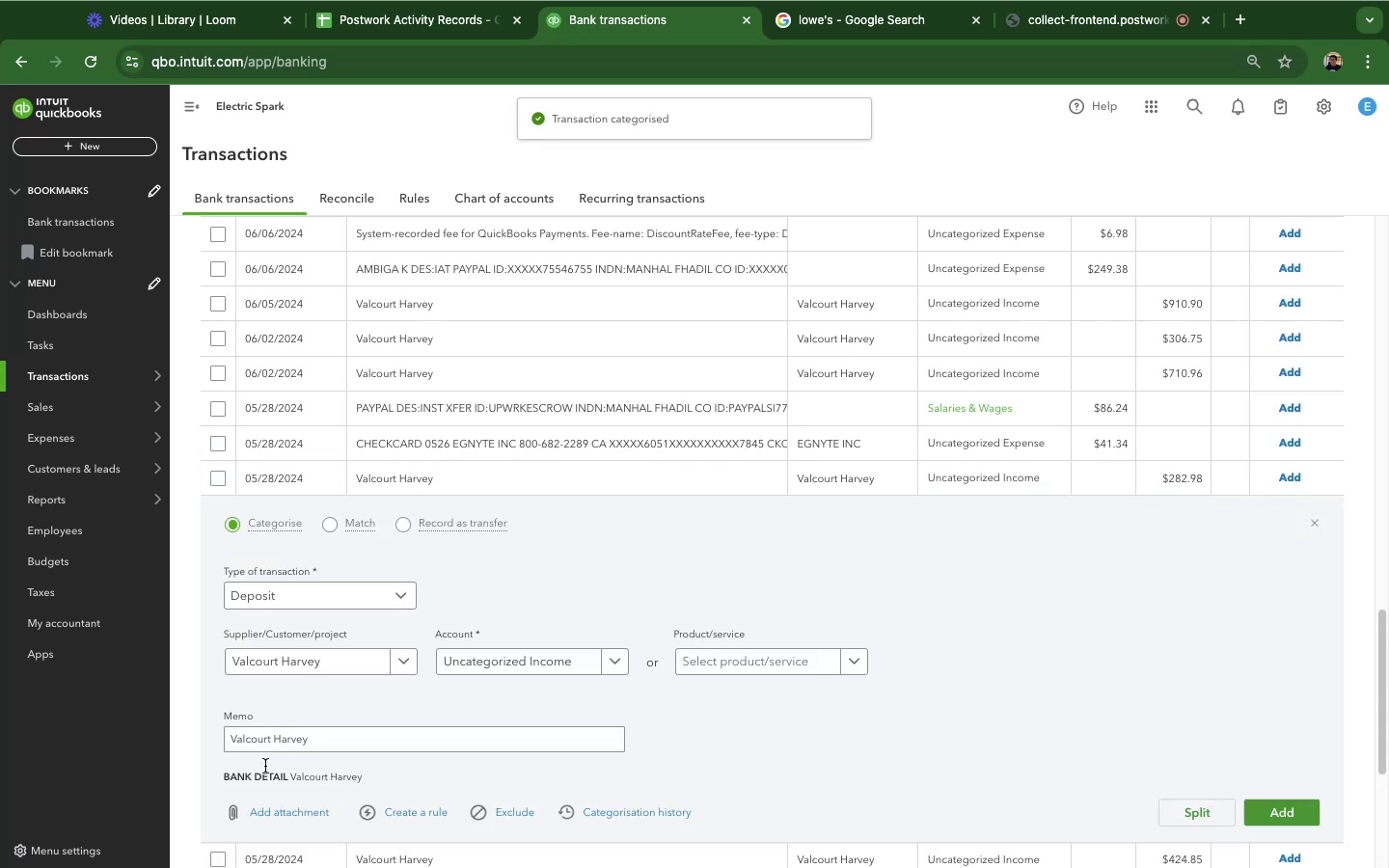 
left_click([276, 748])
 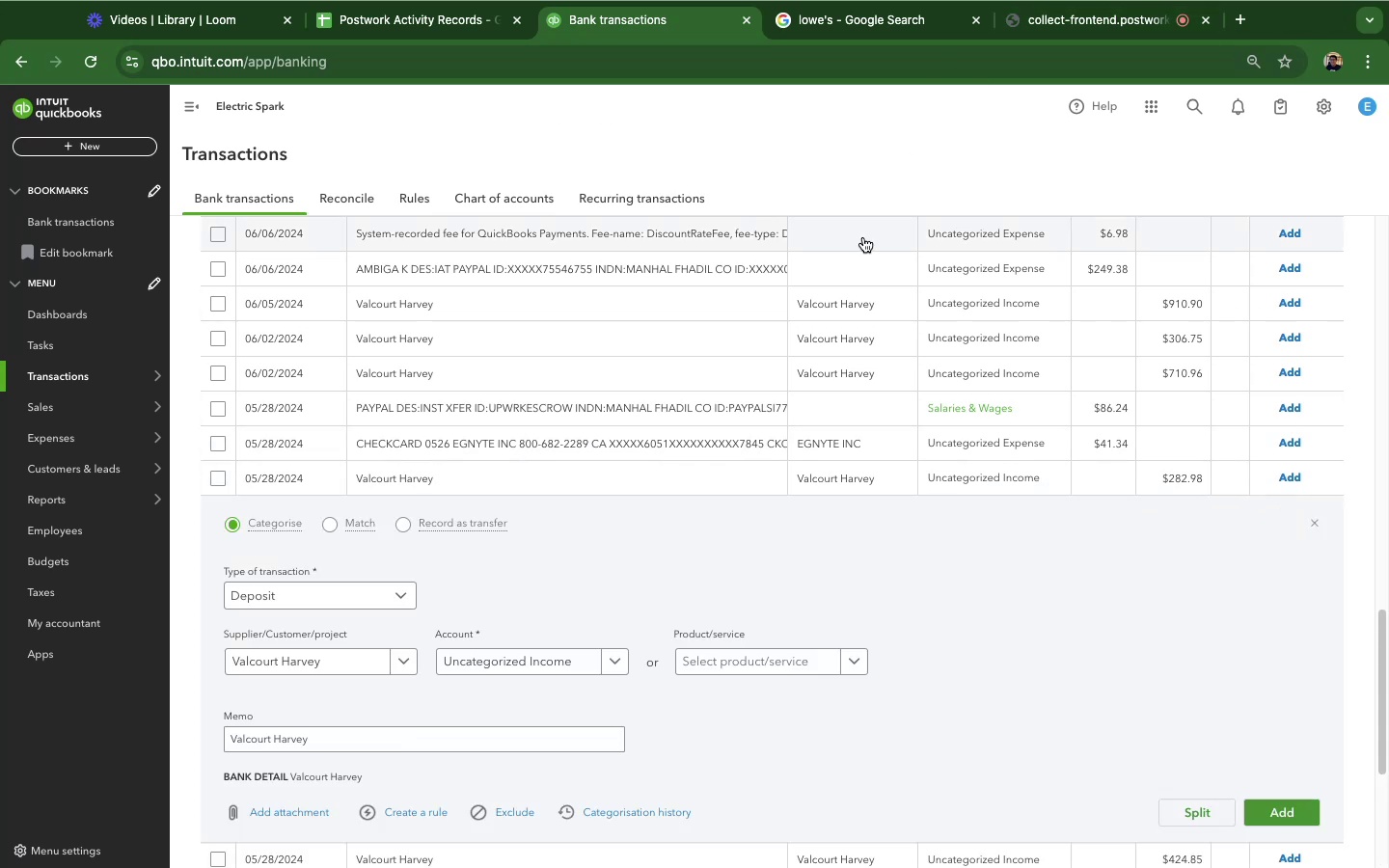 
scroll: coordinate [884, 285], scroll_direction: down, amount: 37.0
 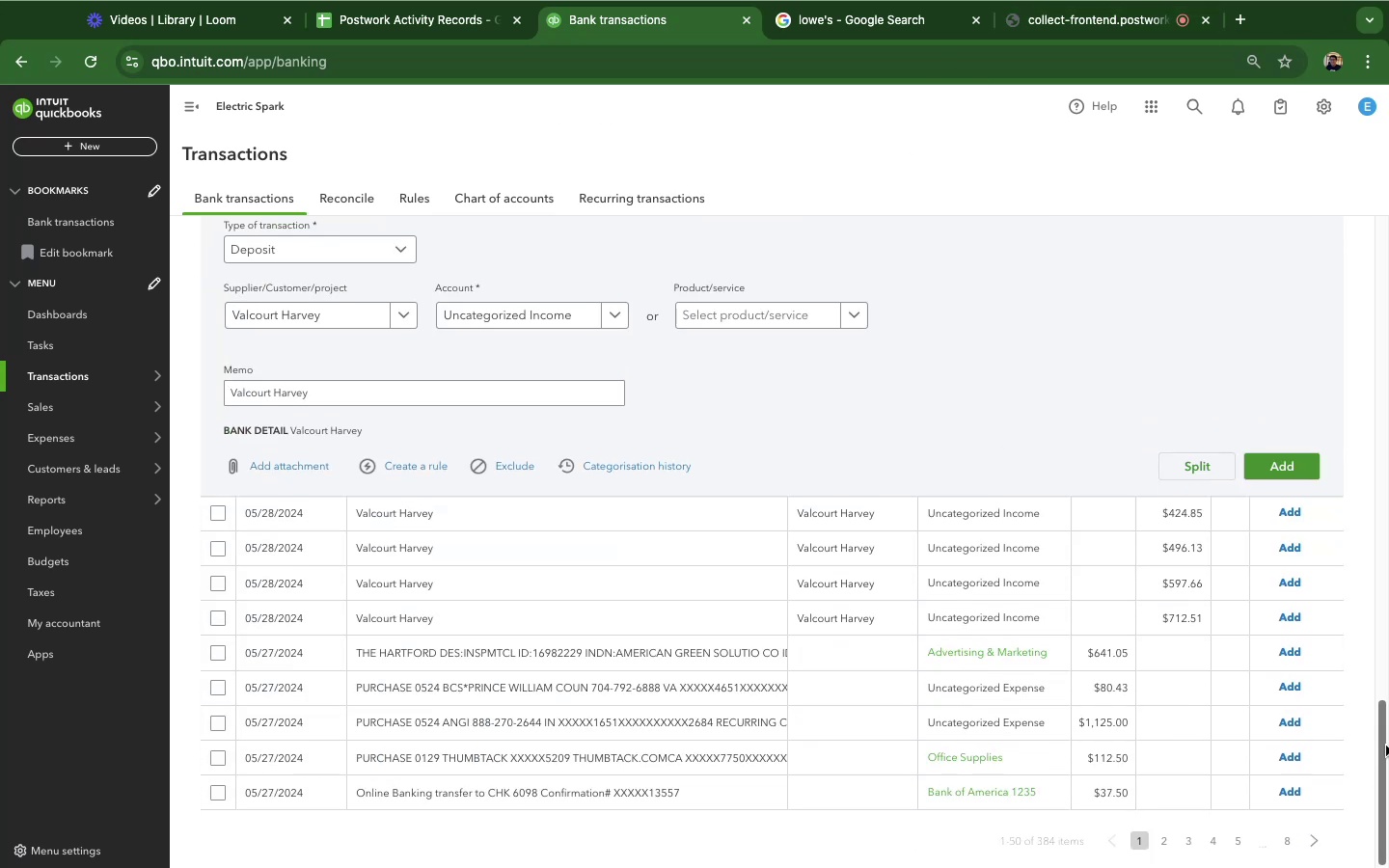 
left_click_drag(start_coordinate=[1386, 746], to_coordinate=[1388, 867])
 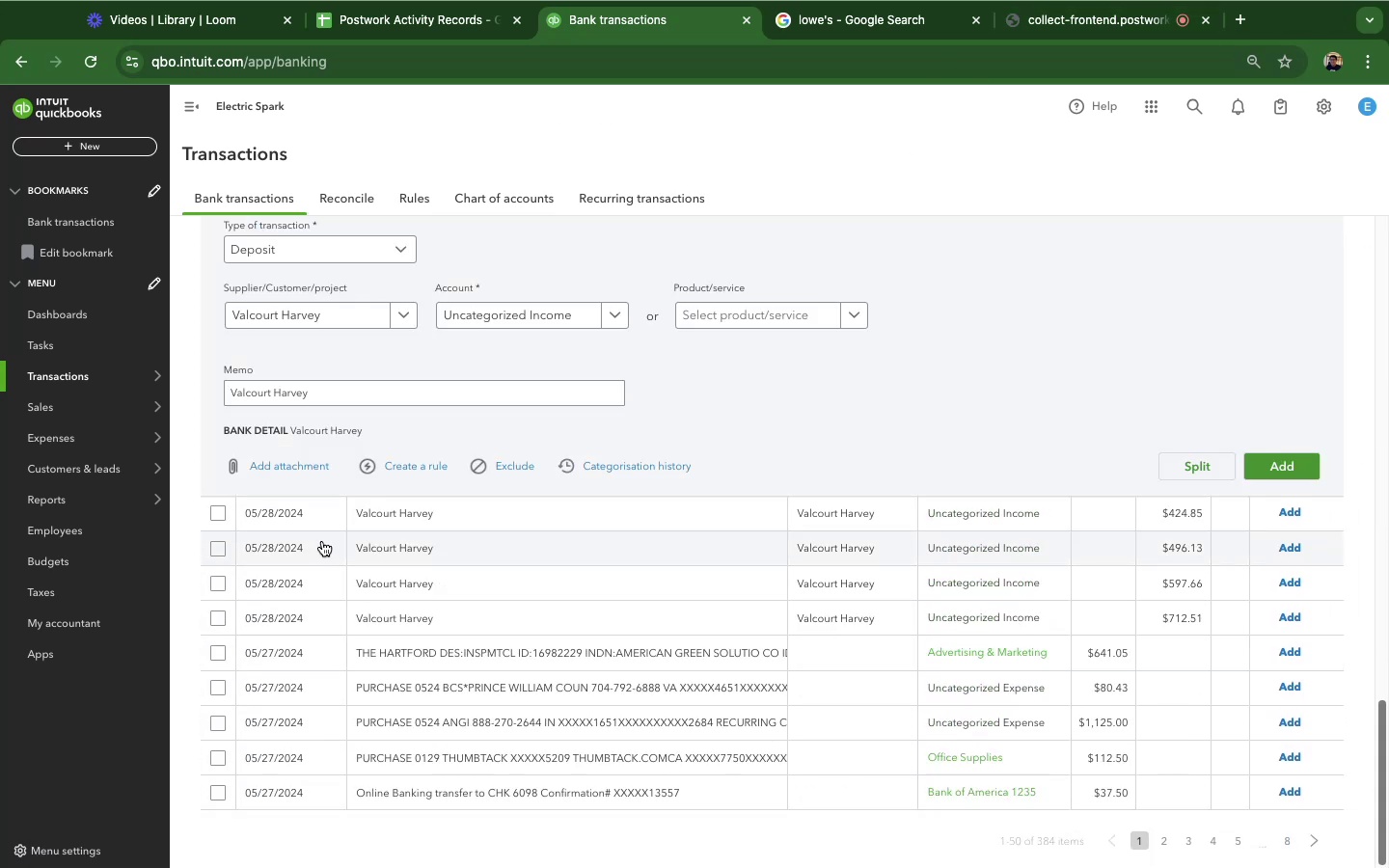 
left_click([322, 541])
 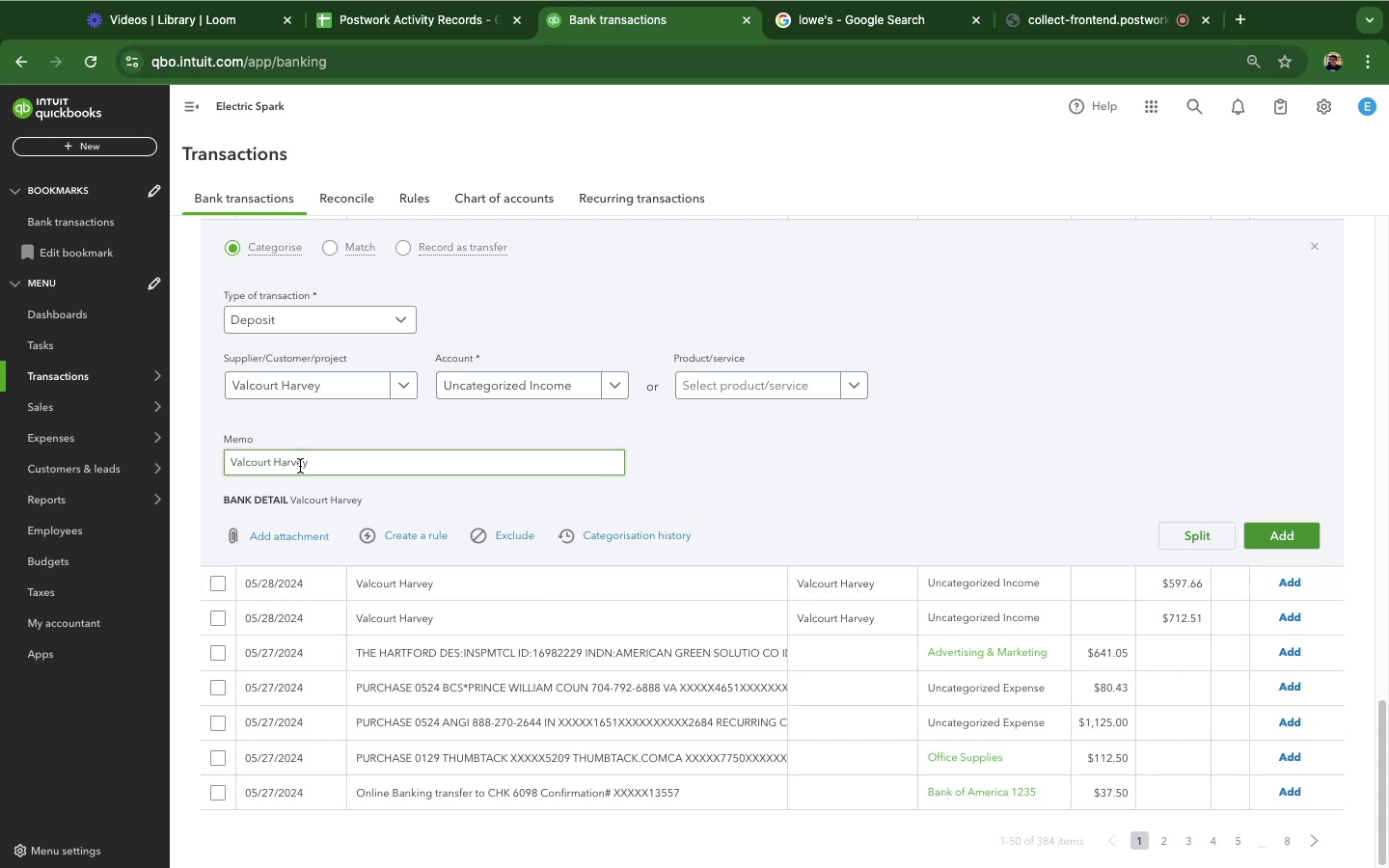 
double_click([300, 466])
 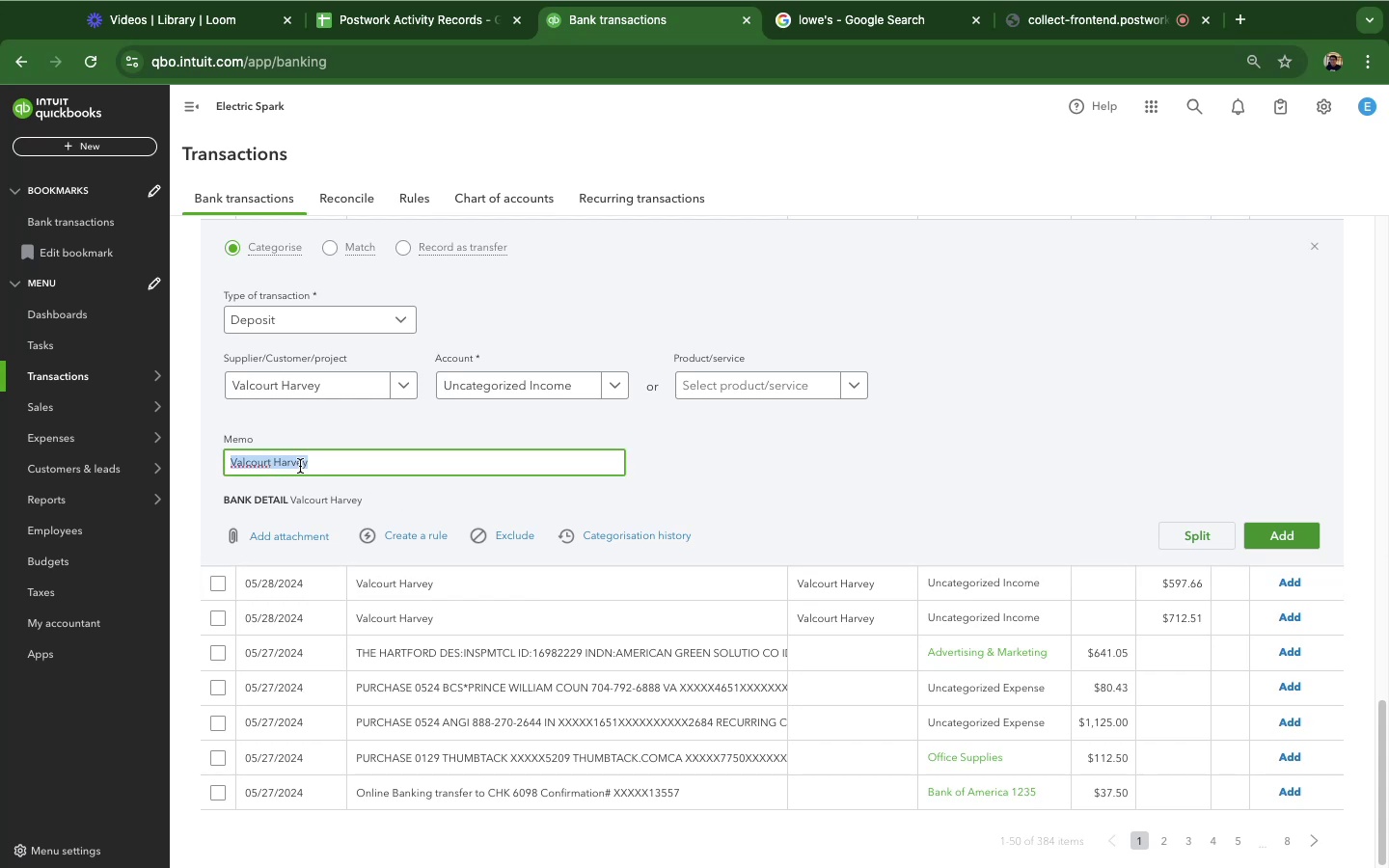 
triple_click([300, 466])
 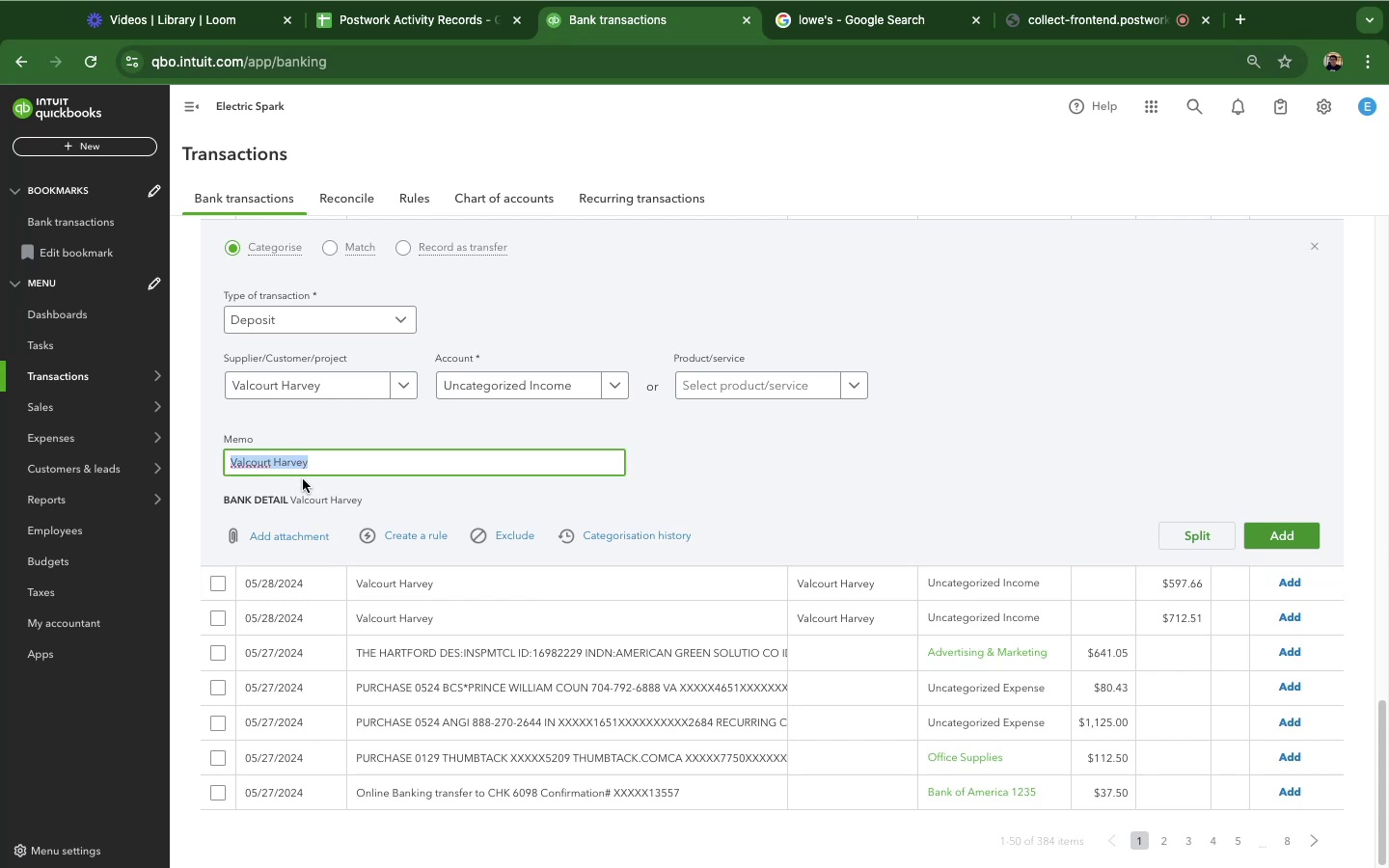 
key(Meta+C)
 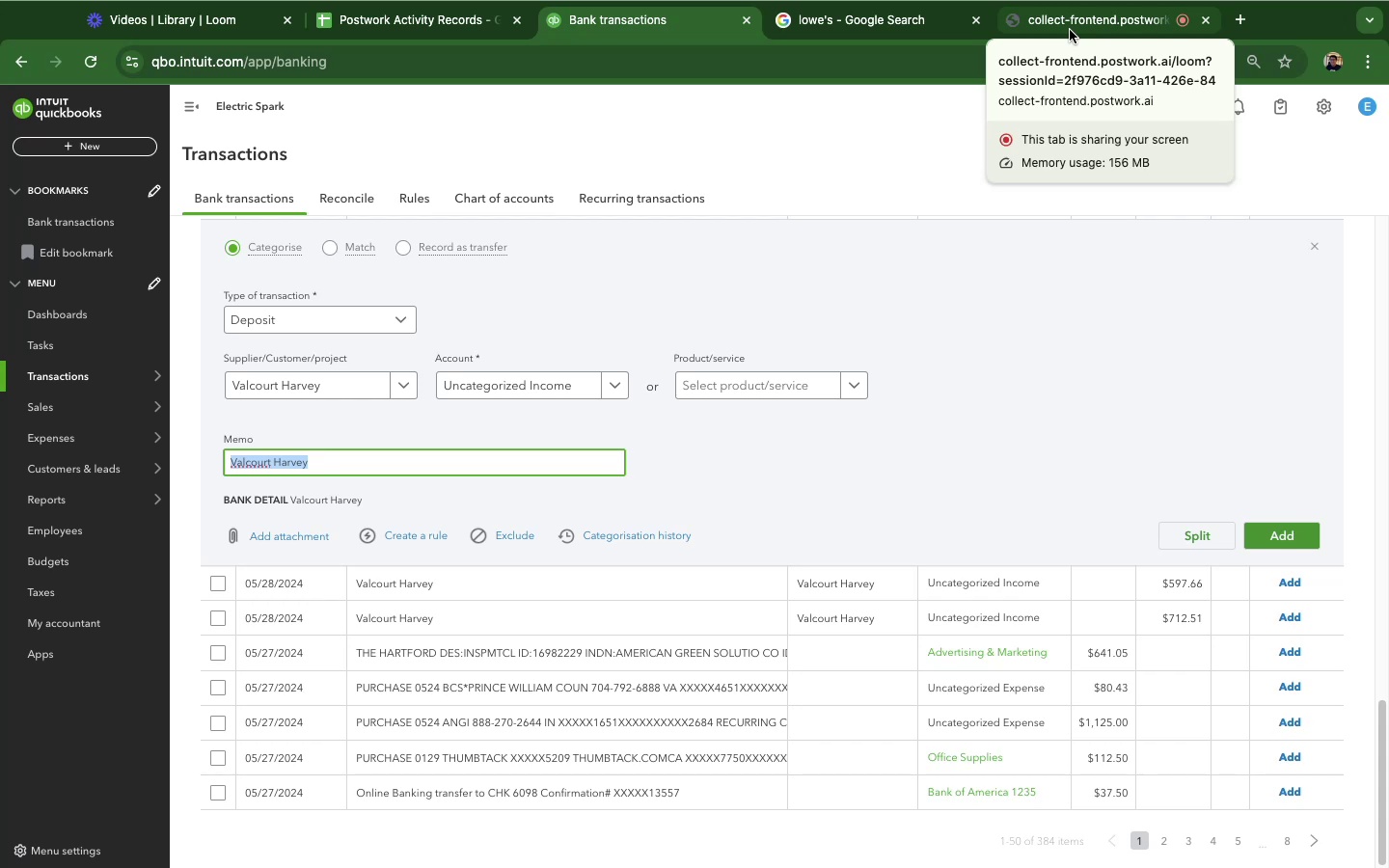 
wait(74.32)
 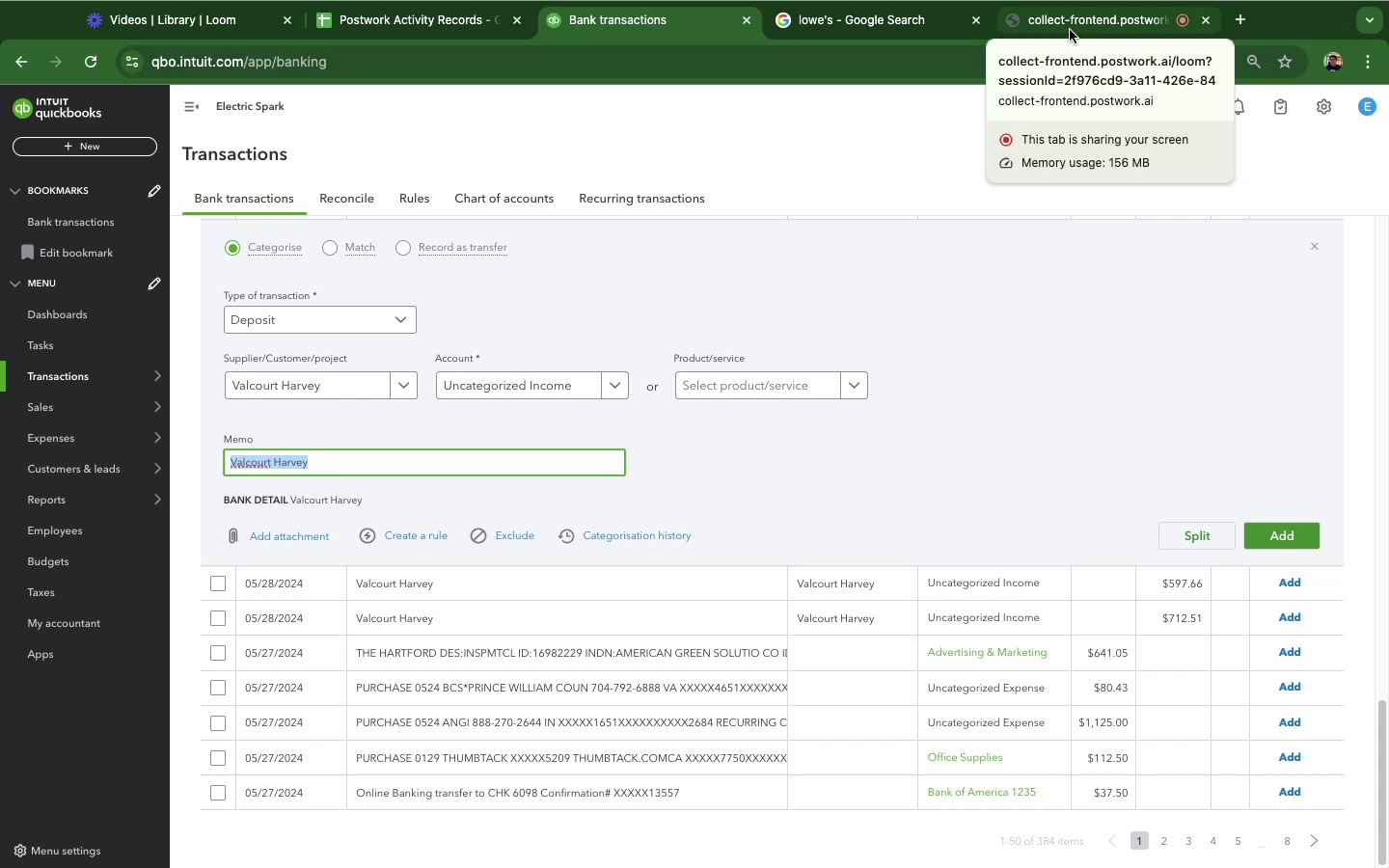 
key(Meta+C)
 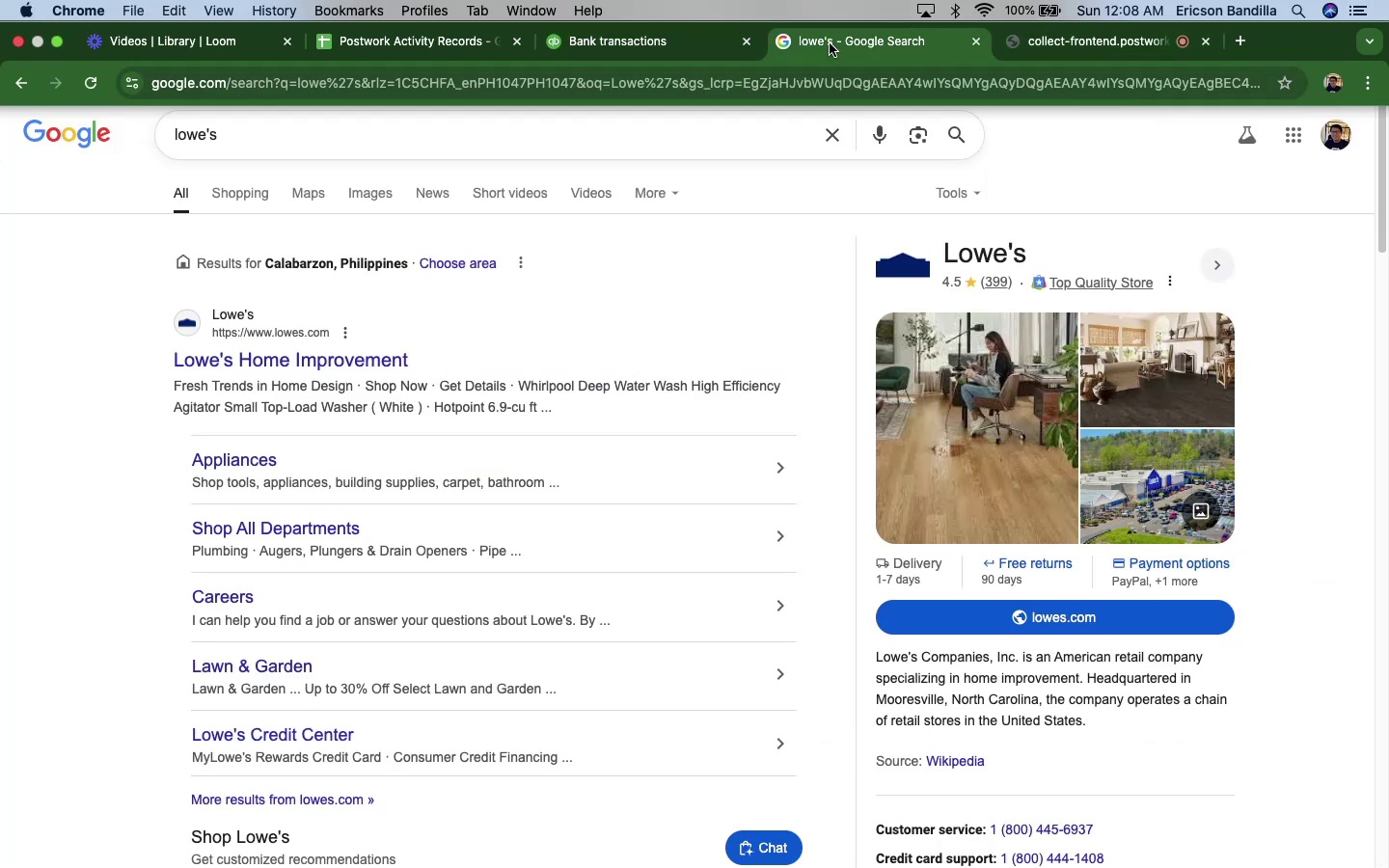 
left_click([829, 35])
 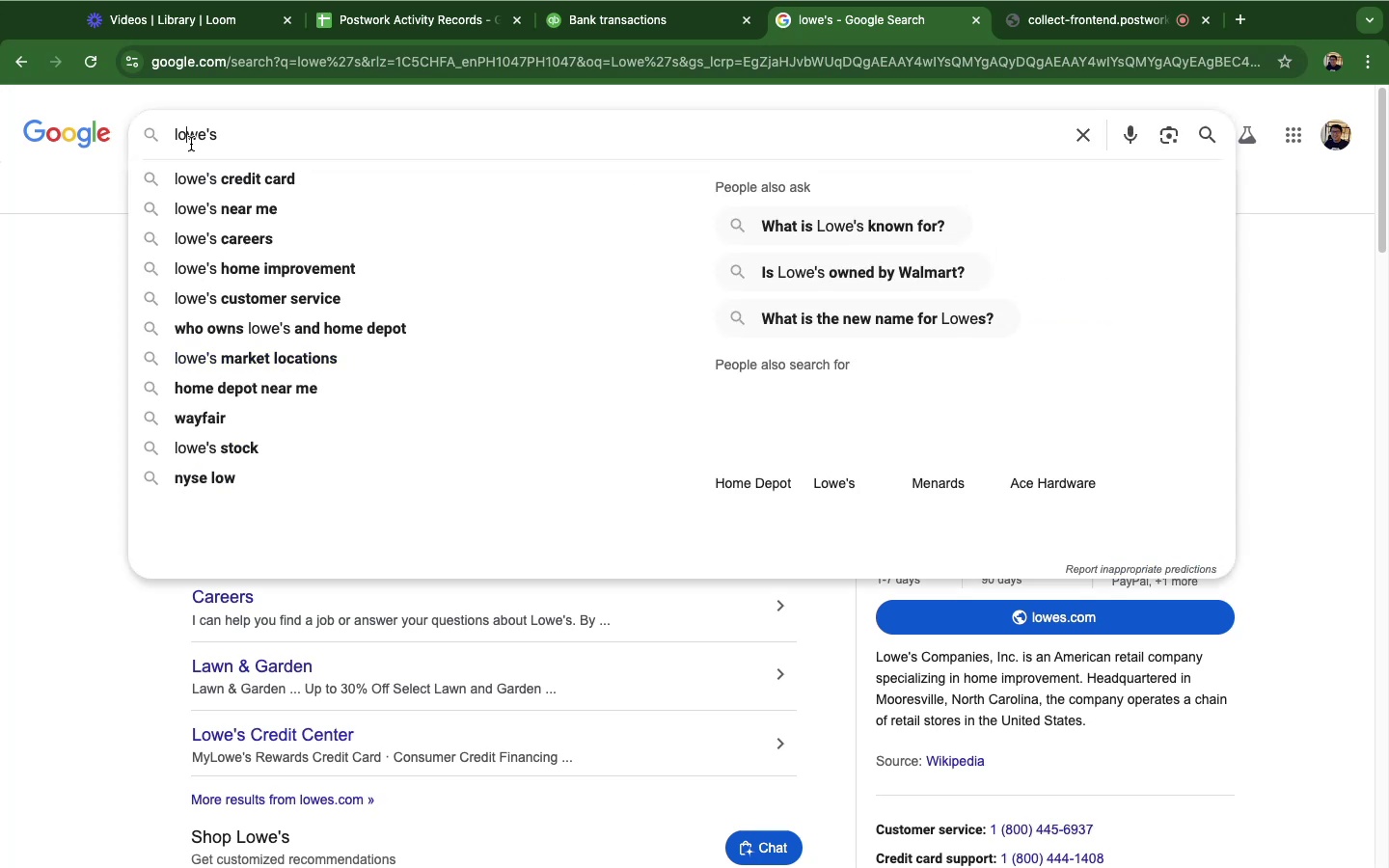 
double_click([191, 144])
 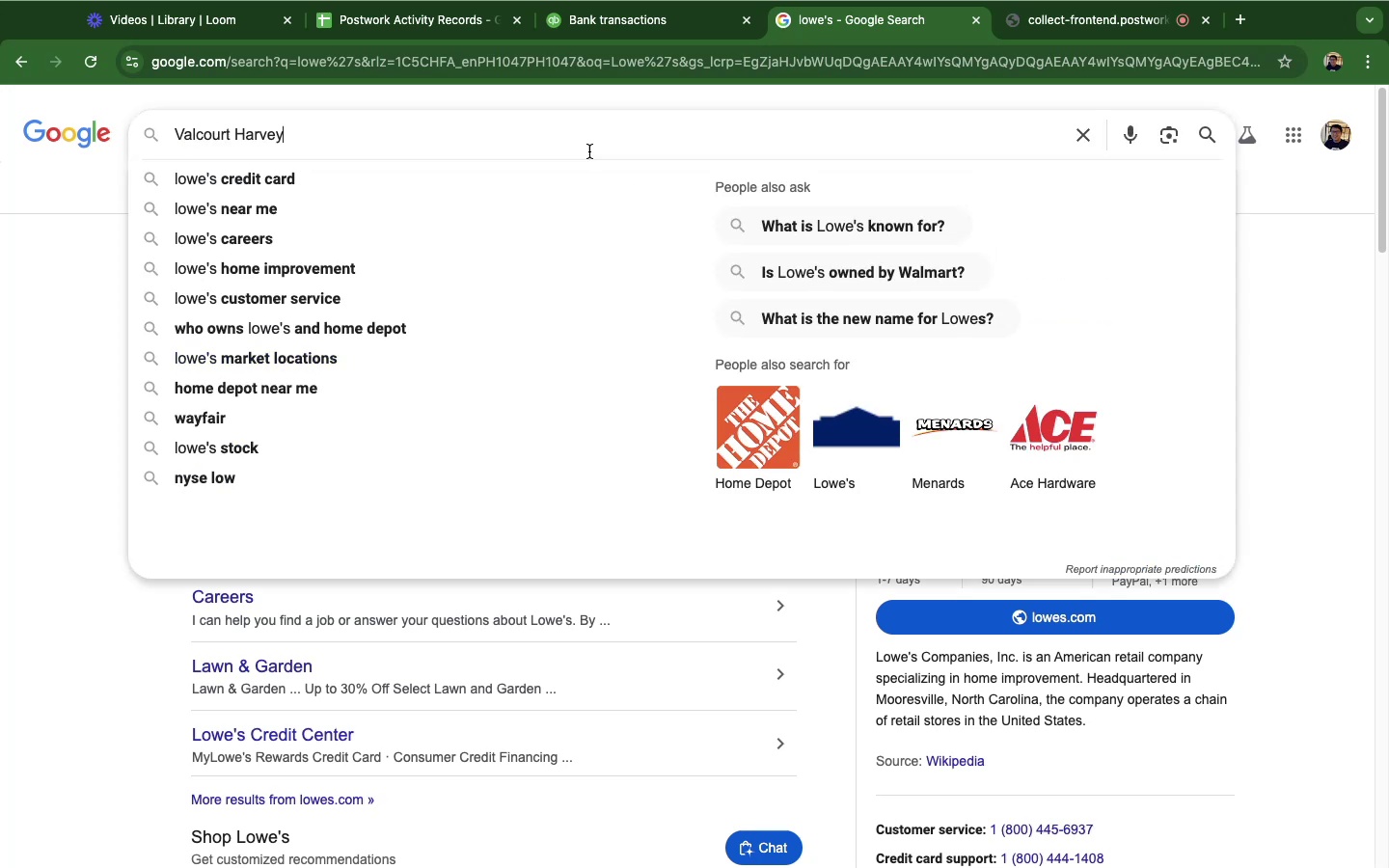 
triple_click([191, 144])
 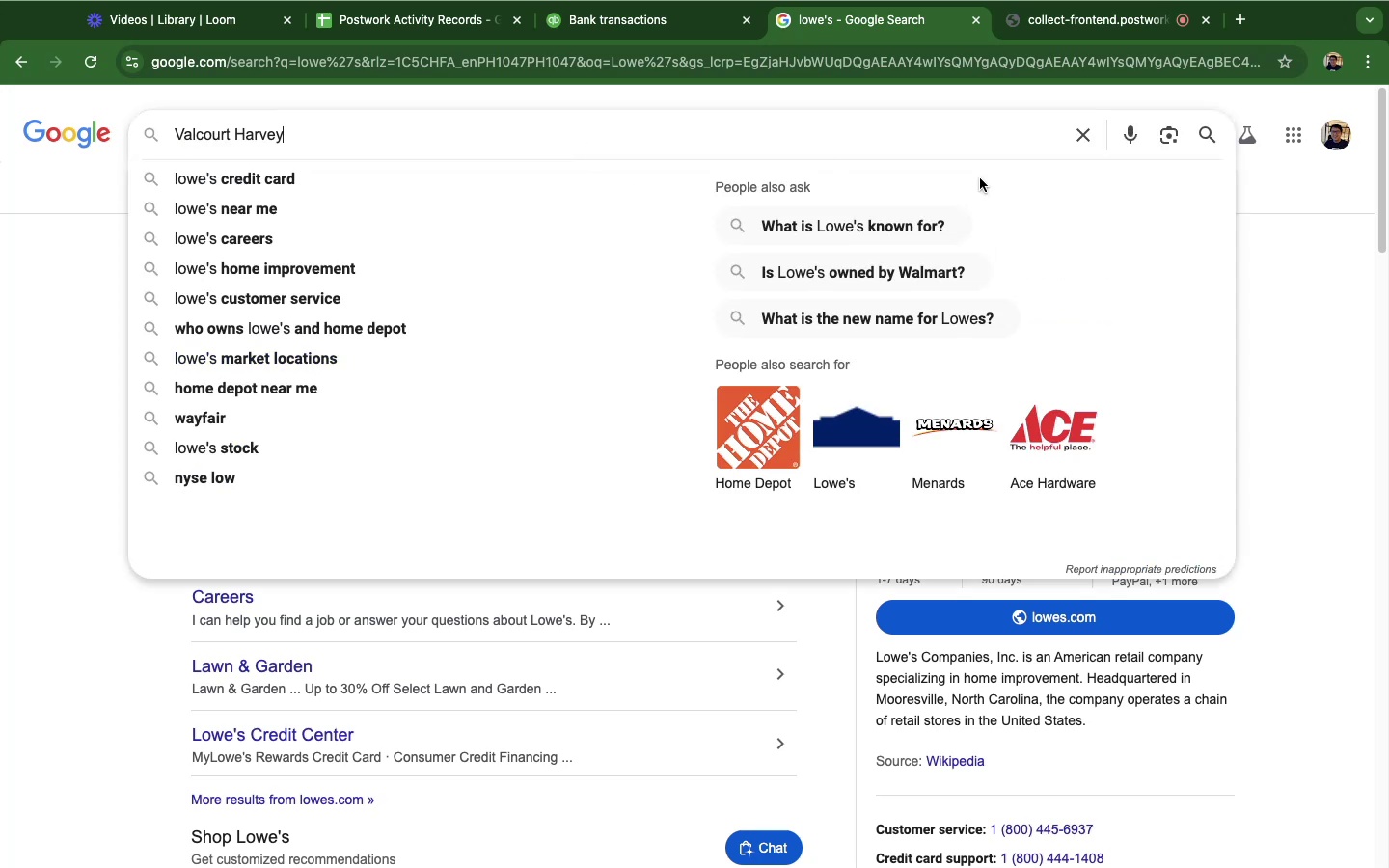 
key(Meta+CommandLeft)
 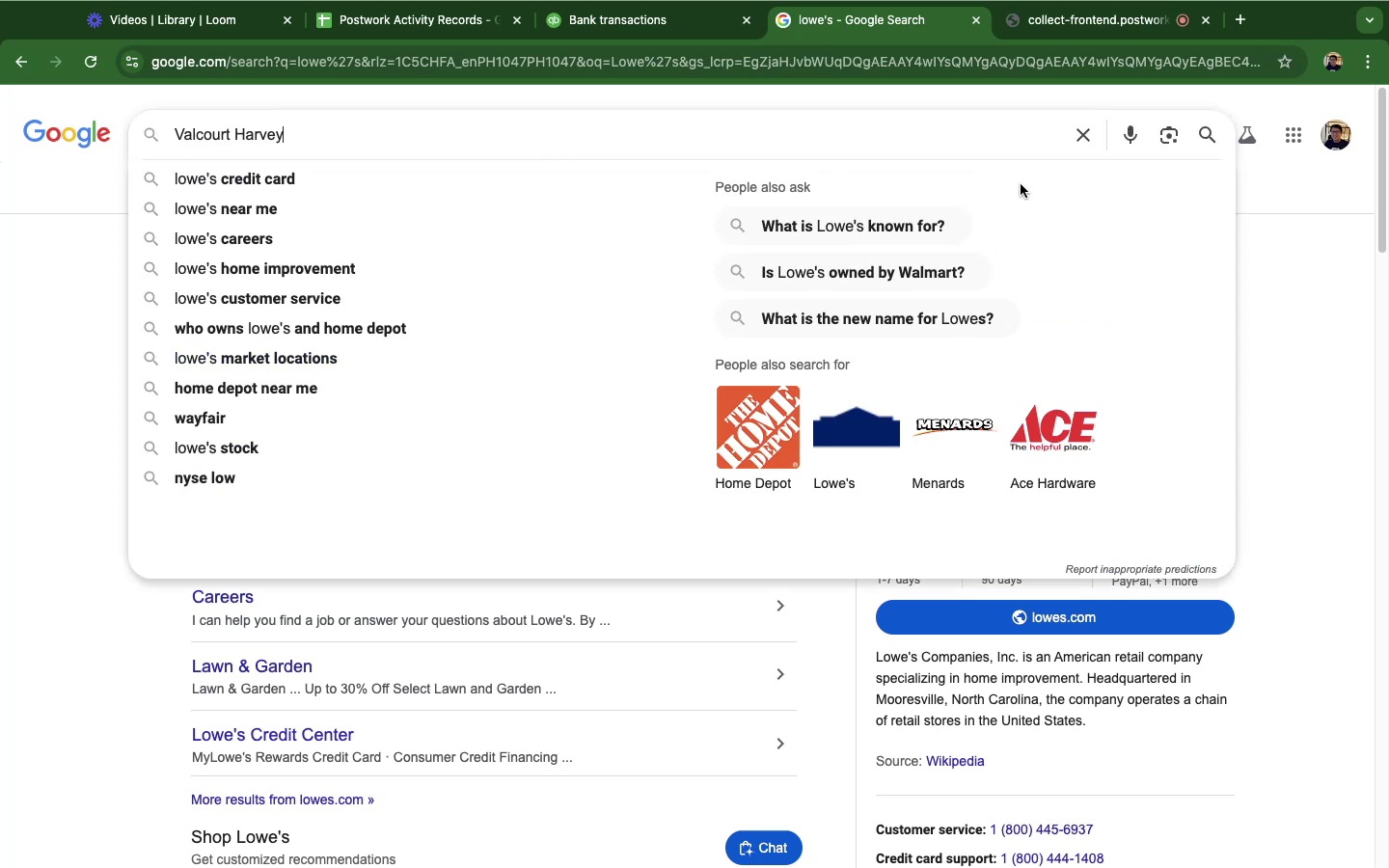 
key(Meta+V)
 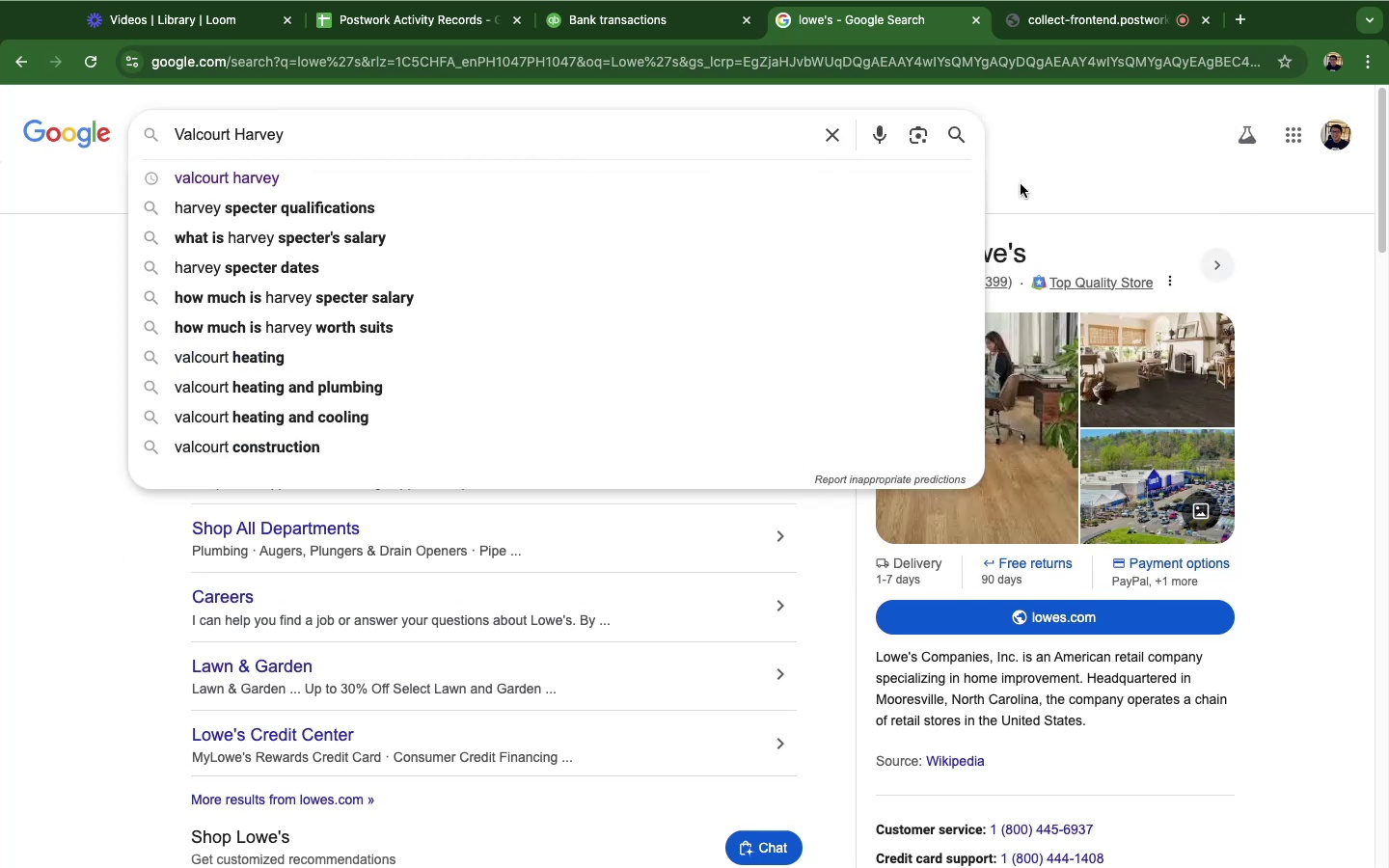 
key(Enter)
 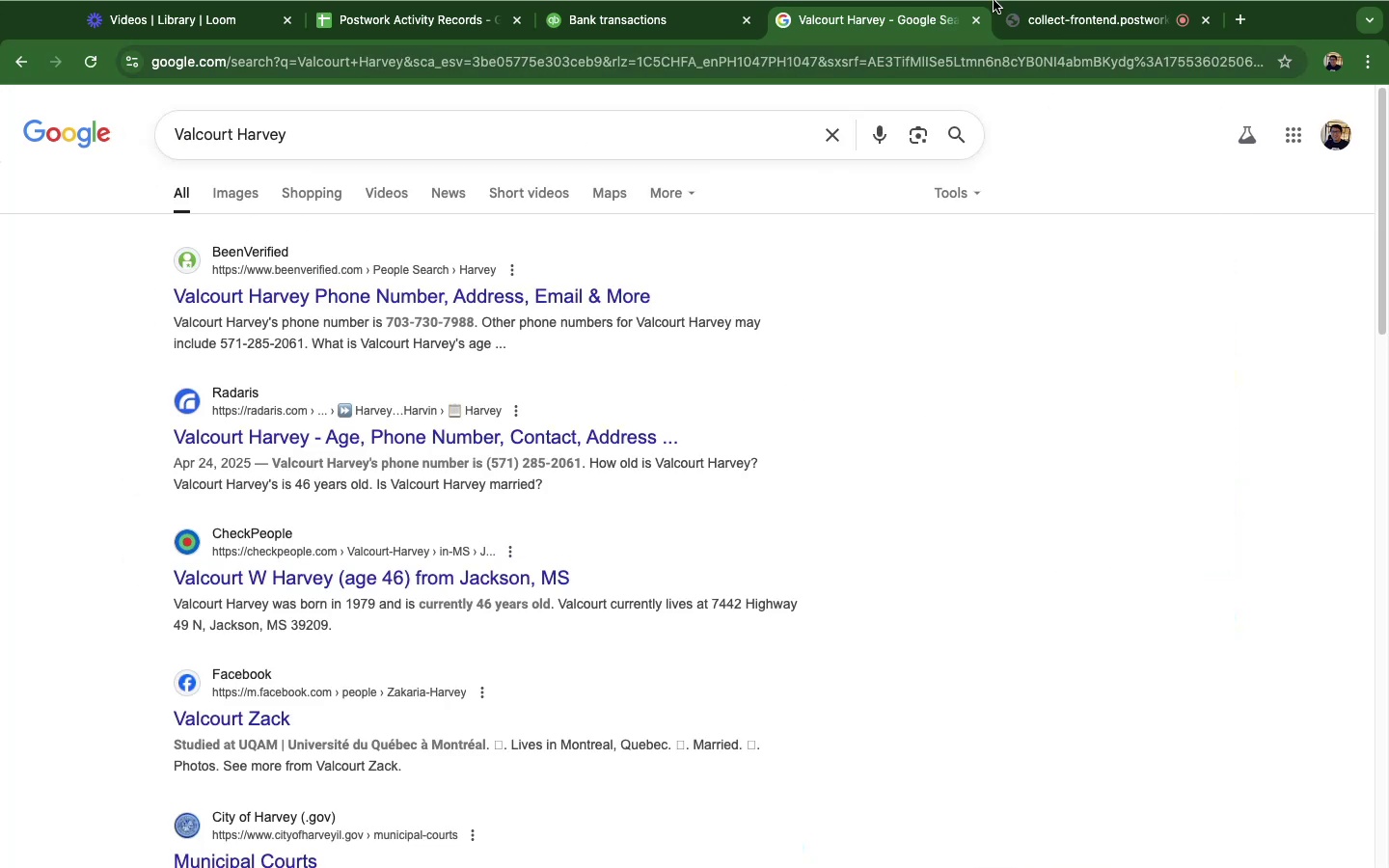 
left_click([622, 24])
 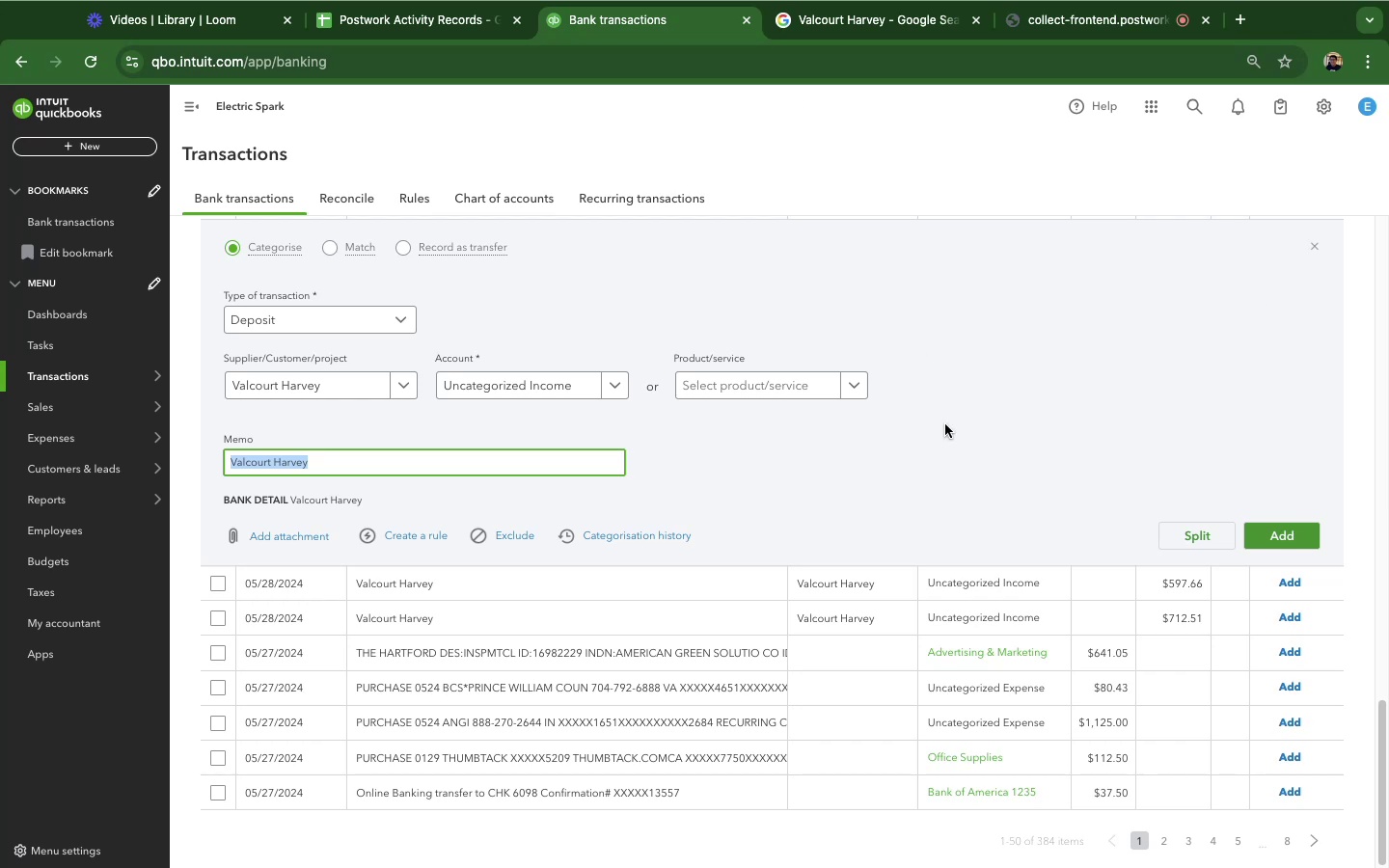 
wait(56.16)
 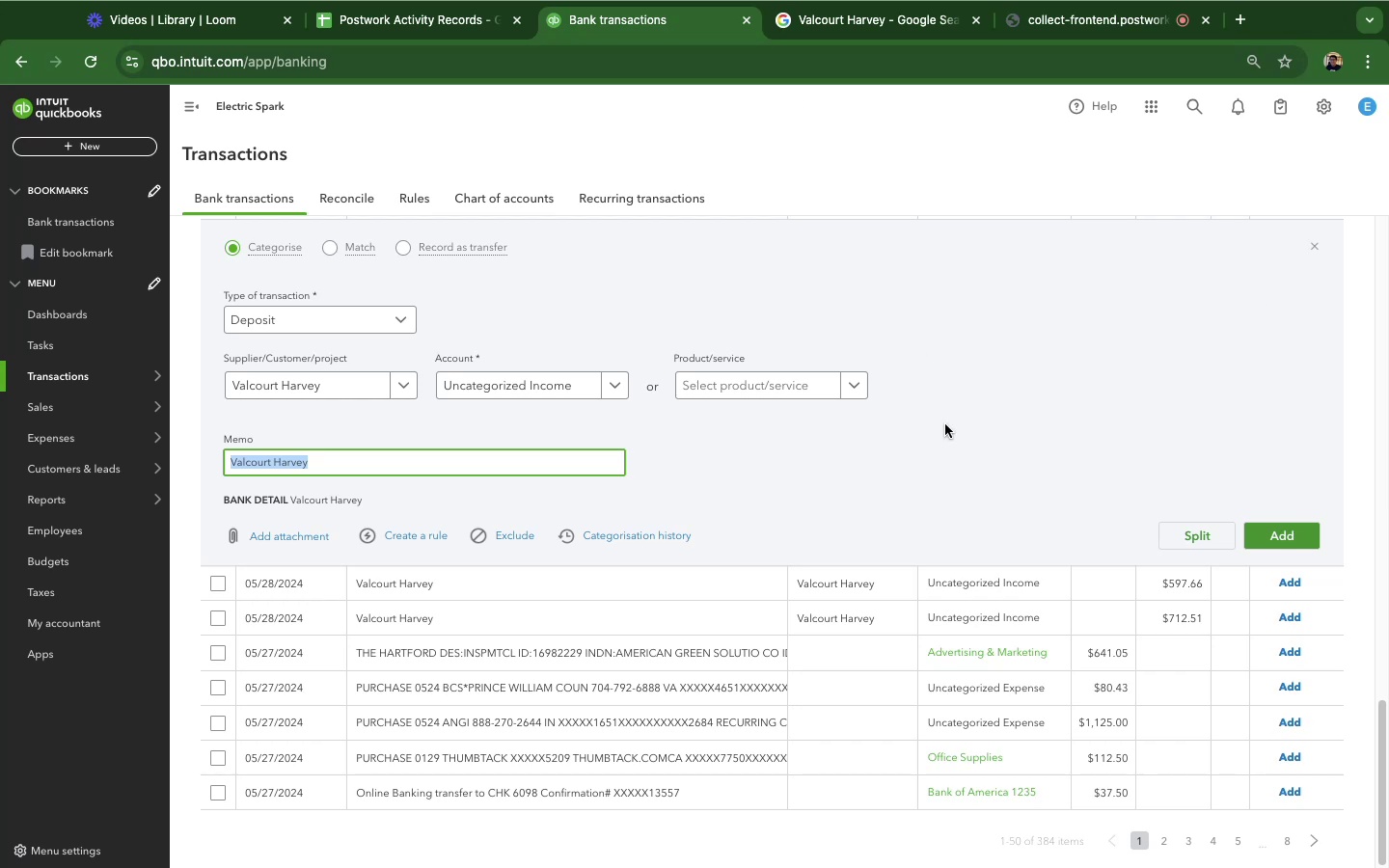 
left_click([920, 18])
 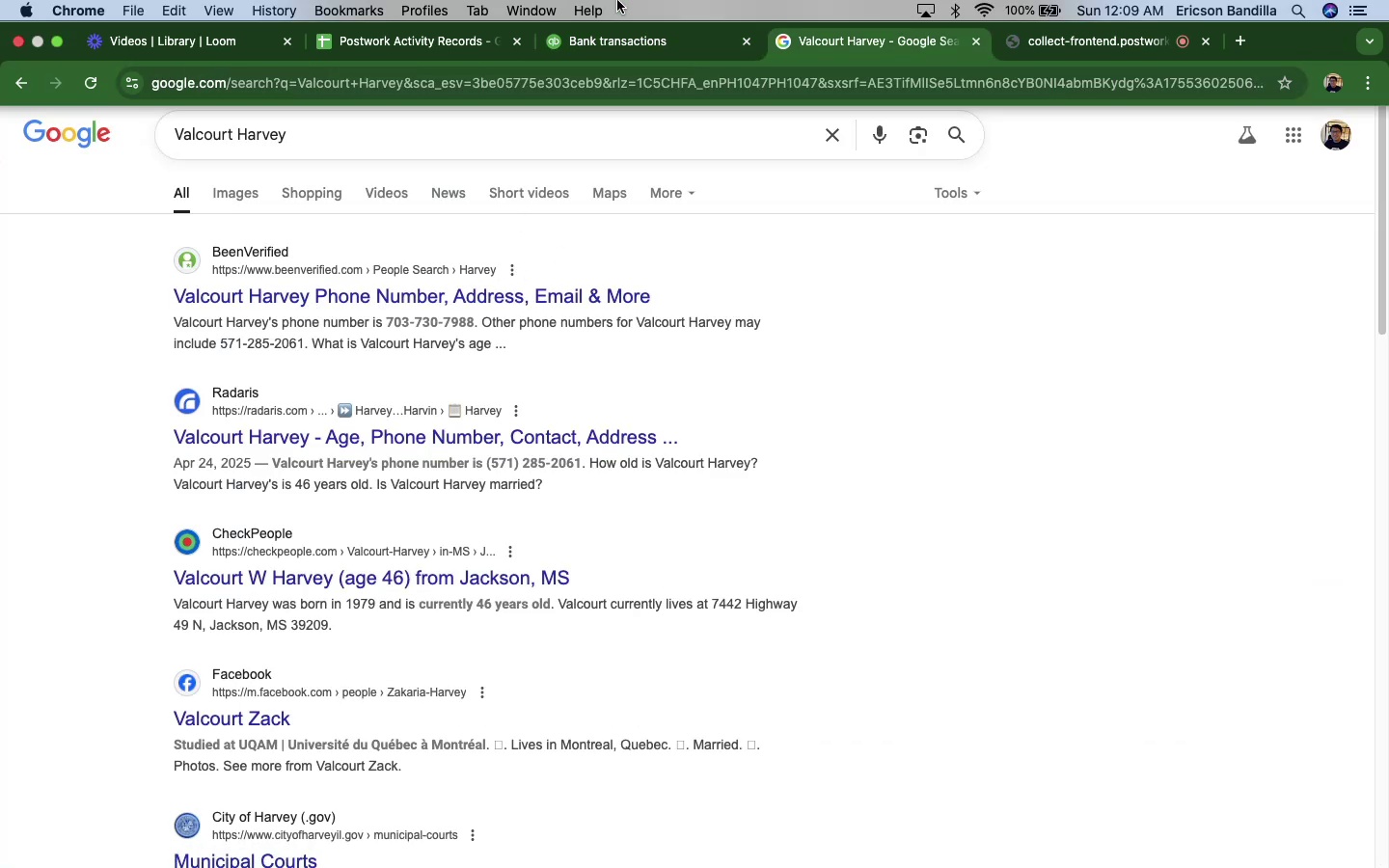 
double_click([606, 41])
 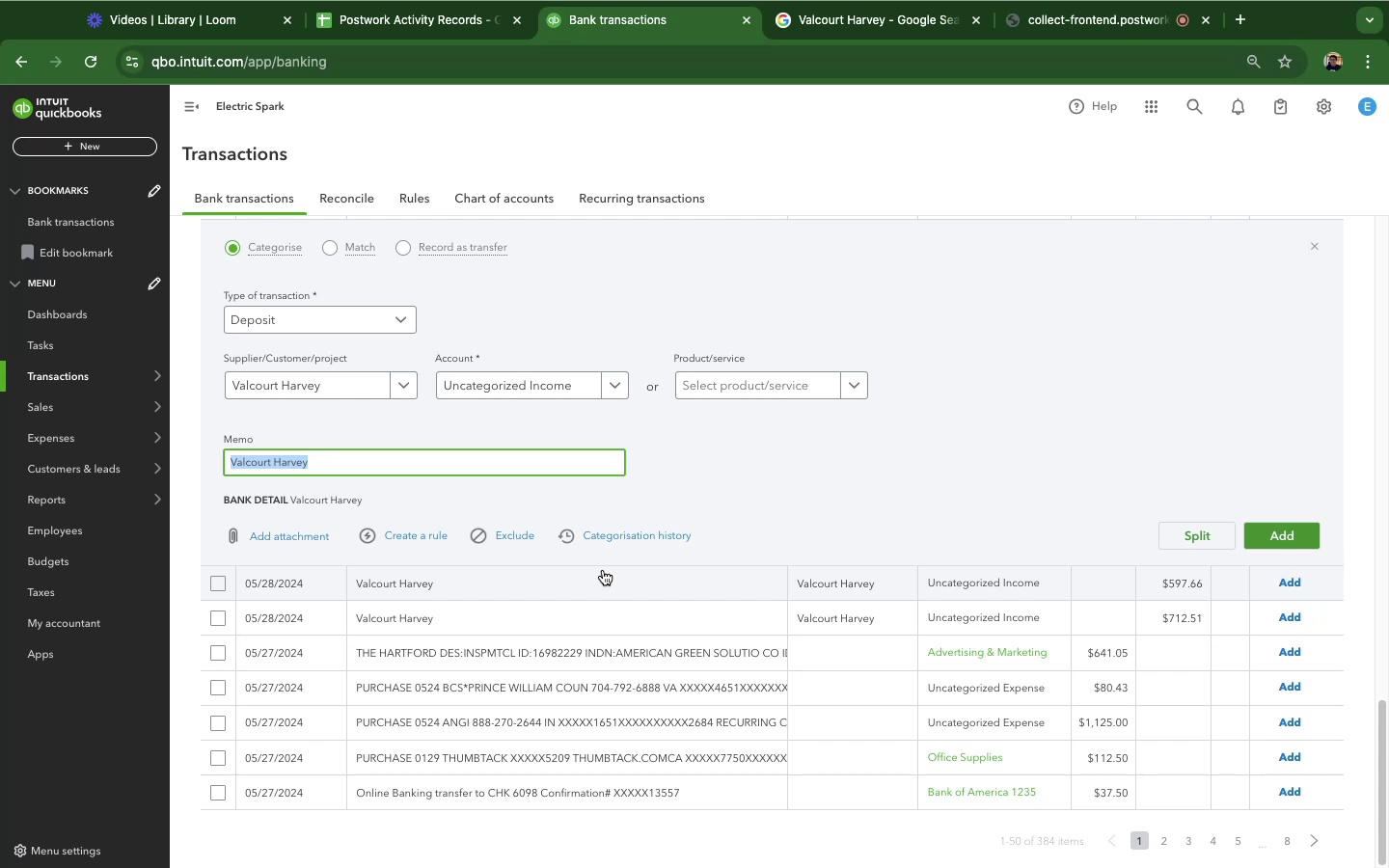 
wait(26.89)
 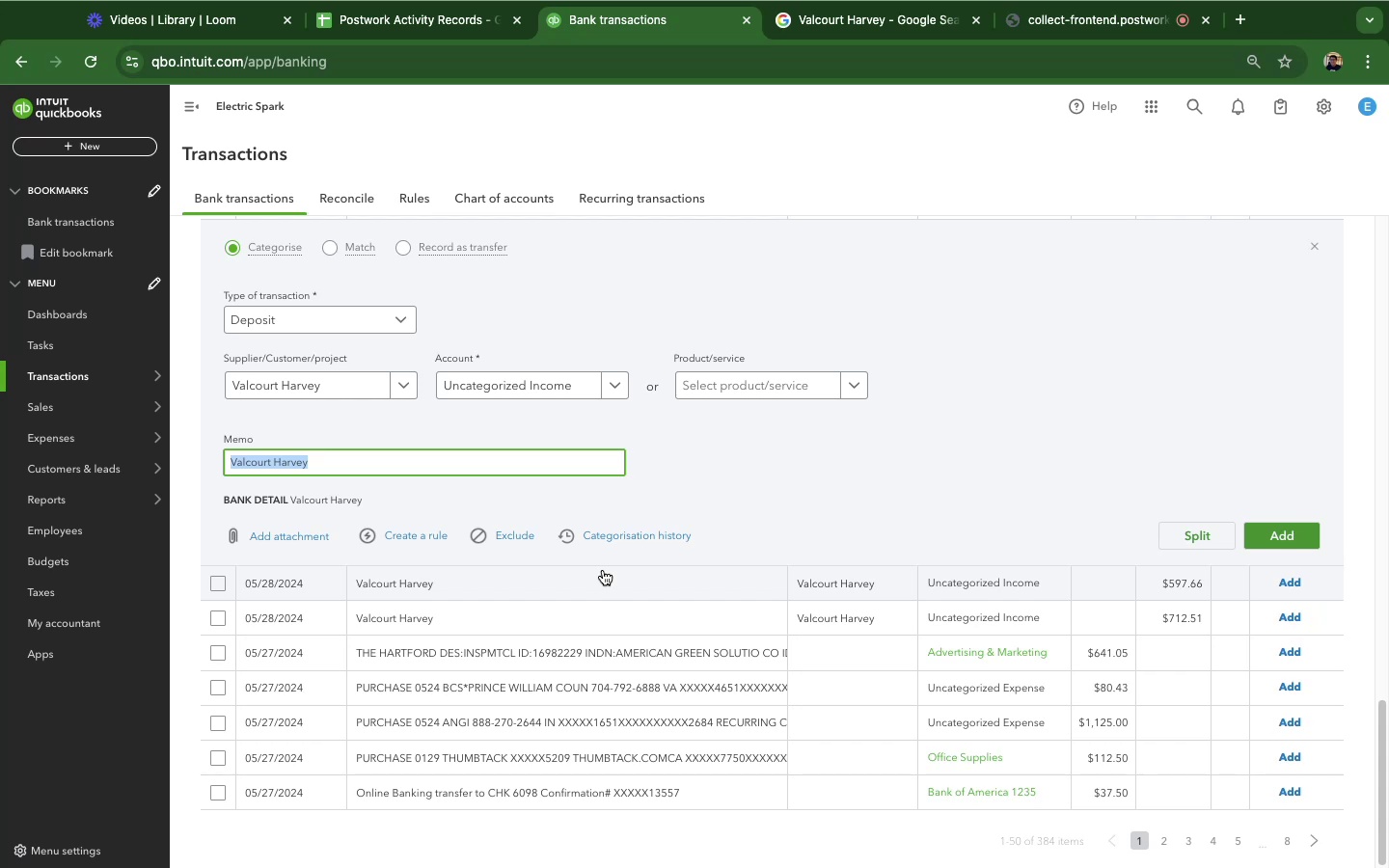 
left_click([885, 32])
 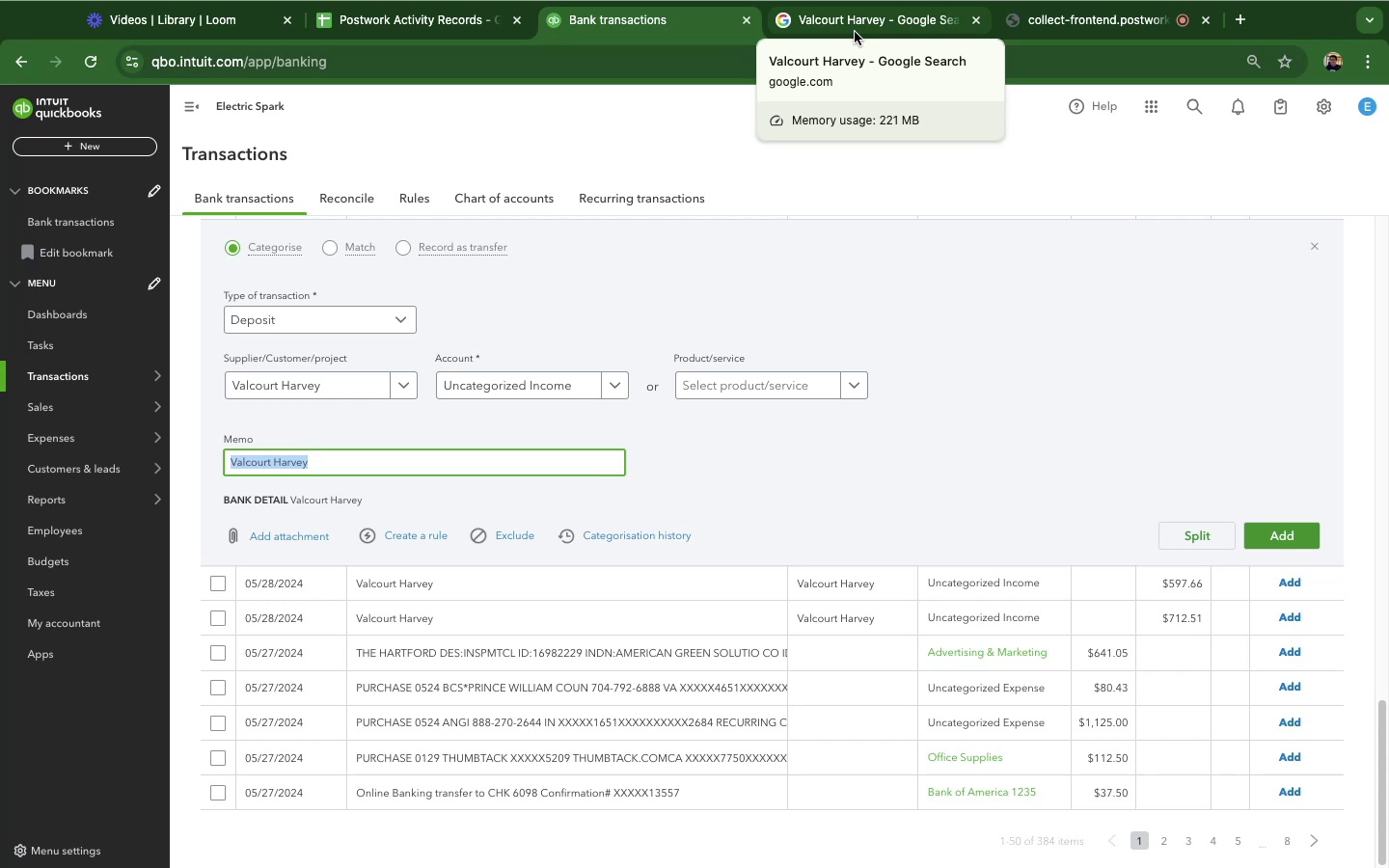 
wait(17.08)
 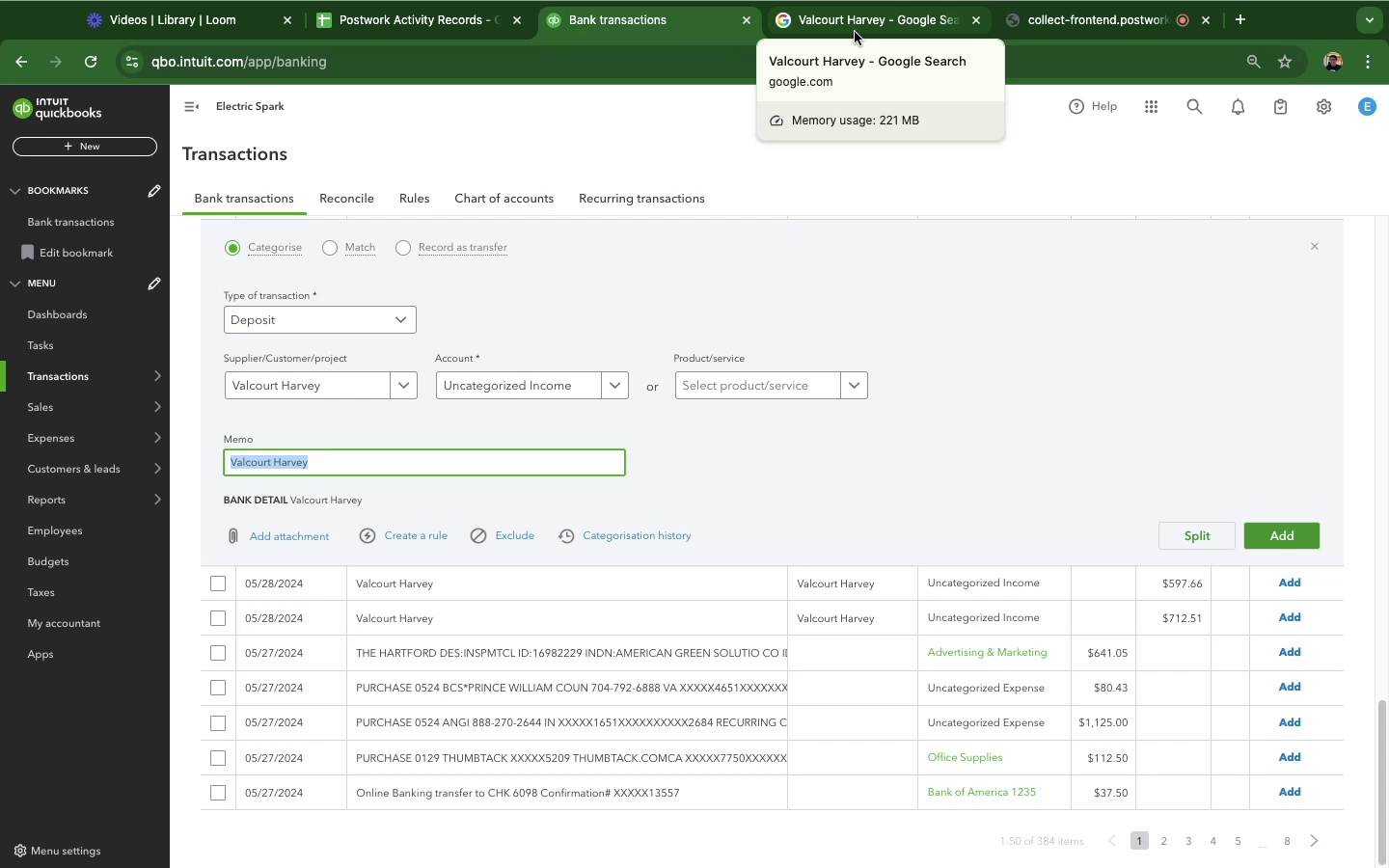 
mouse_move([666, 70])
 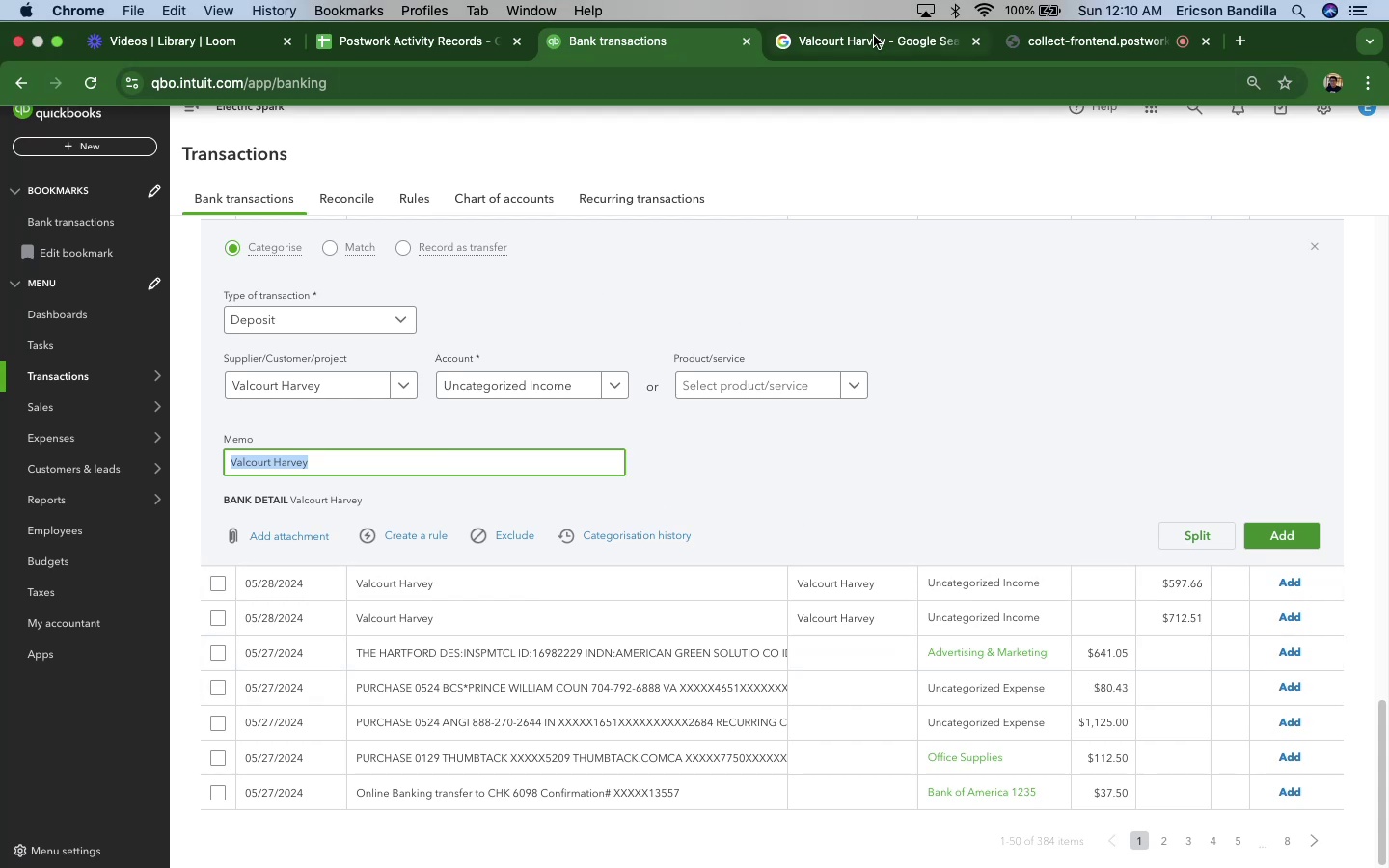 
left_click([870, 42])
 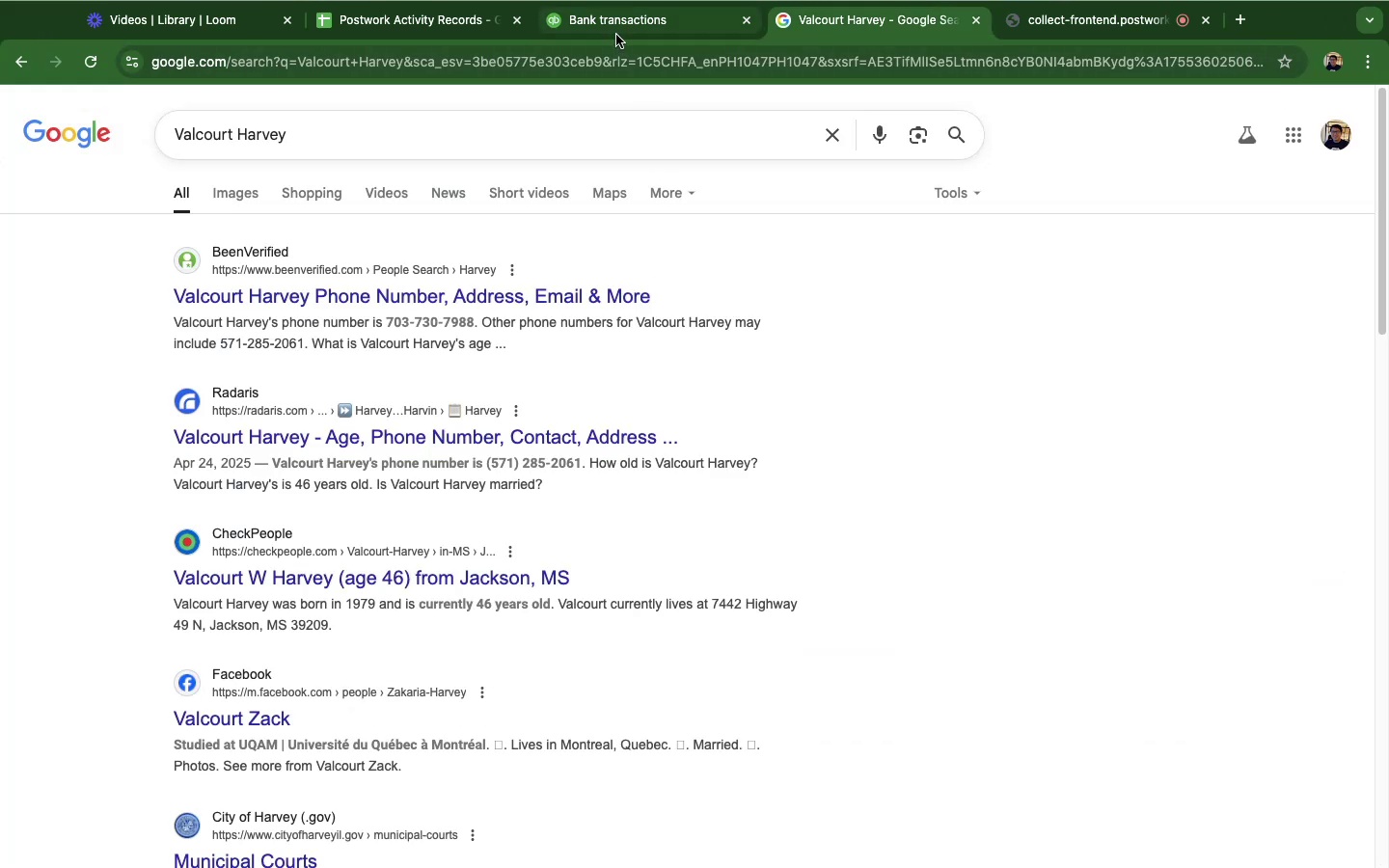 
left_click([616, 35])
 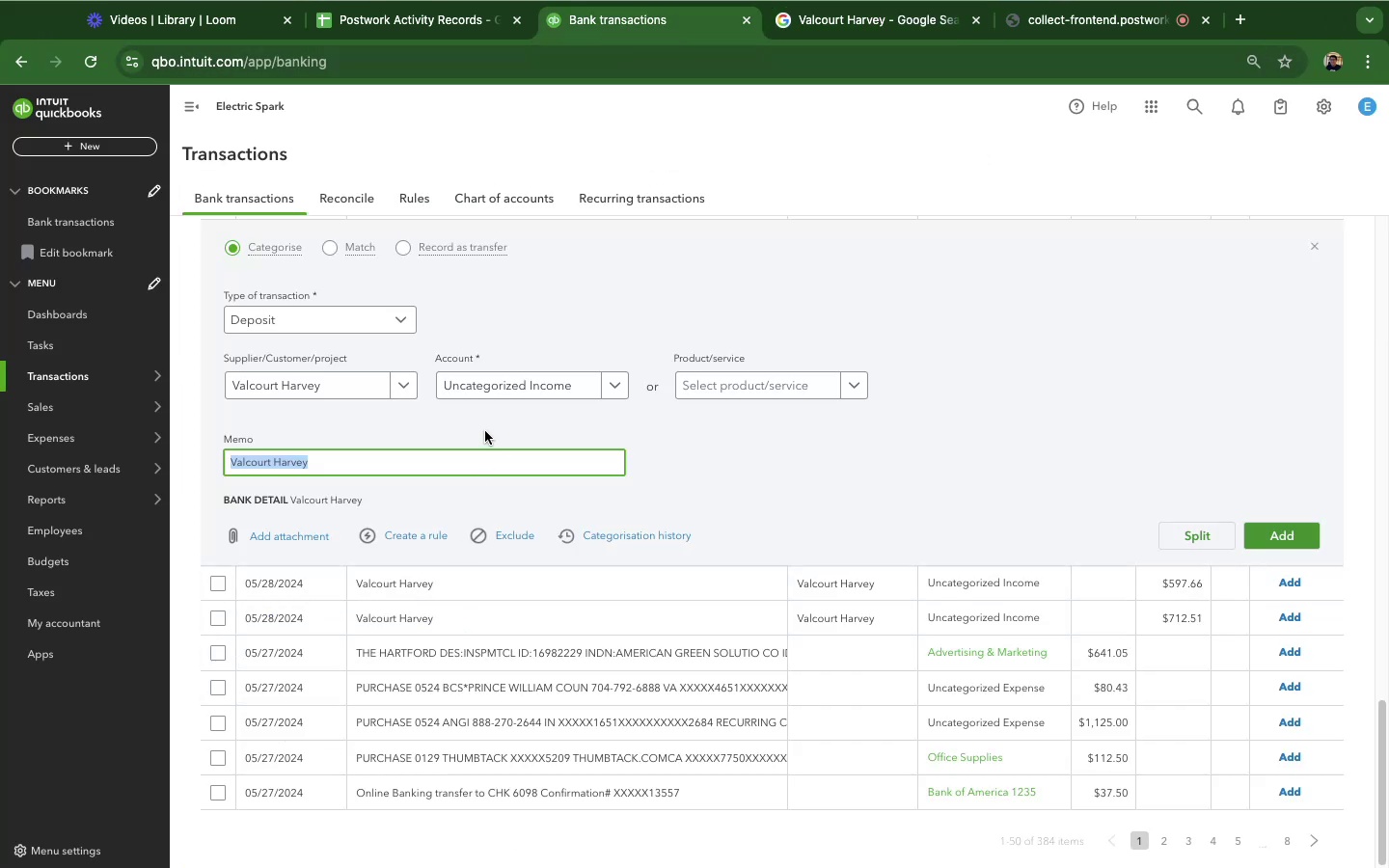 
left_click([543, 391])
 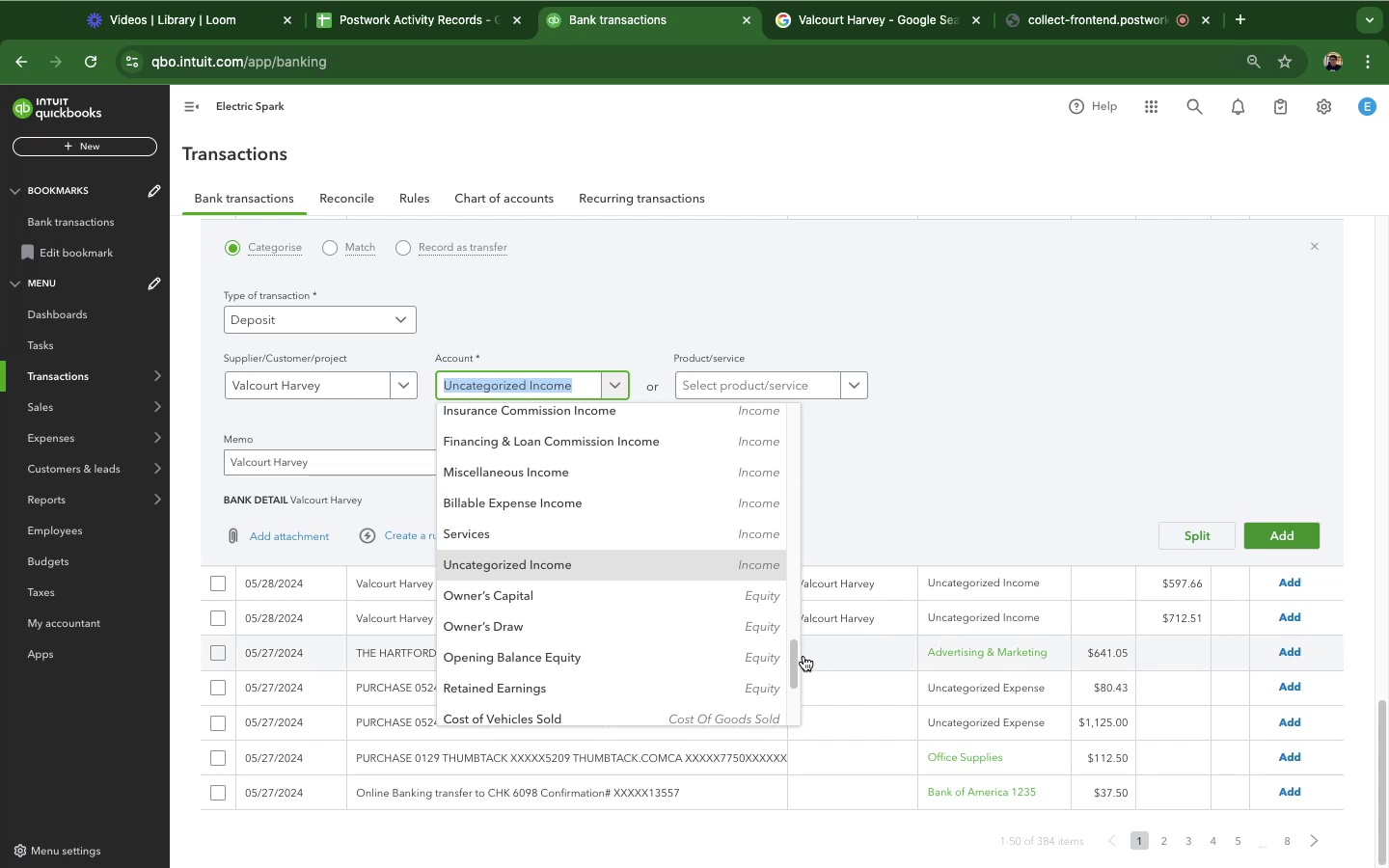 
left_click_drag(start_coordinate=[796, 666], to_coordinate=[797, 441])
 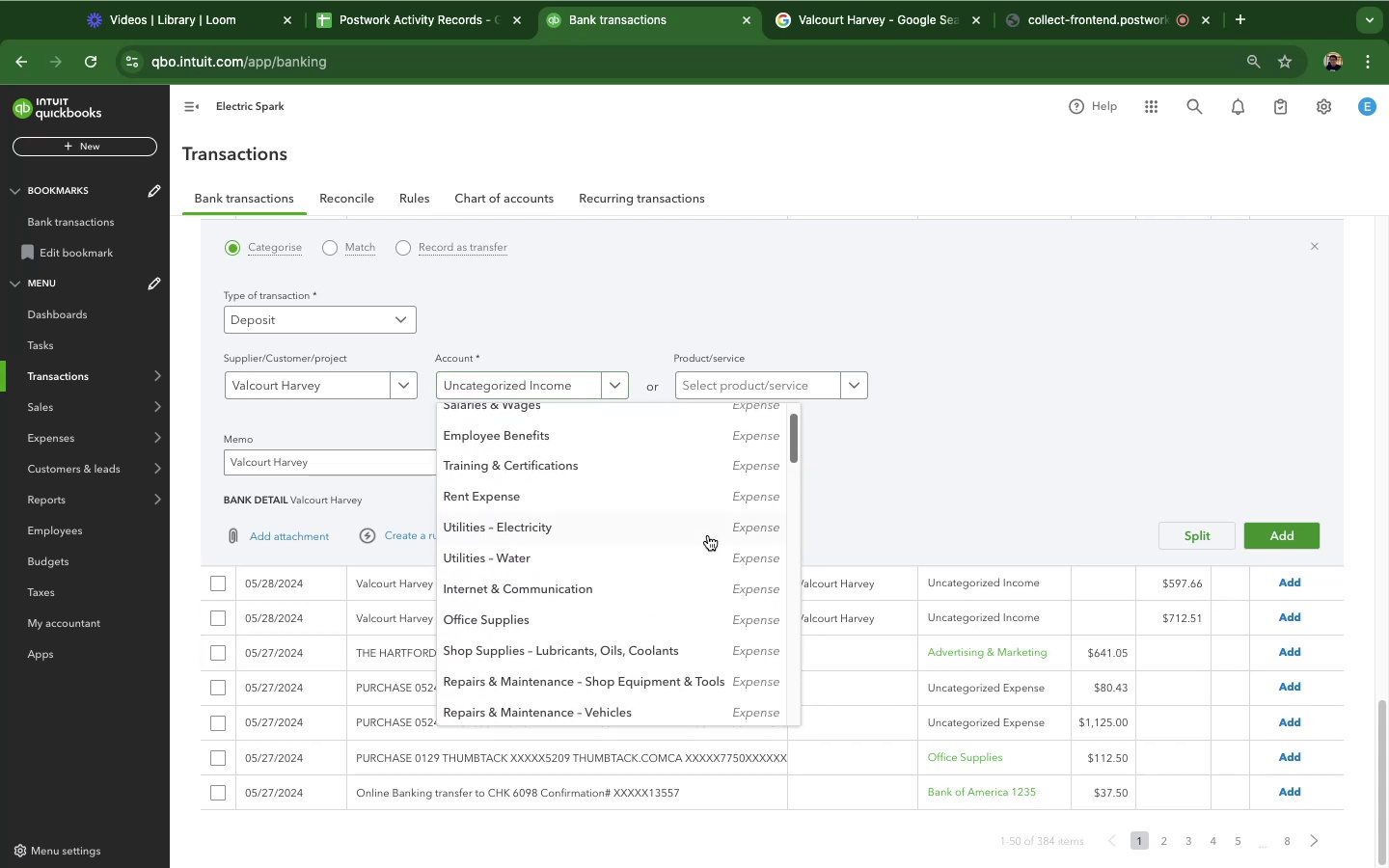 
scroll: coordinate [703, 554], scroll_direction: up, amount: 37.0
 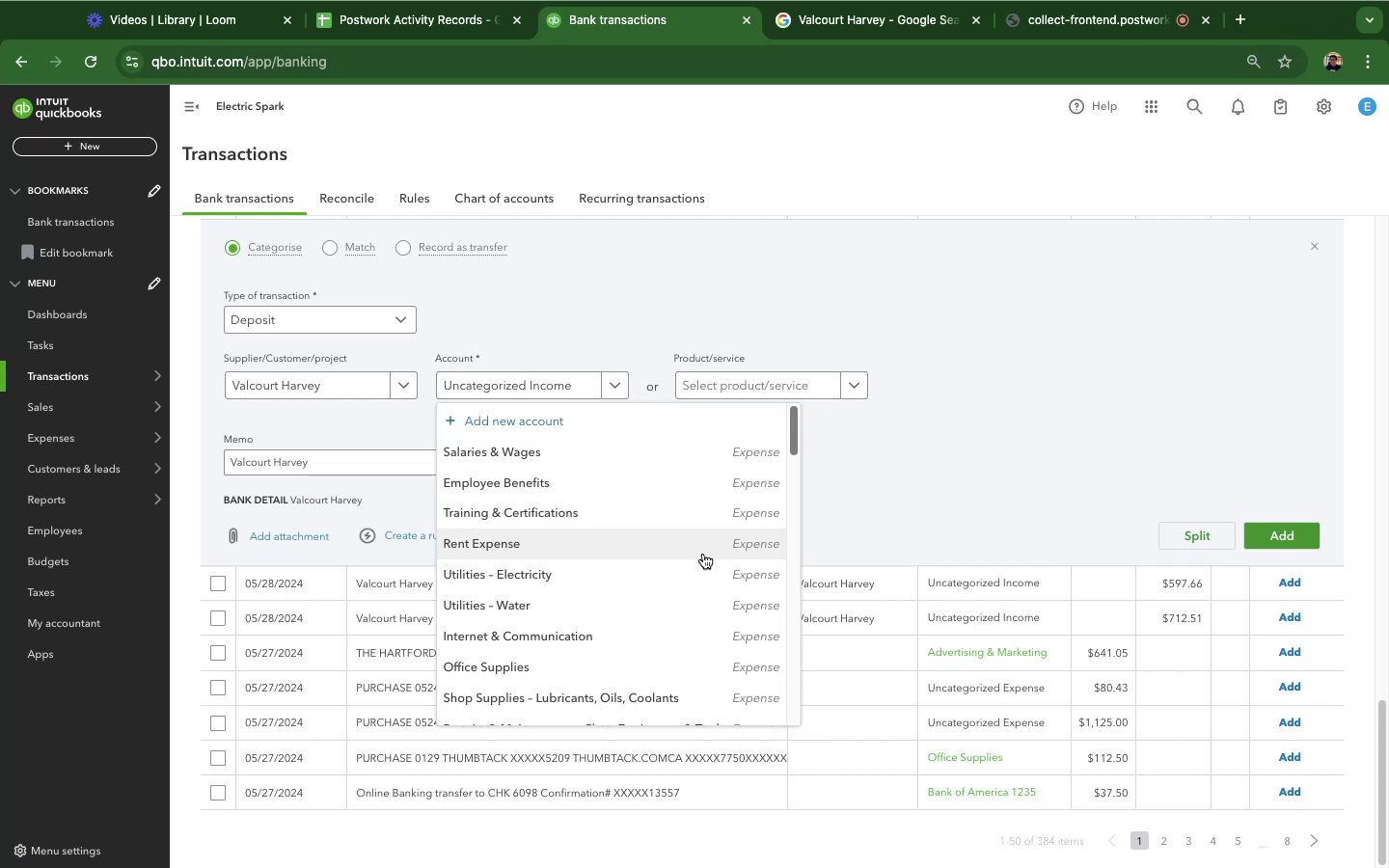 
wait(45.65)
 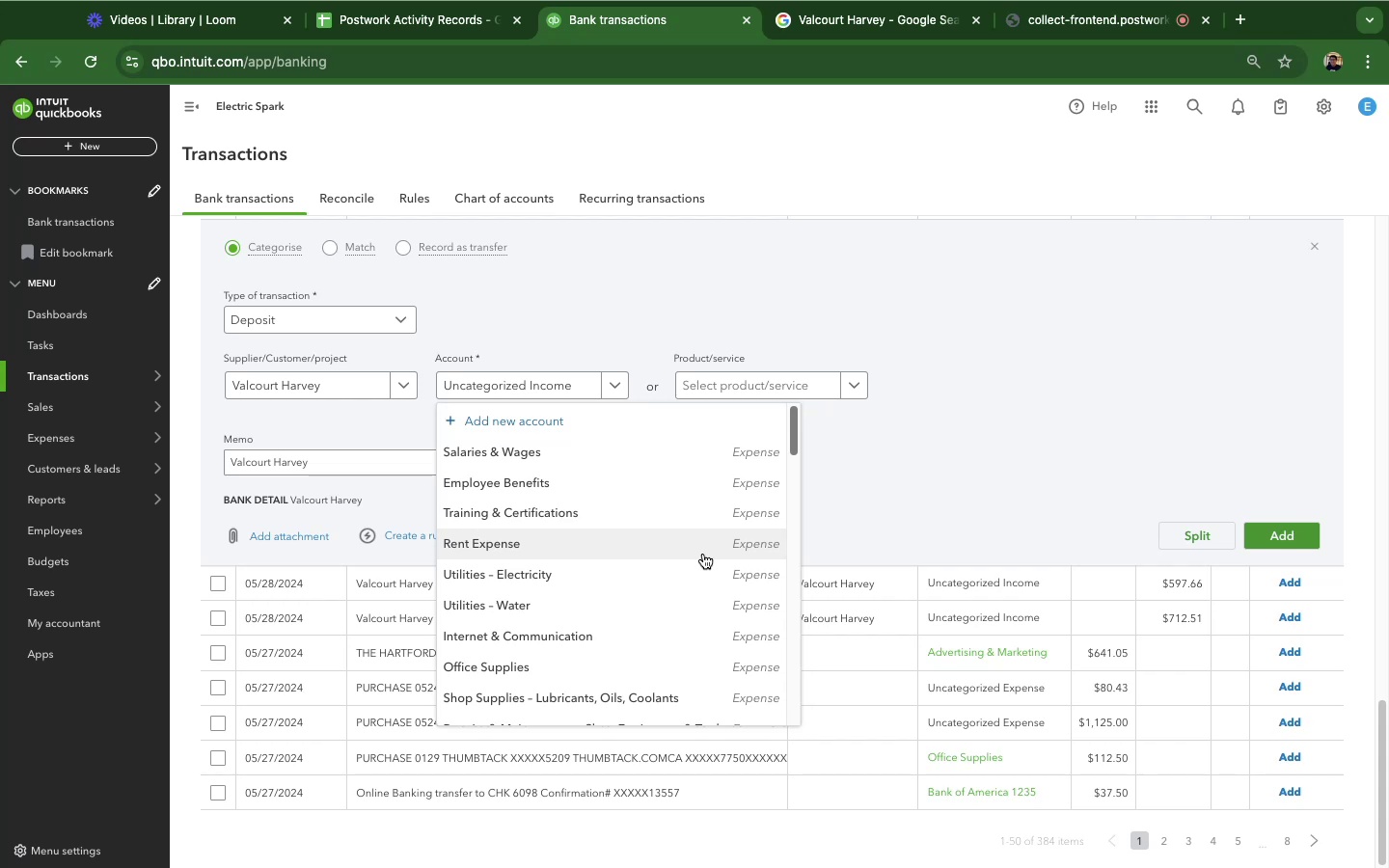 
left_click([838, 198])
 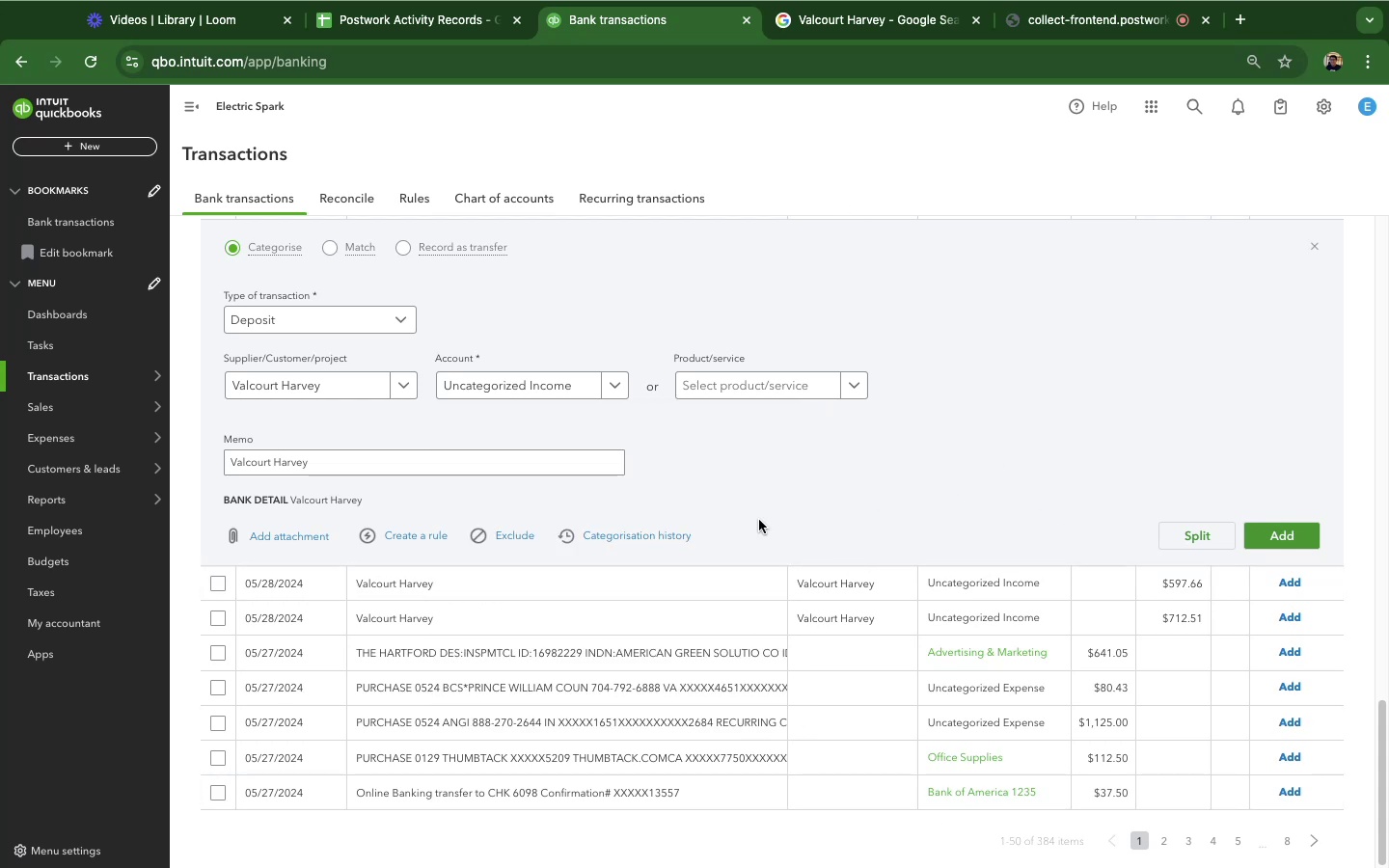 
scroll: coordinate [1146, 585], scroll_direction: up, amount: 40.0
 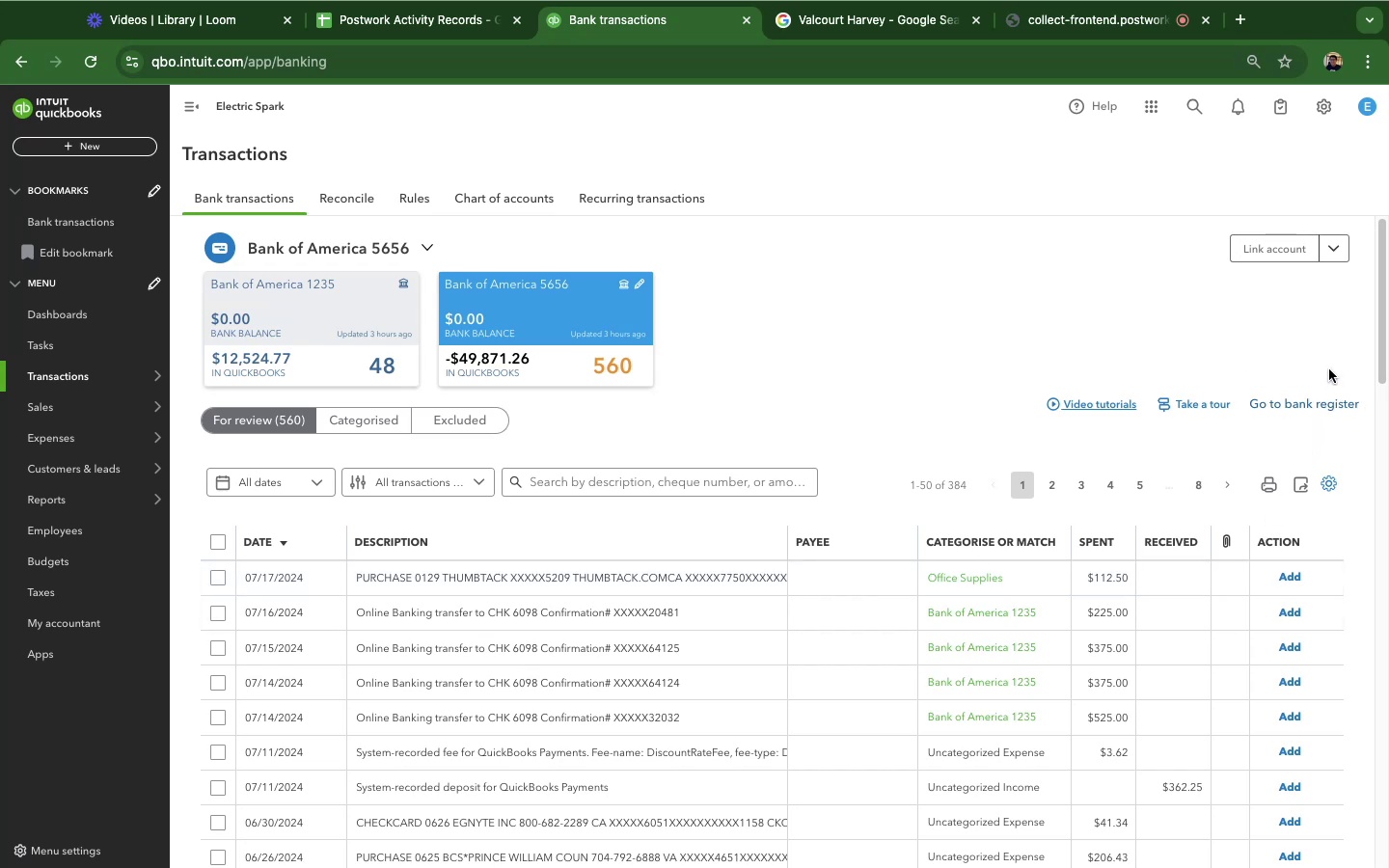 
left_click_drag(start_coordinate=[1380, 296], to_coordinate=[1346, 505])
 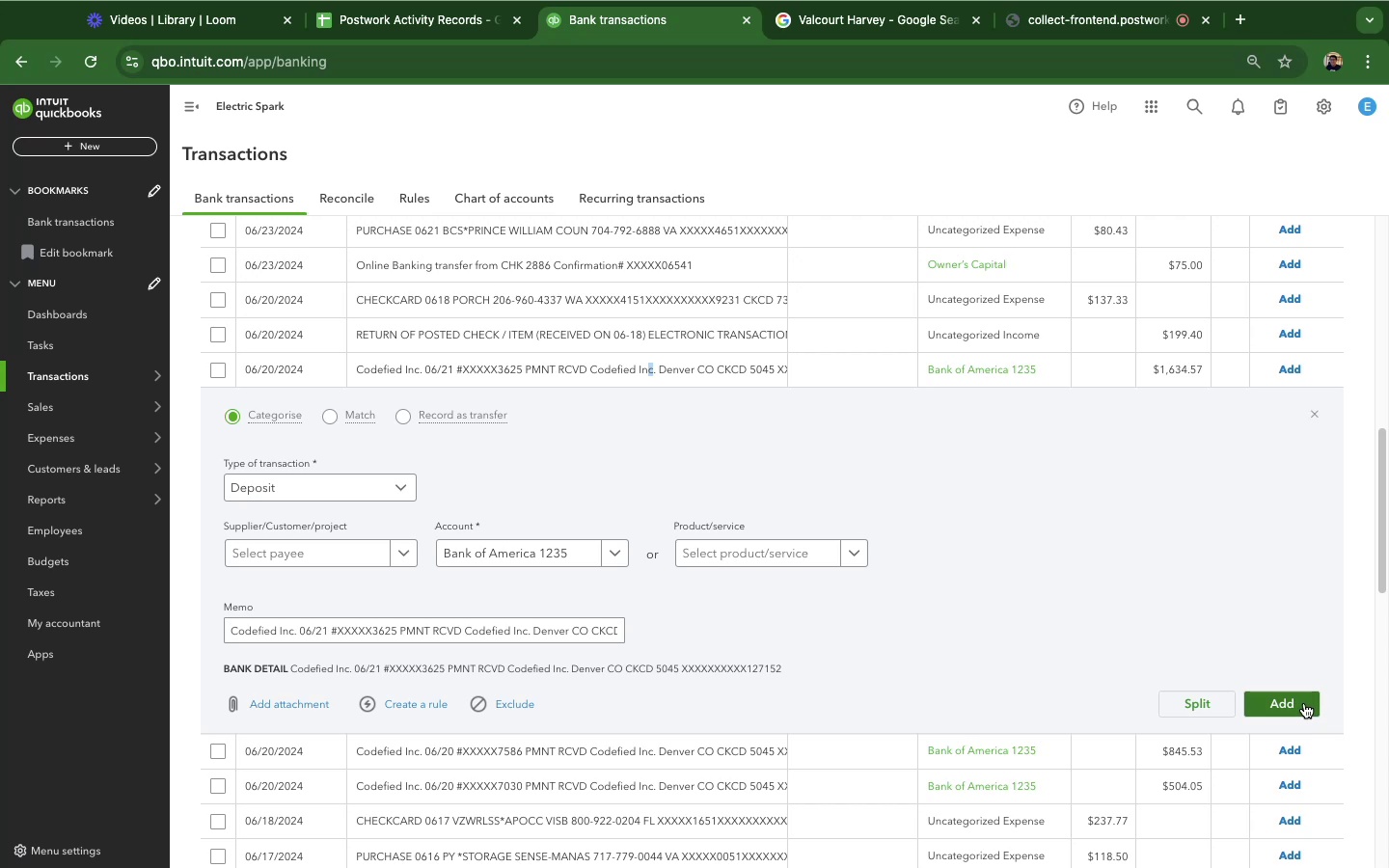 
wait(6.08)
 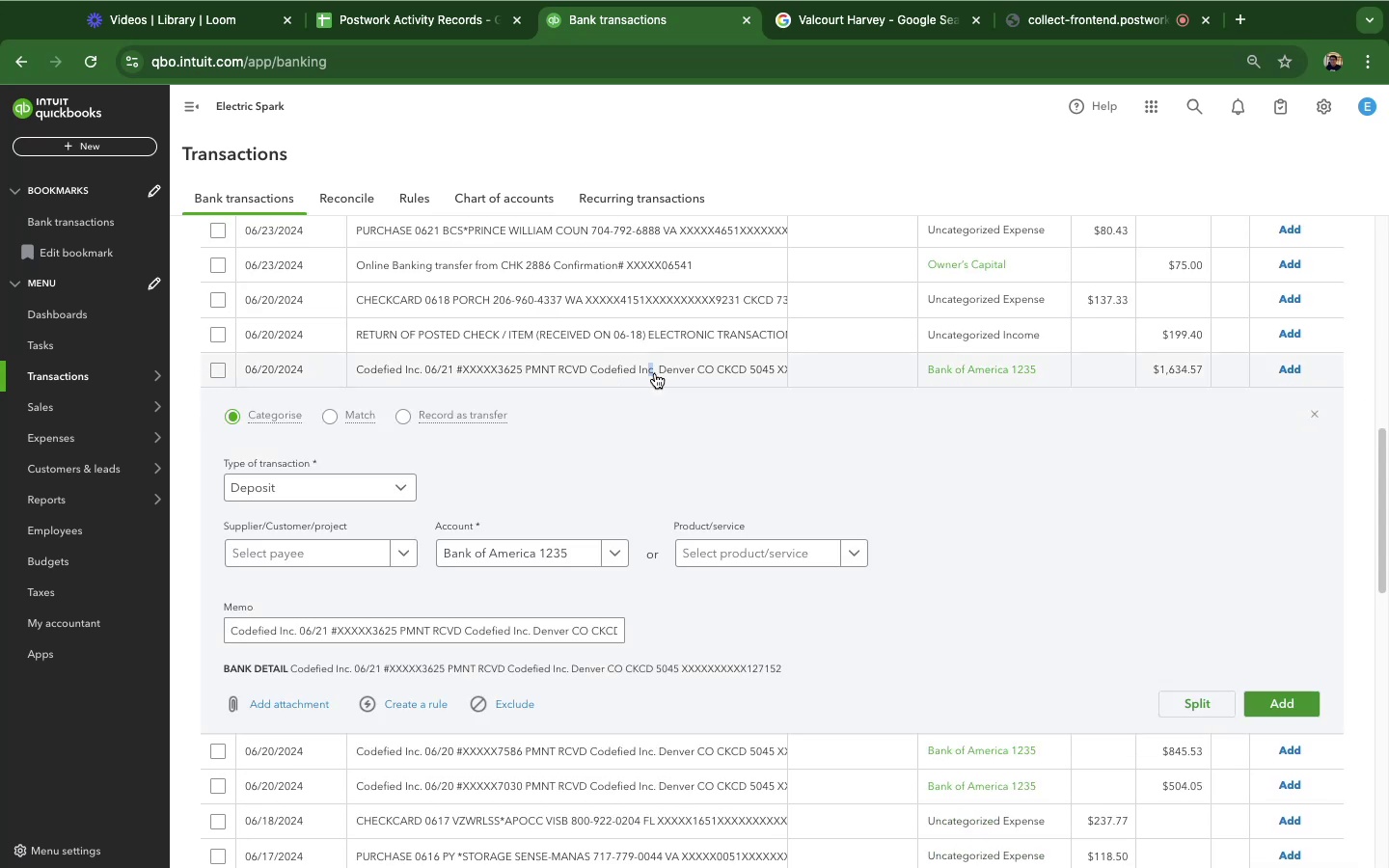 
left_click([1304, 703])
 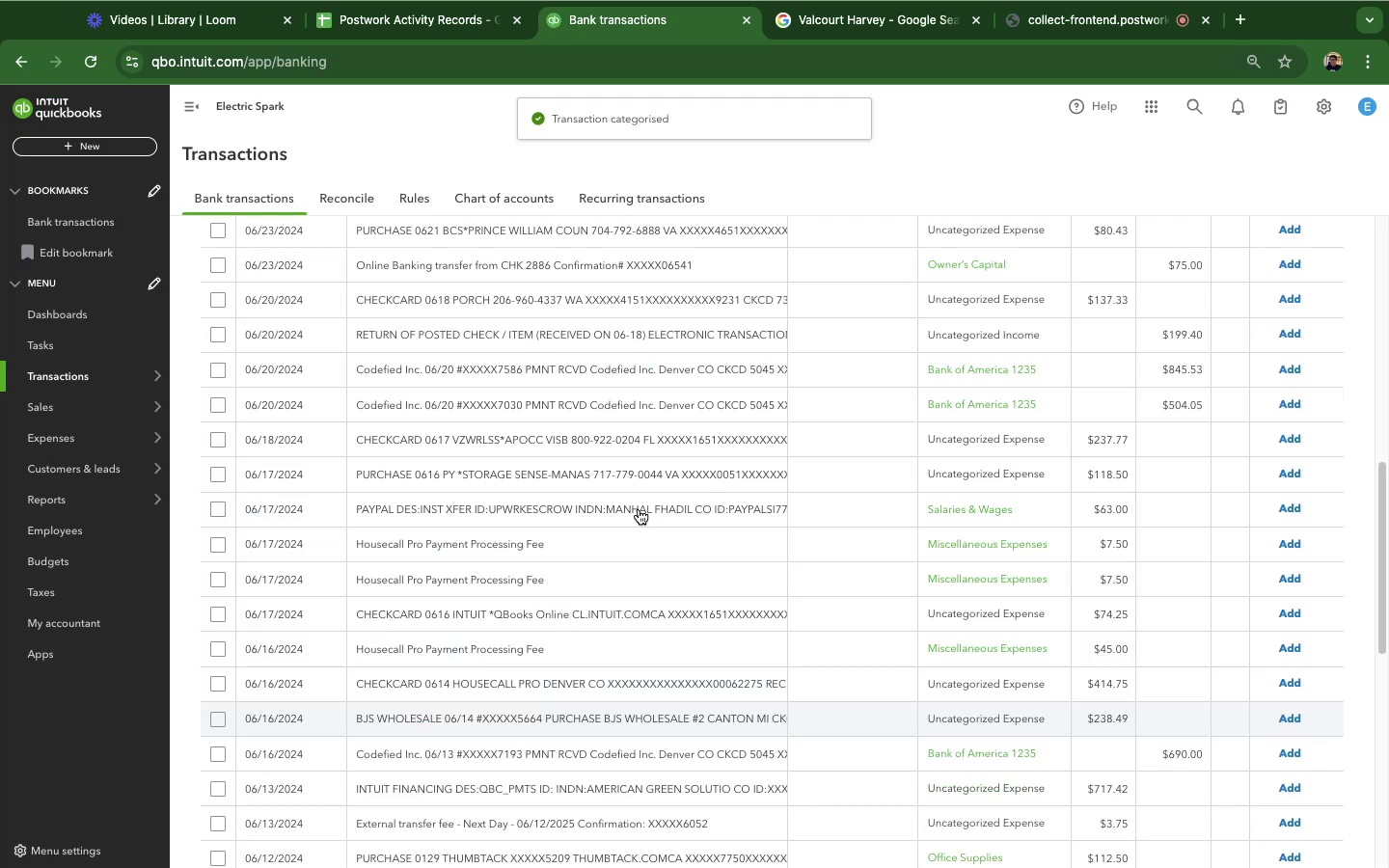 
left_click([493, 541])
 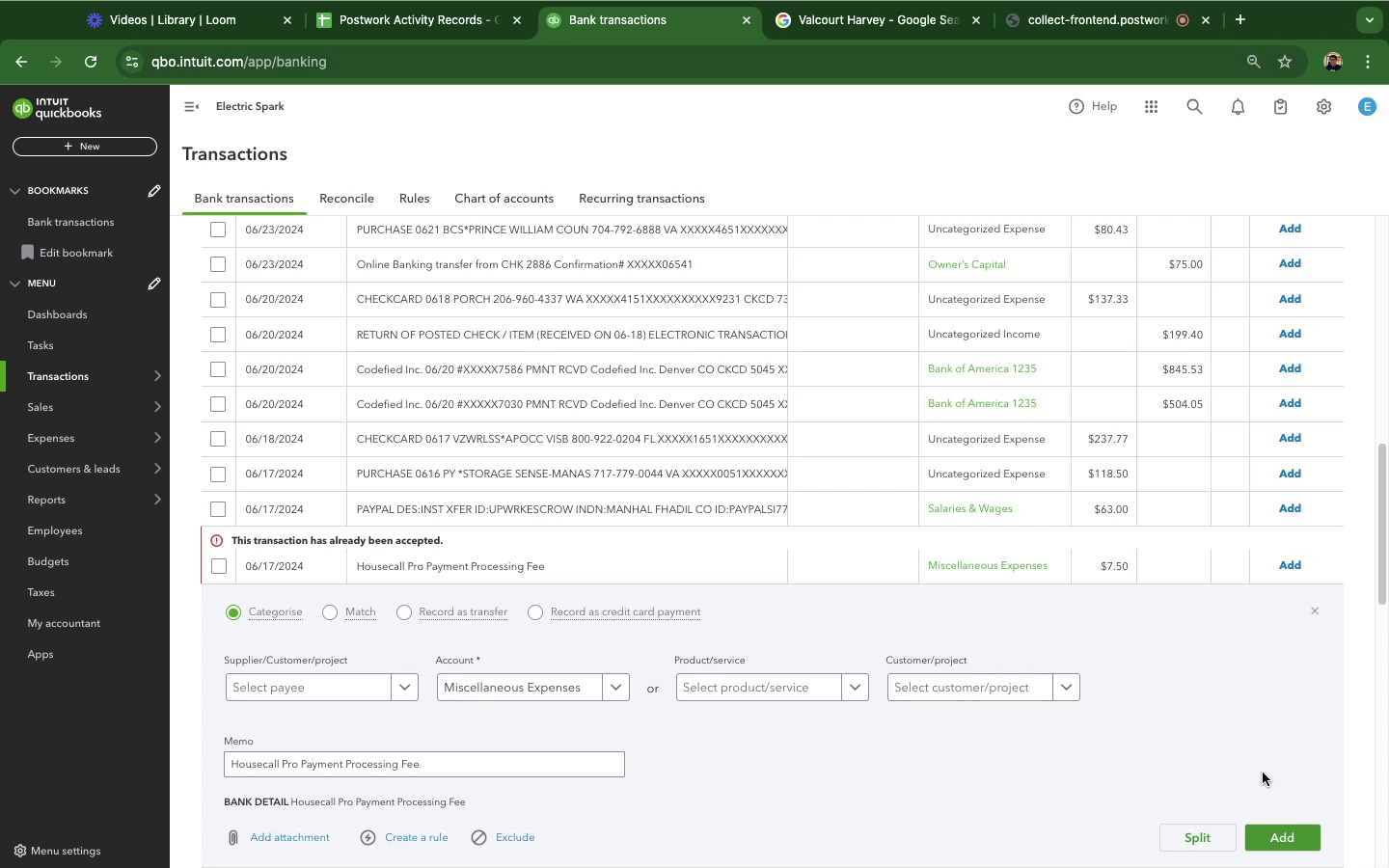 
wait(7.43)
 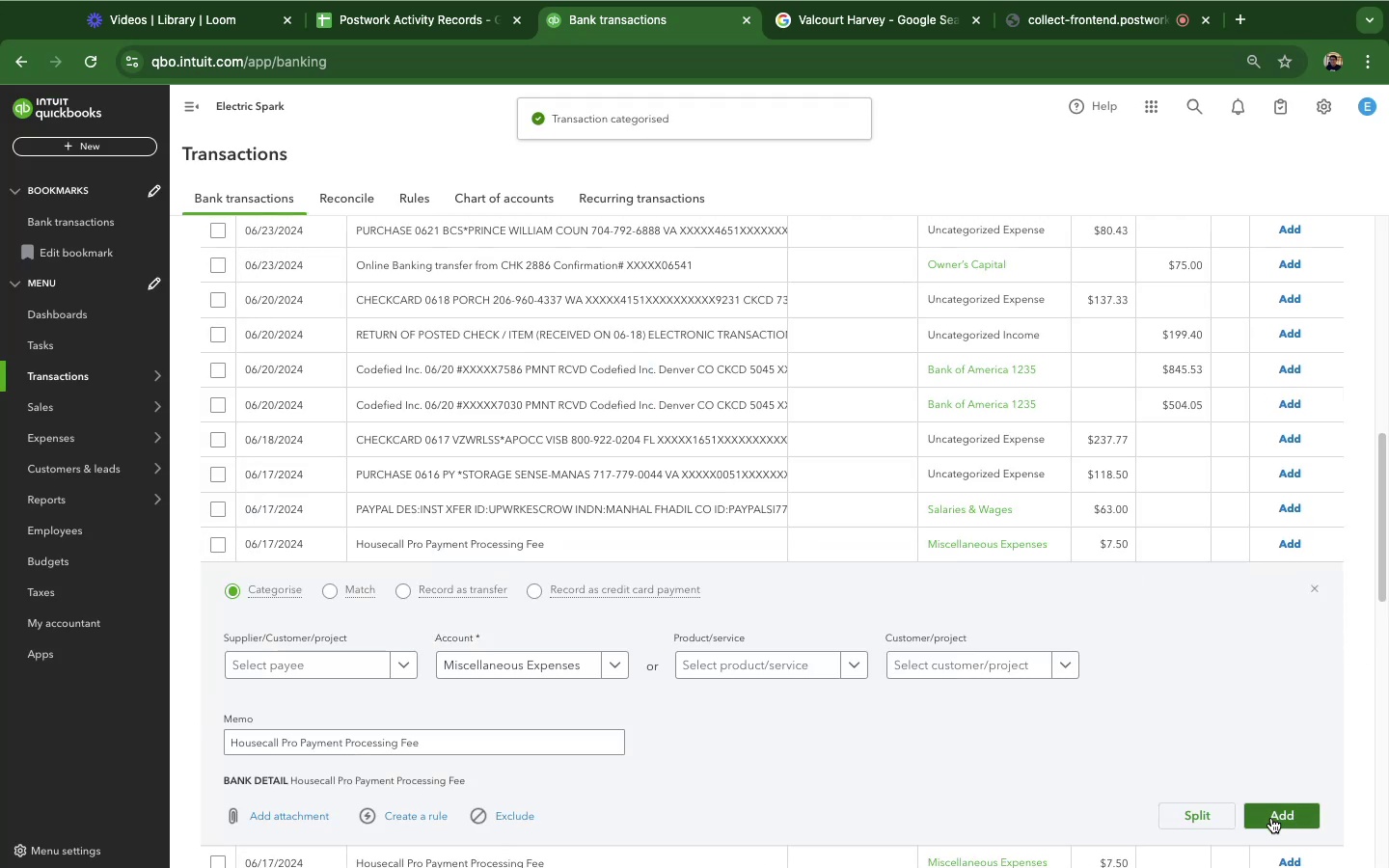 
left_click([83, 66])
 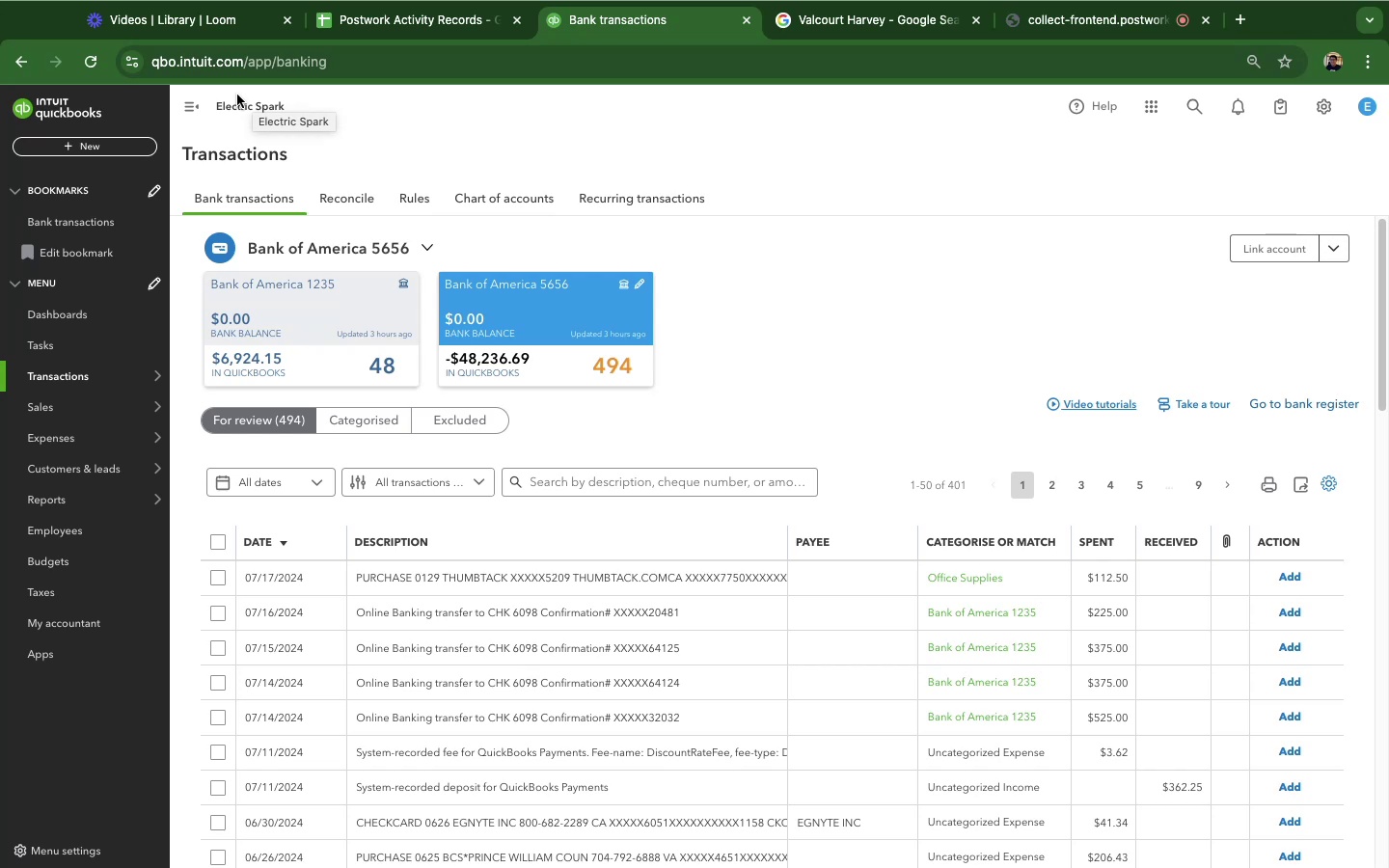 
wait(34.5)
 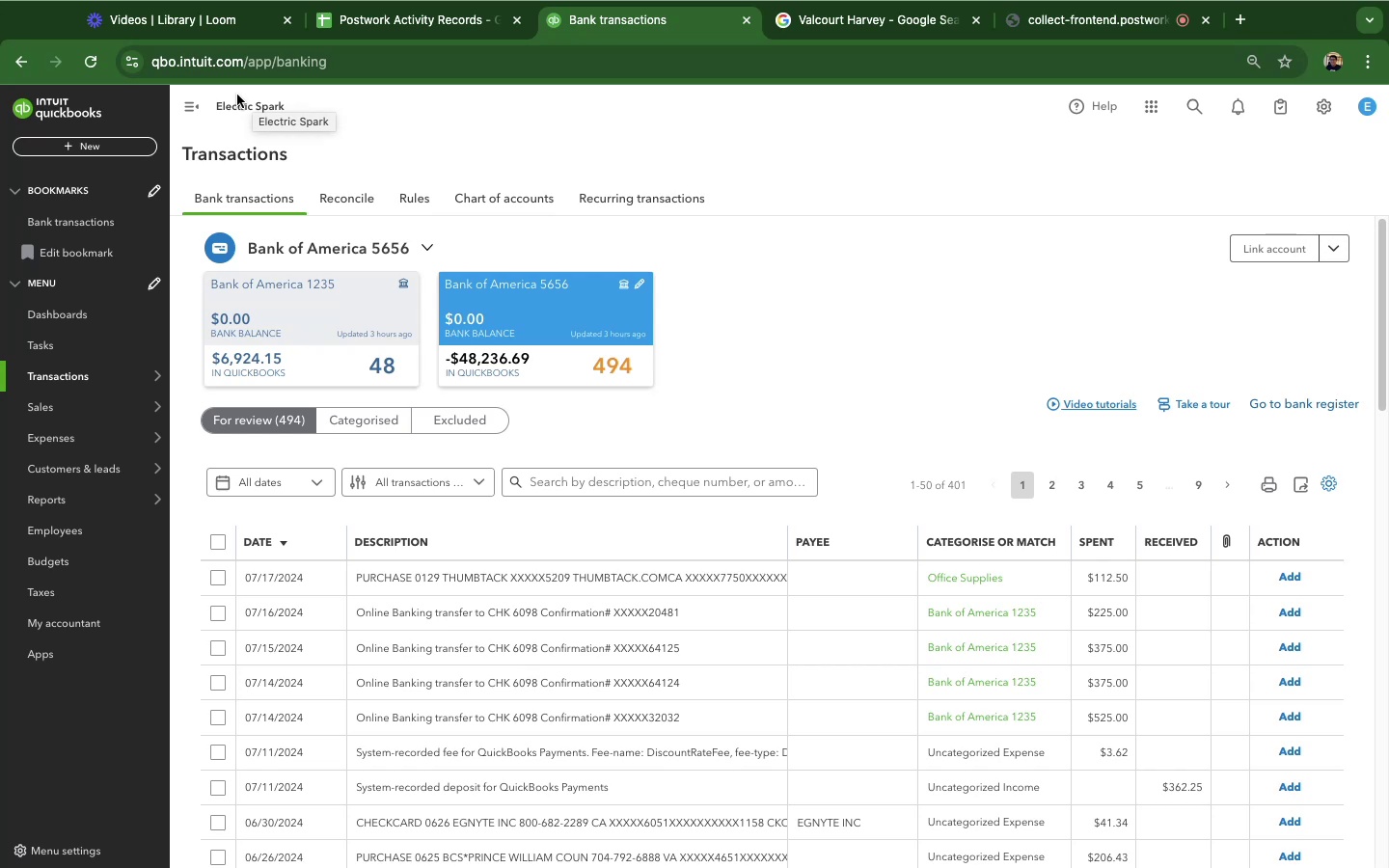 
left_click([666, 580])
 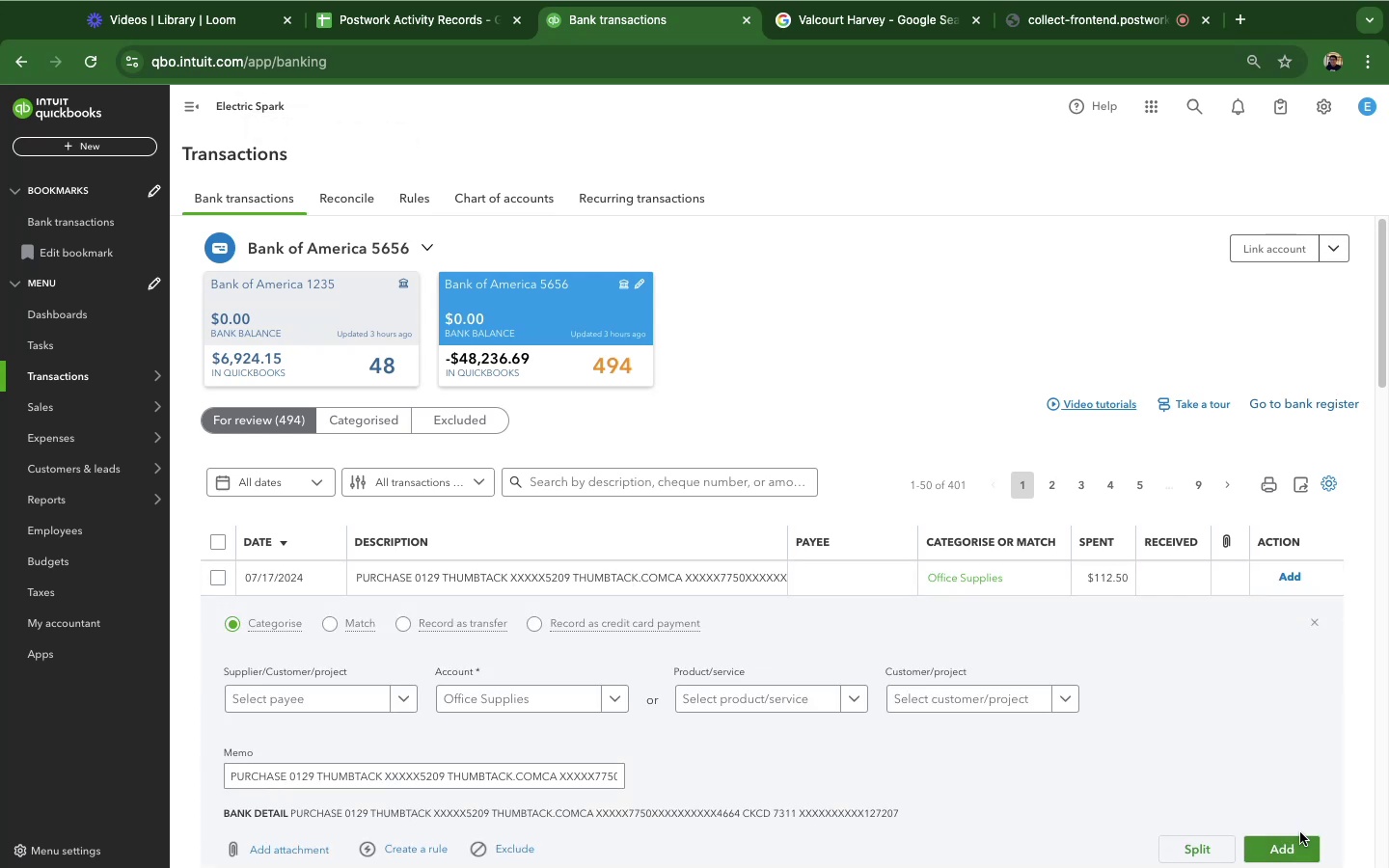 
left_click([1300, 832])
 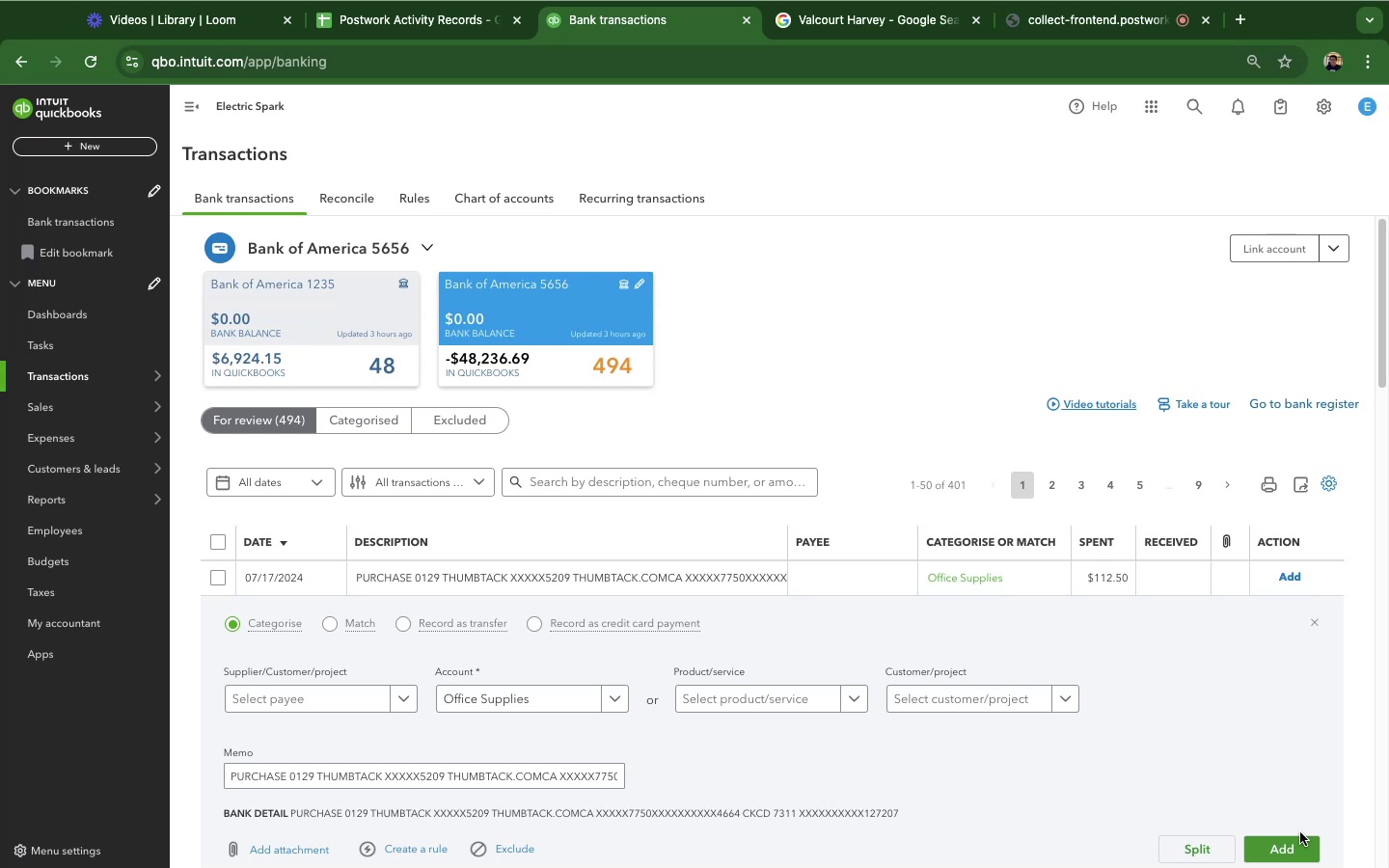 
wait(10.57)
 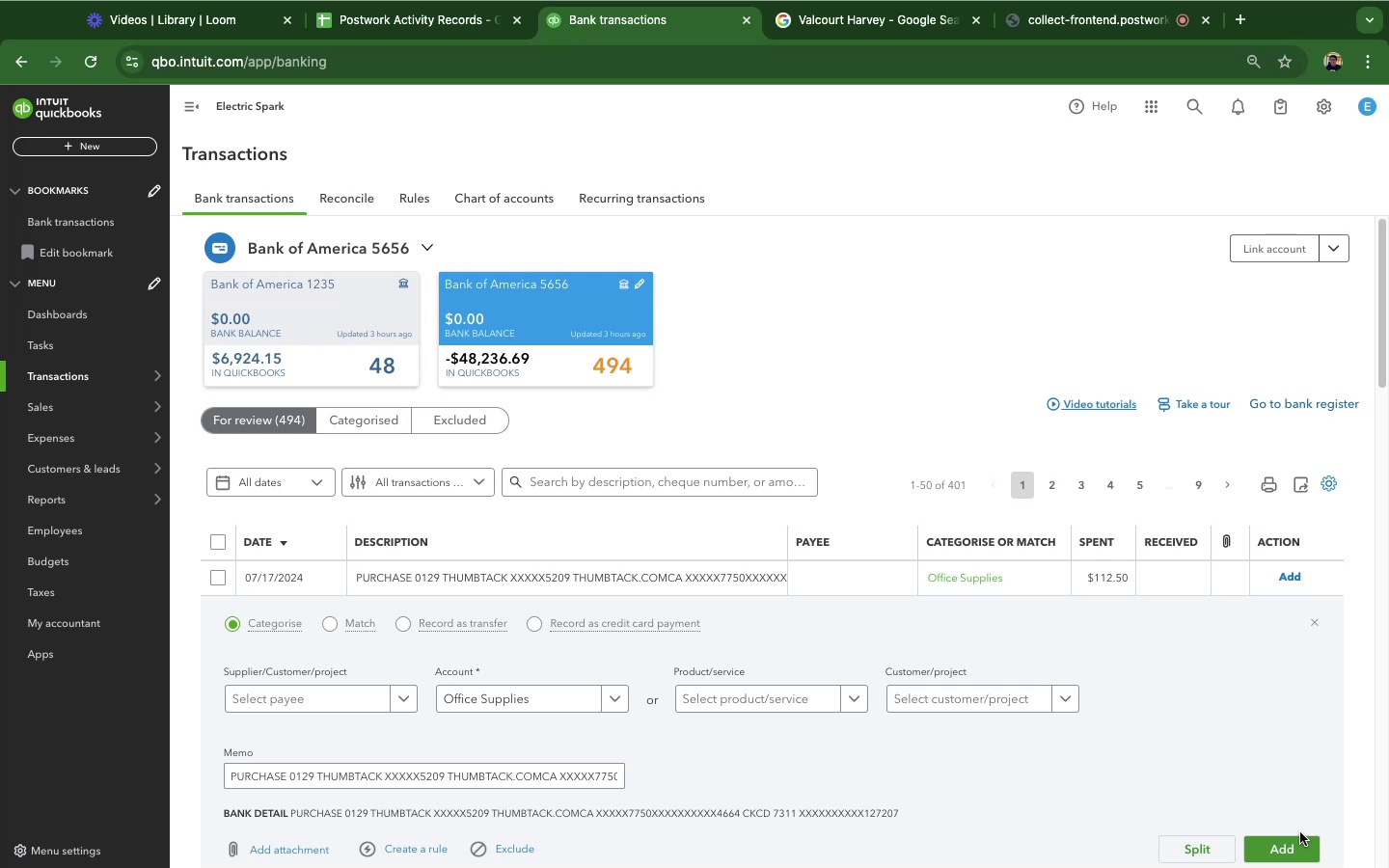 
key(Meta+CommandLeft)
 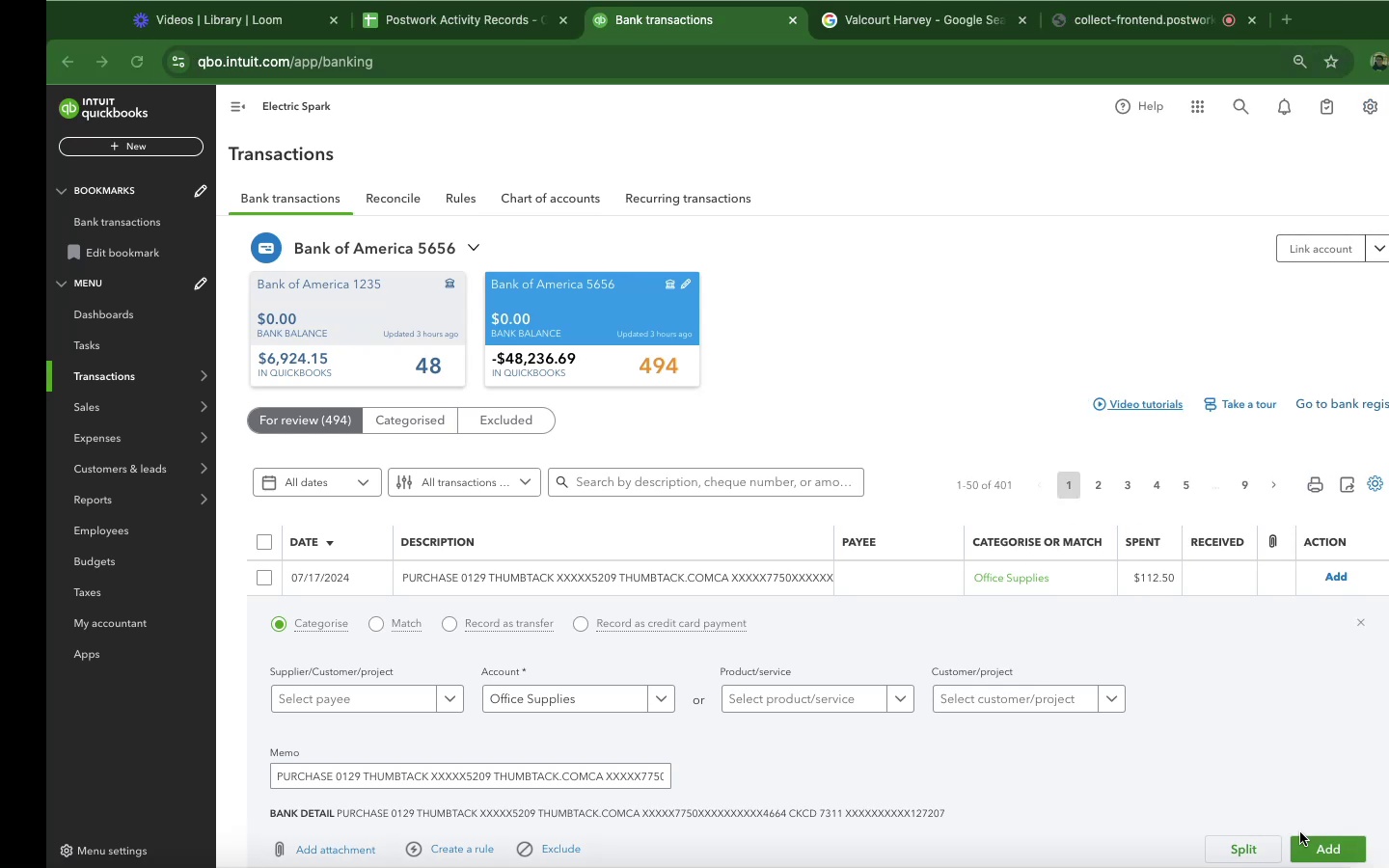 
key(Meta+Tab)
 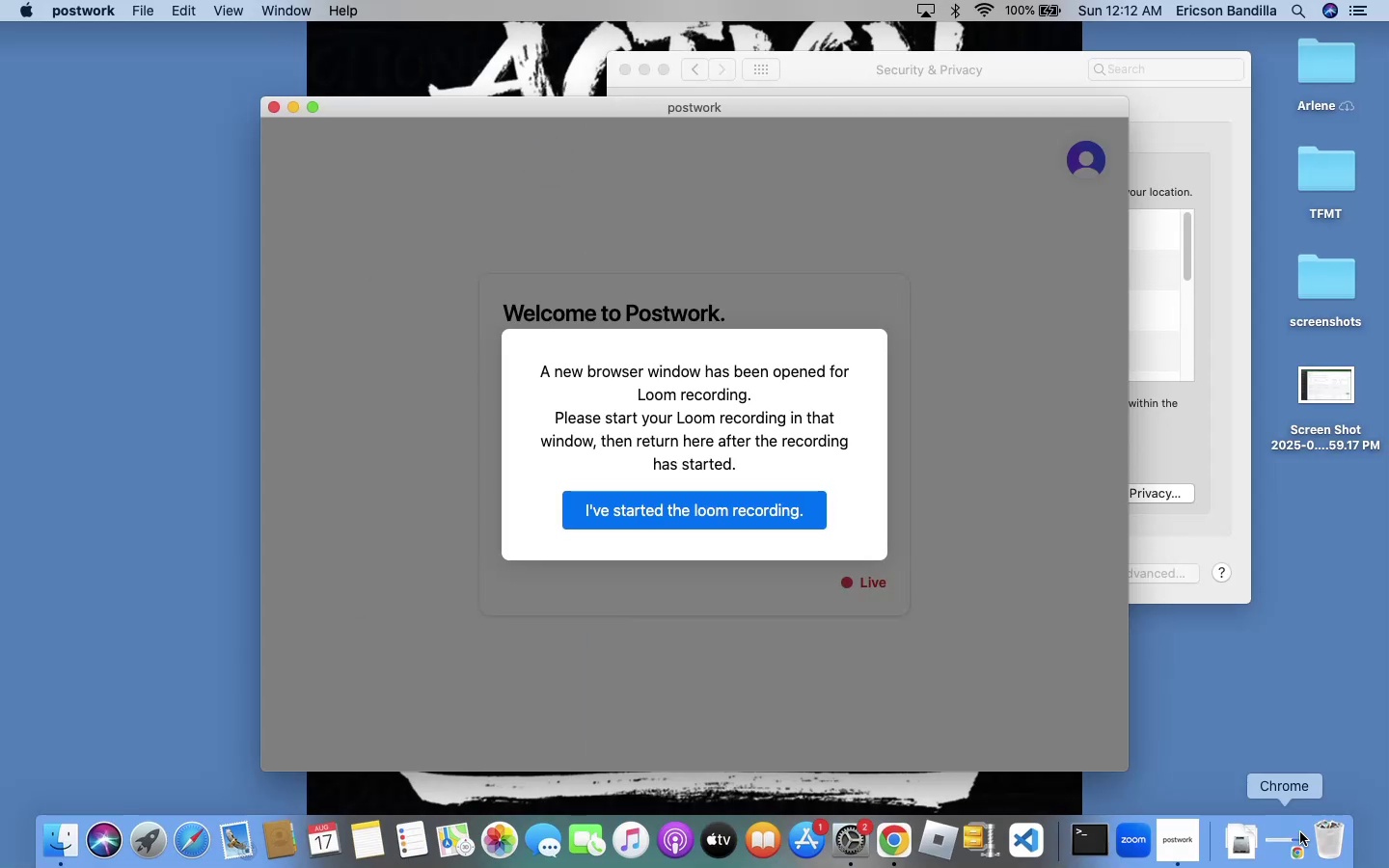 
key(Meta+CommandLeft)
 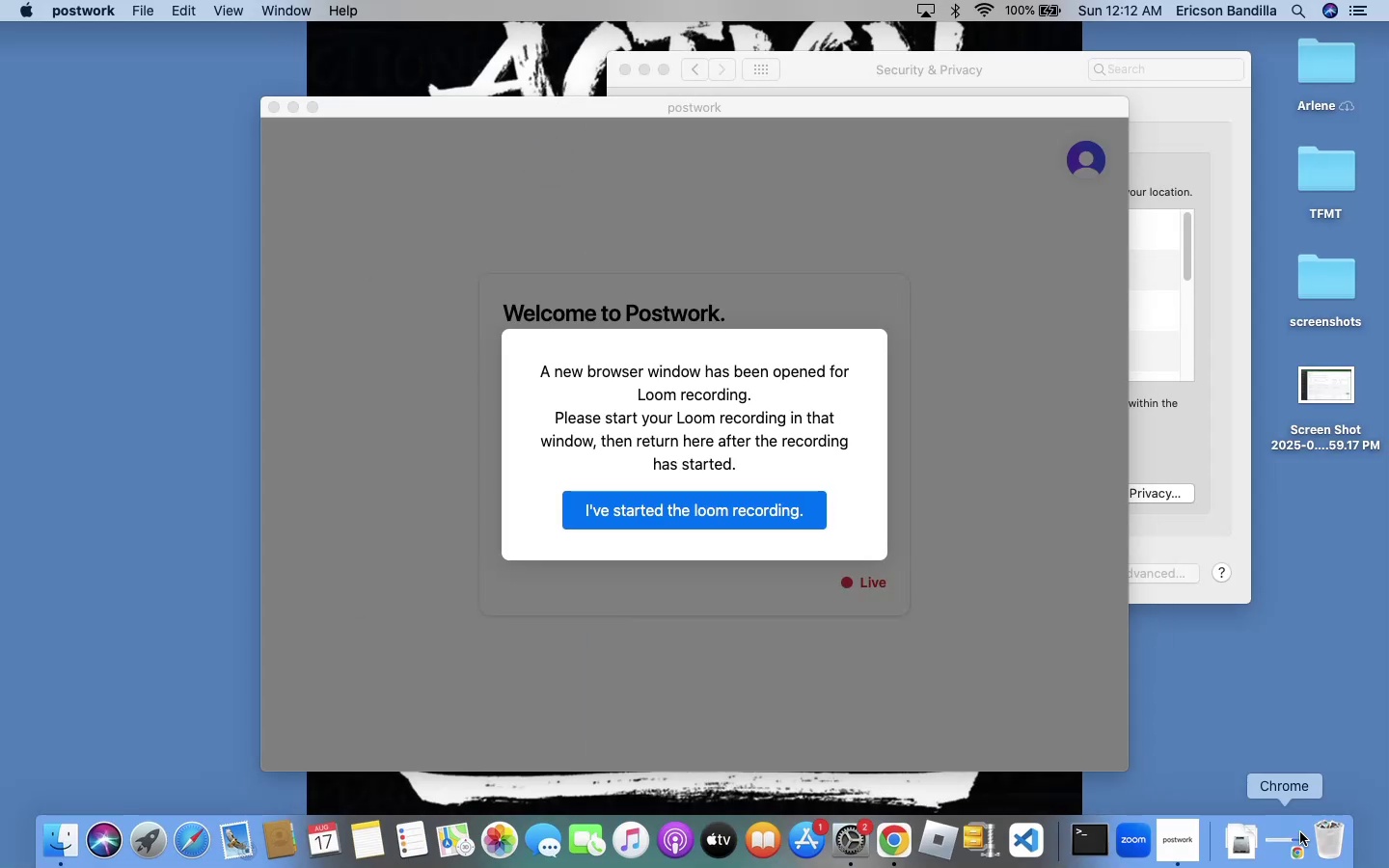 
key(Meta+Tab)
 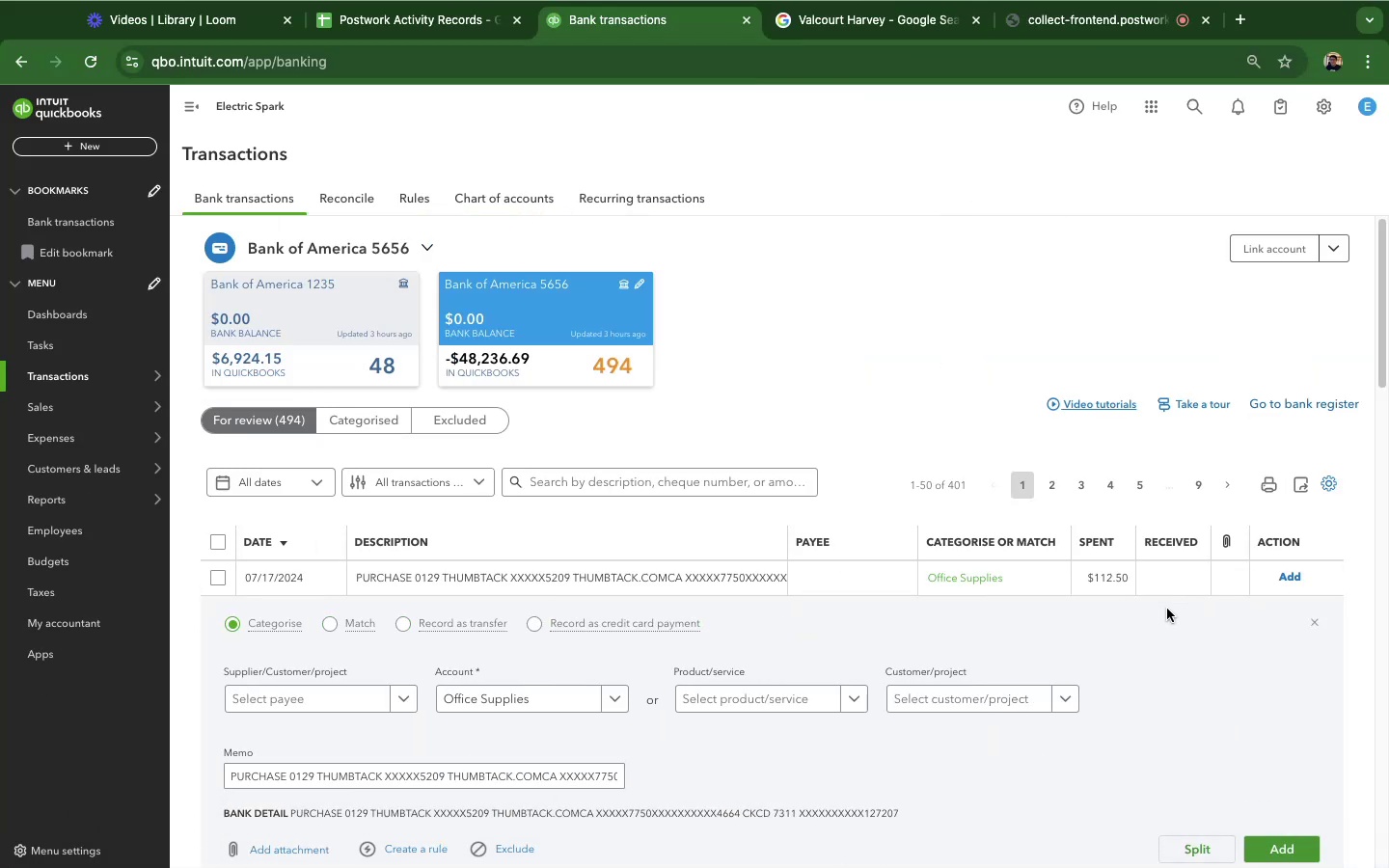 
scroll: coordinate [1122, 538], scroll_direction: down, amount: 7.0
 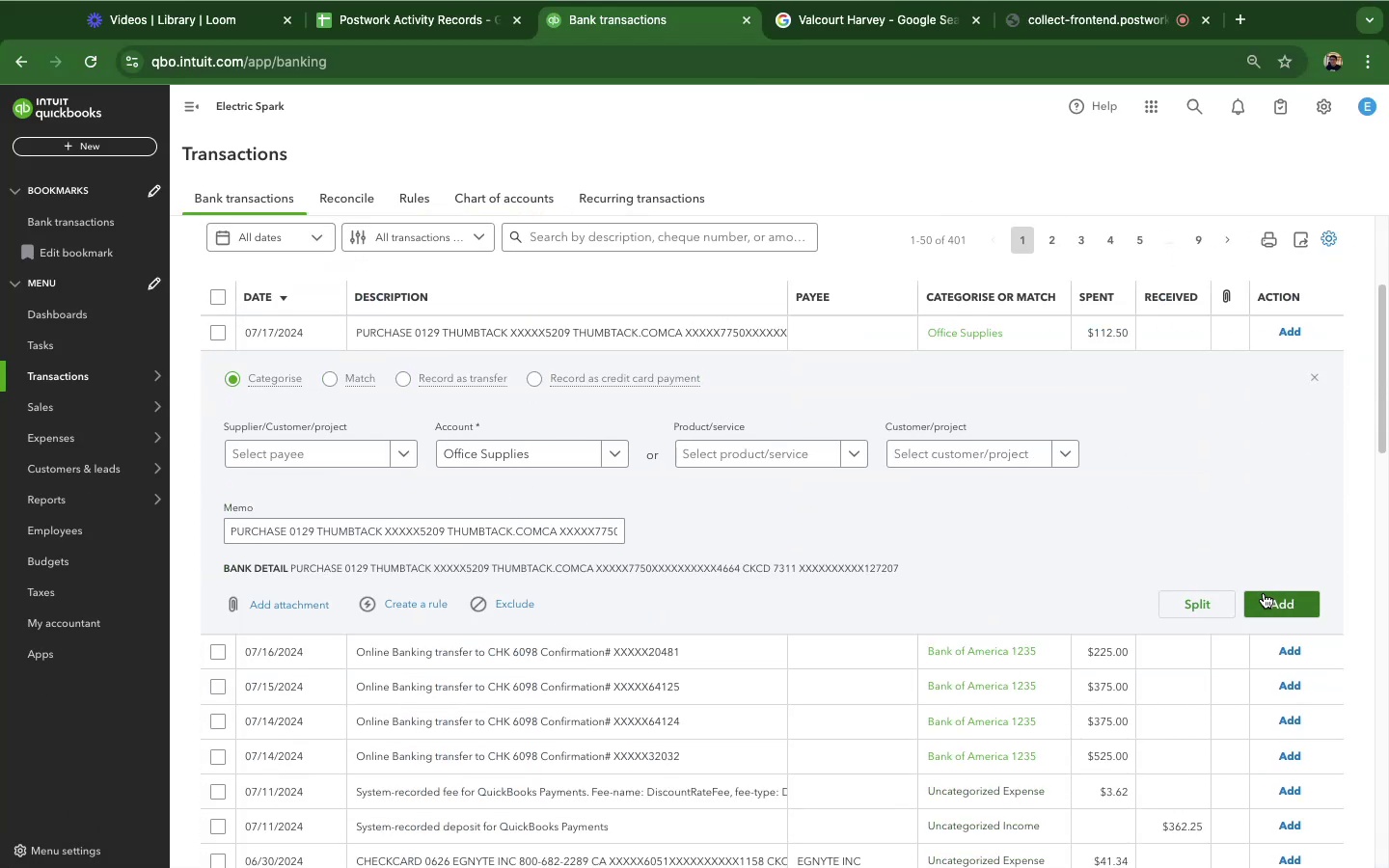 
left_click([1264, 593])
 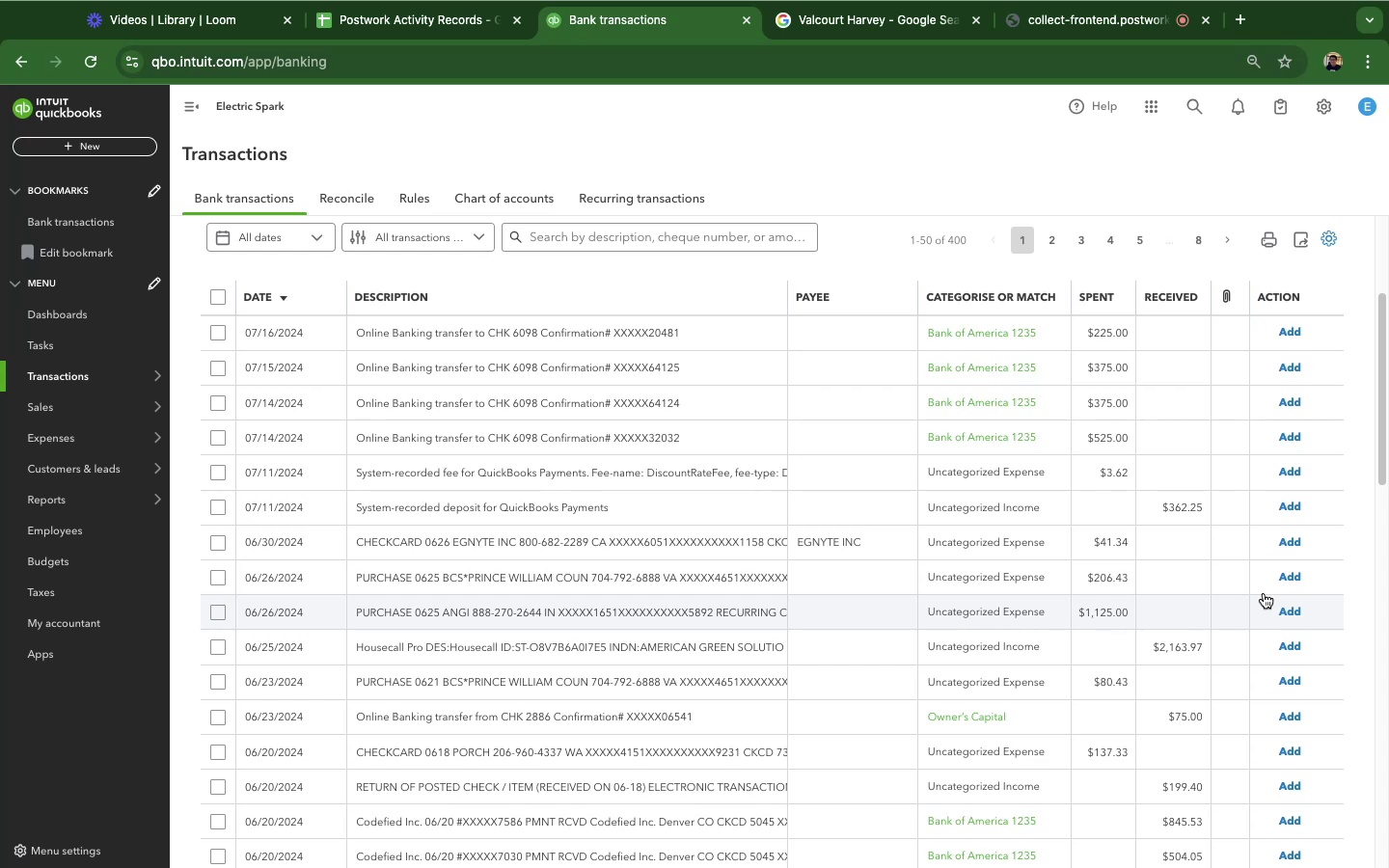 
wait(14.69)
 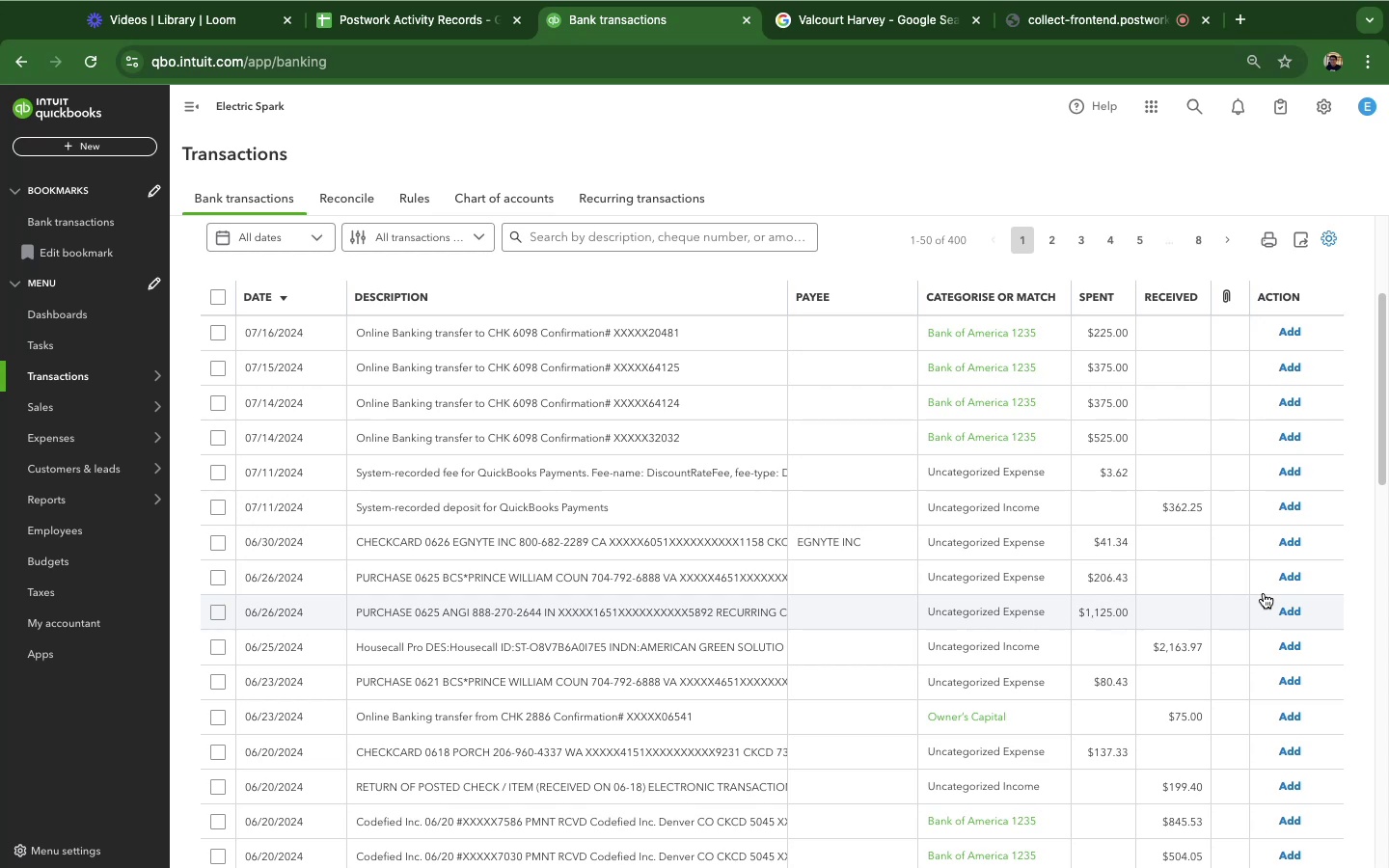 
key(Meta+CommandLeft)
 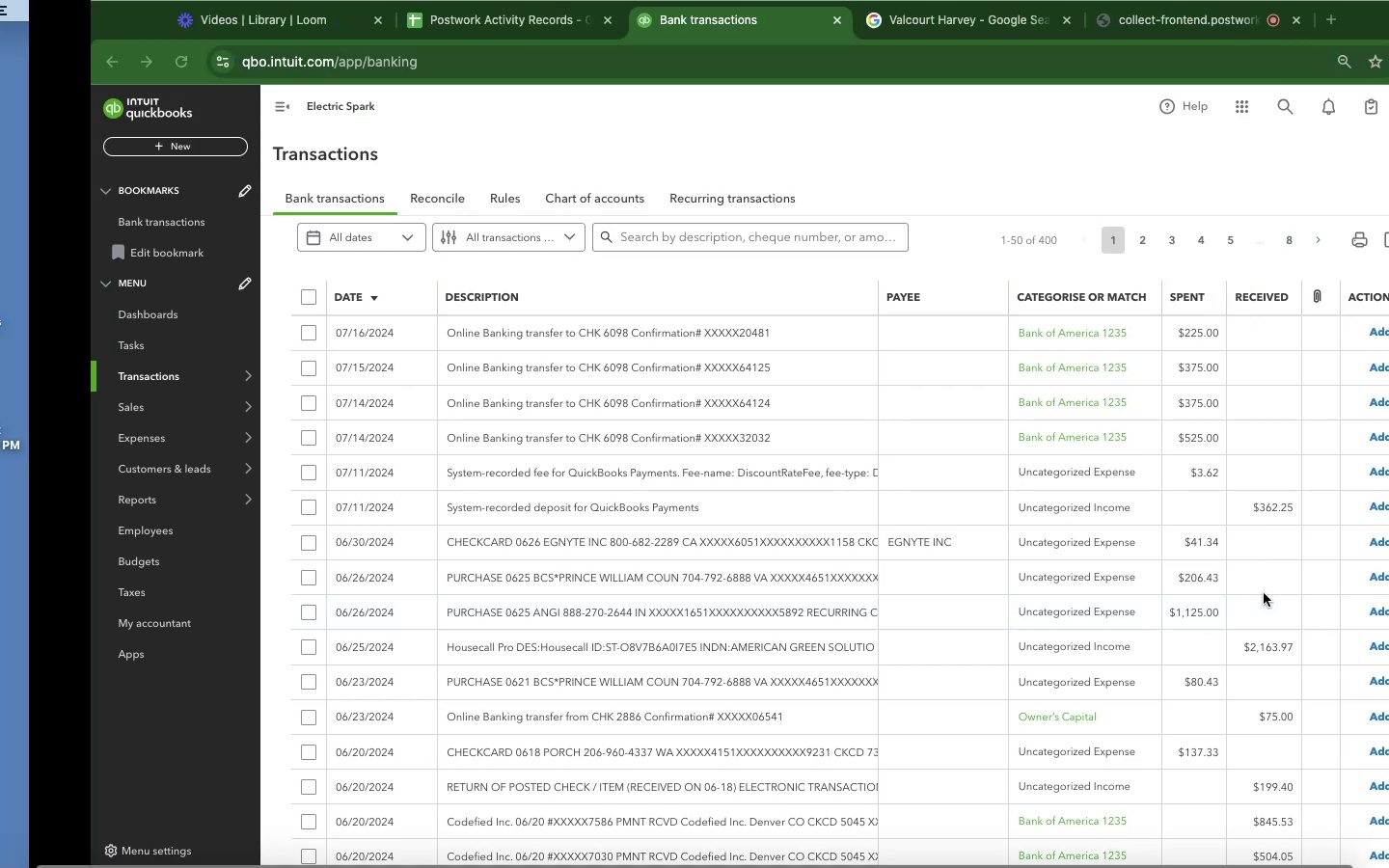 
key(Meta+Tab)
 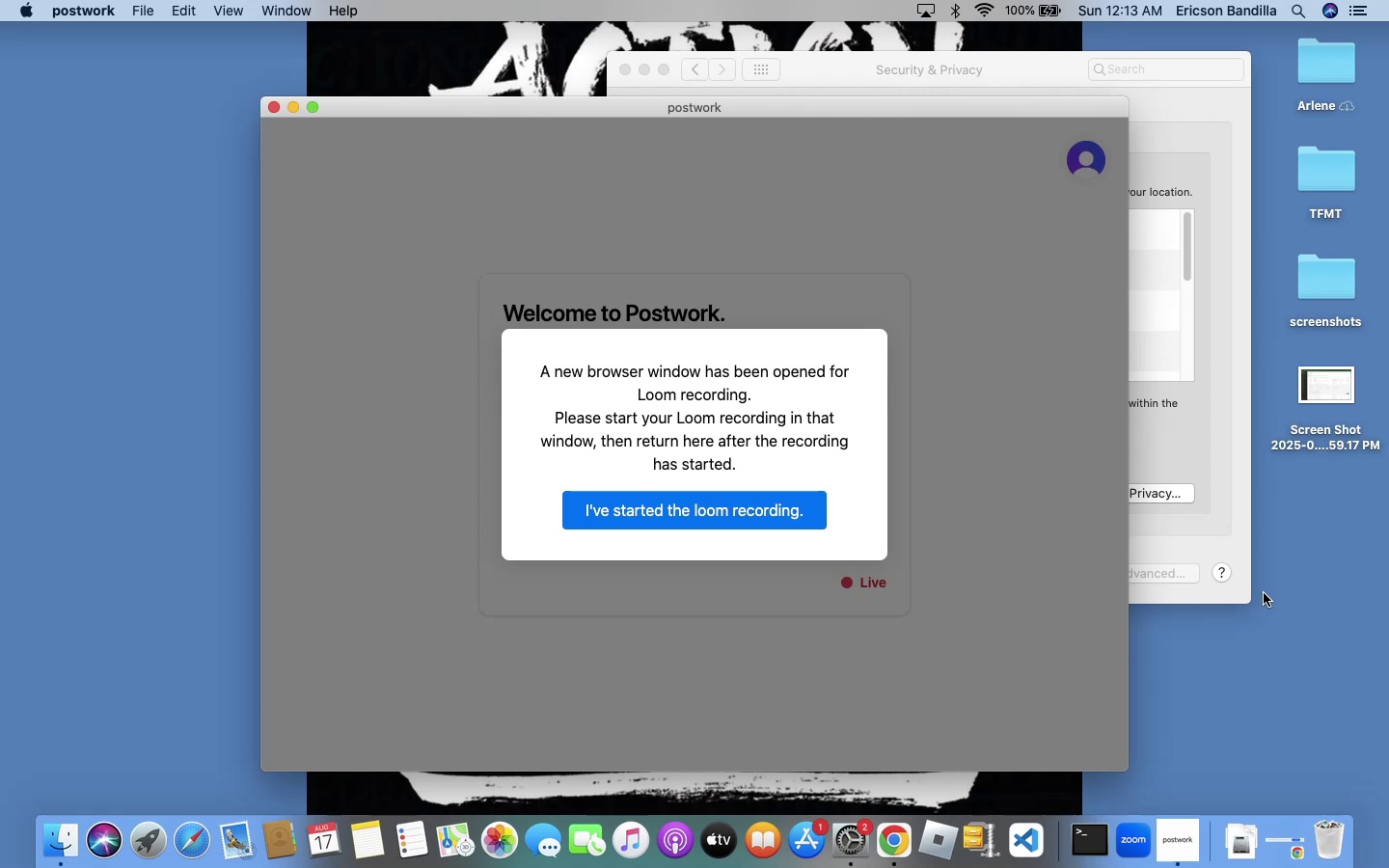 
key(Meta+CommandLeft)
 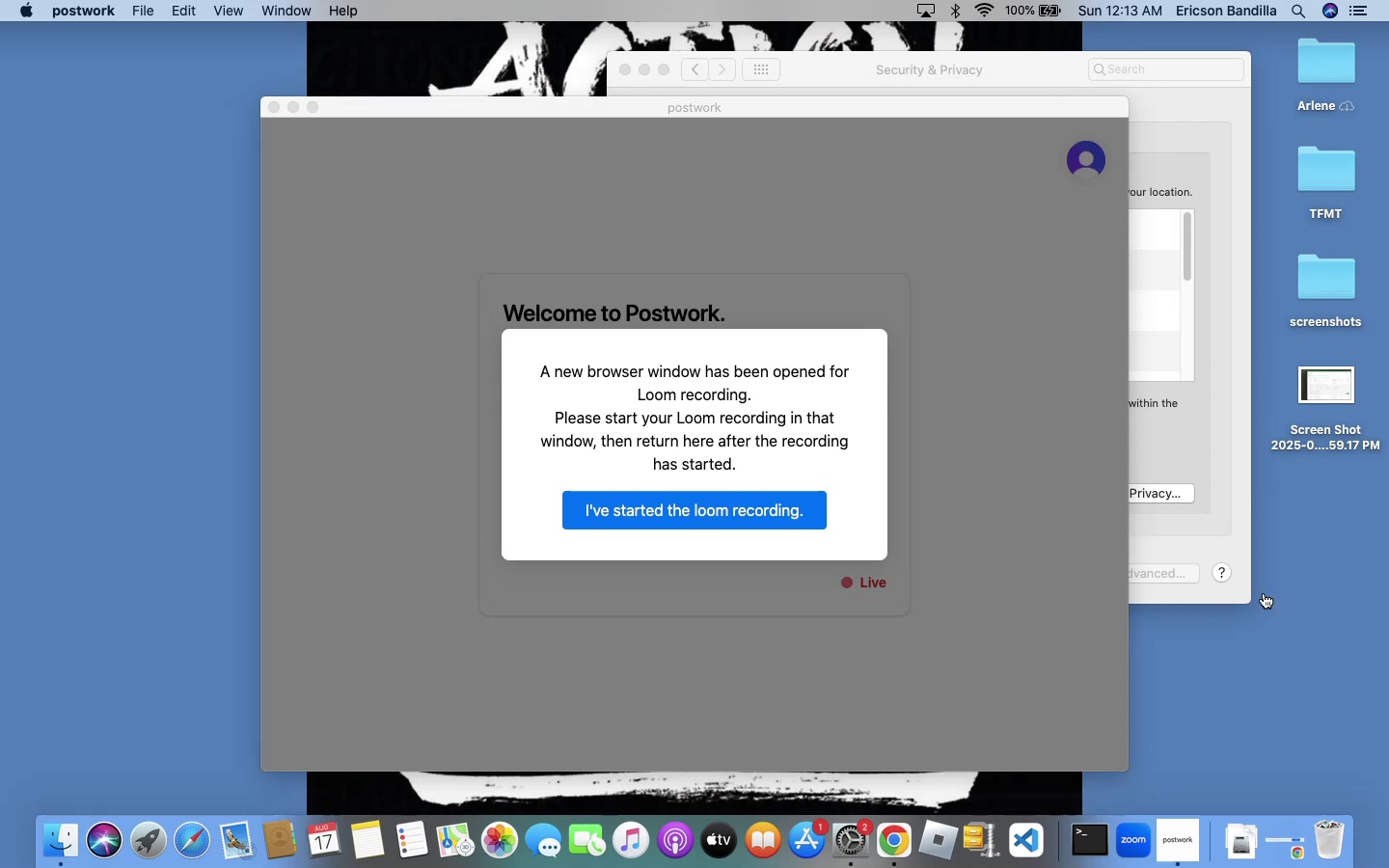 
key(Meta+Tab)
 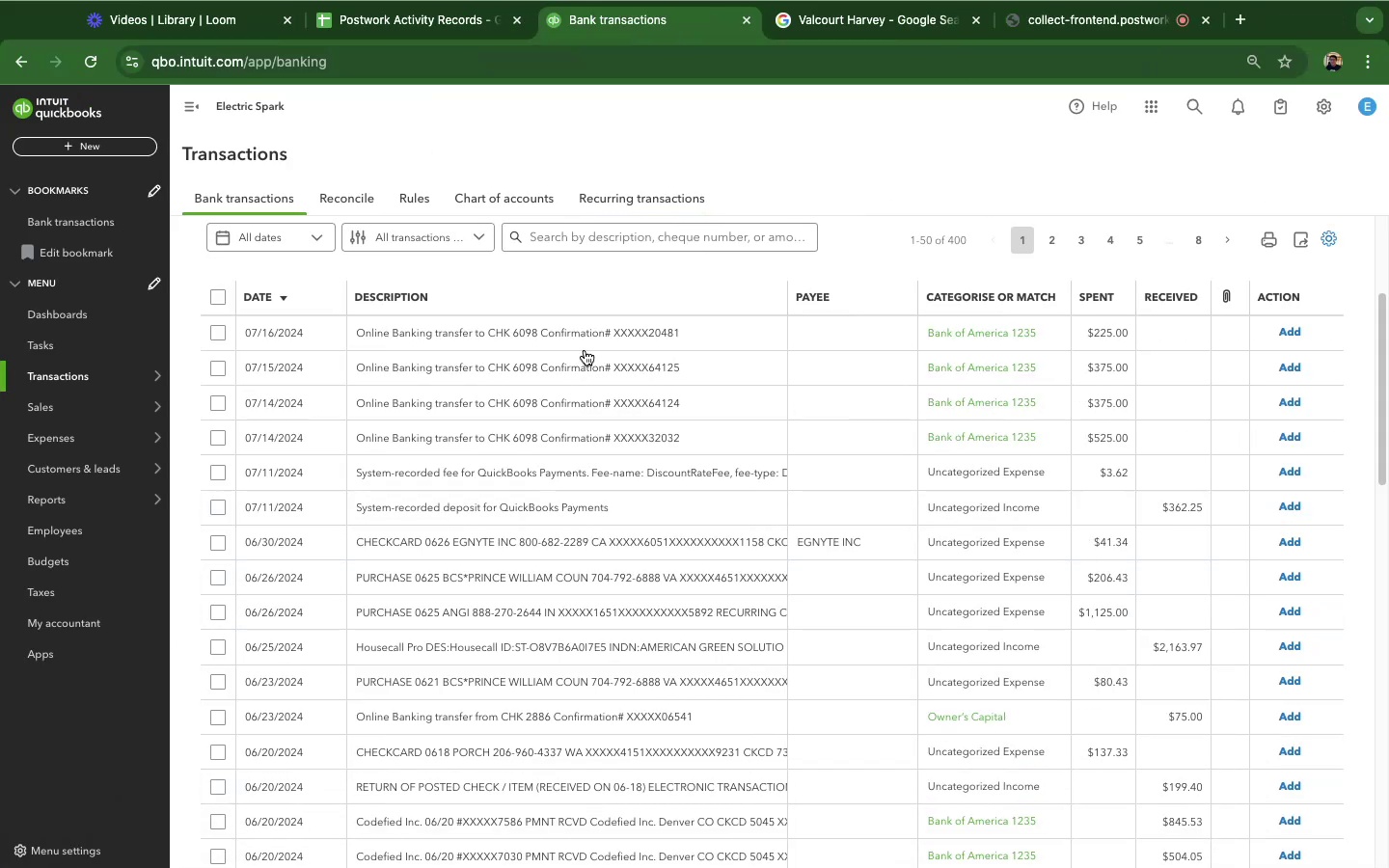 
double_click([584, 350])
 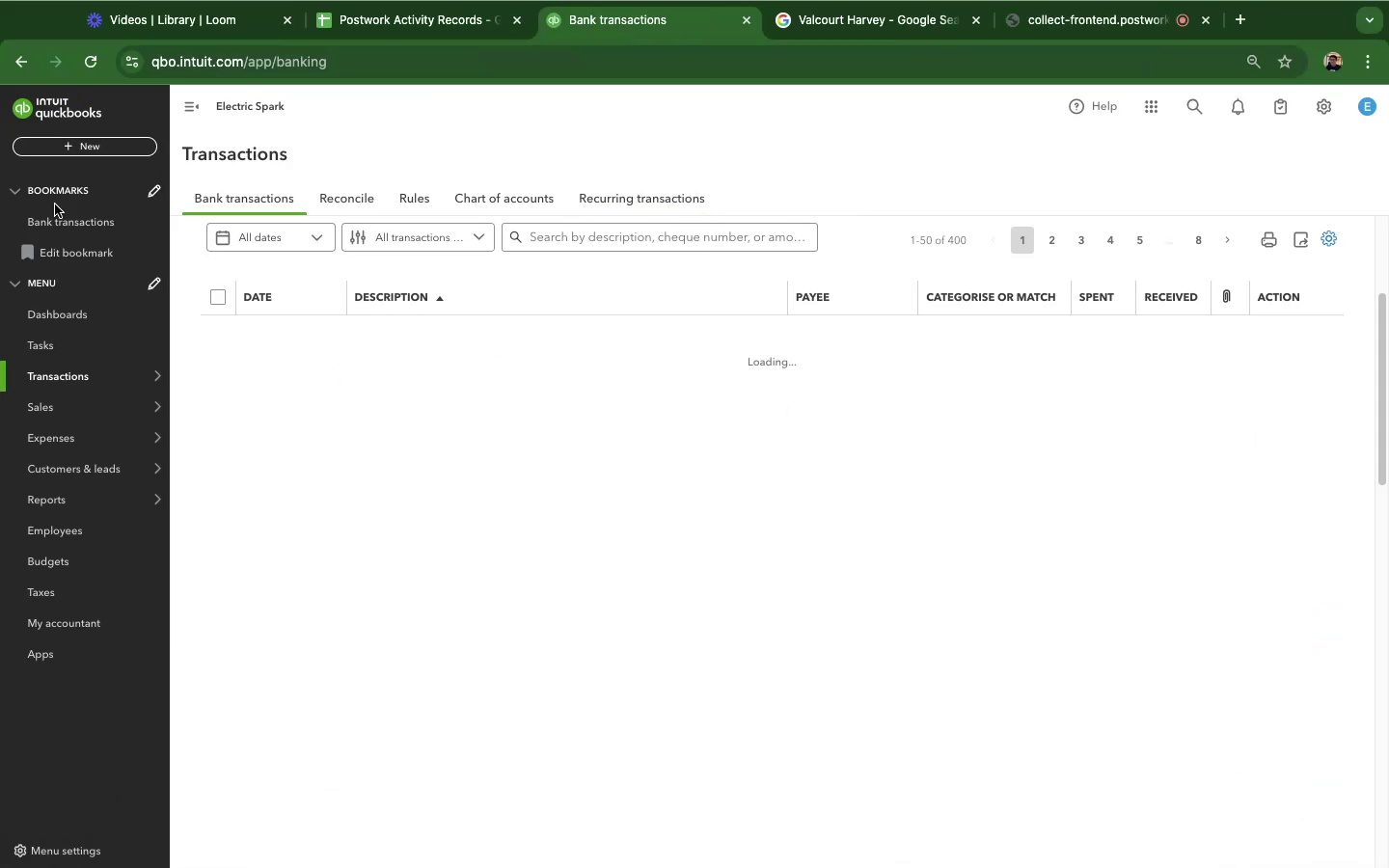 
left_click([29, 69])
 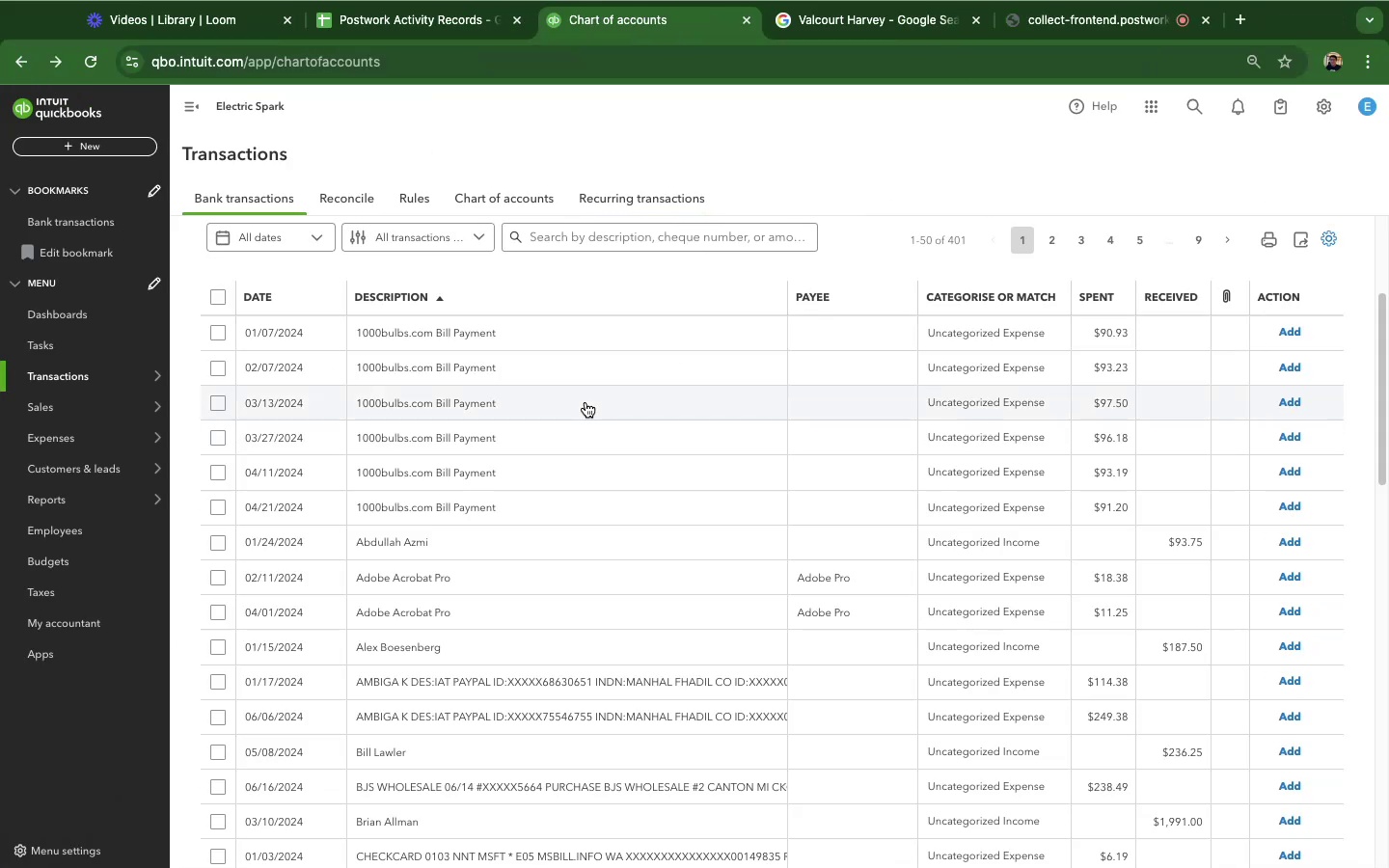 
left_click([586, 402])
 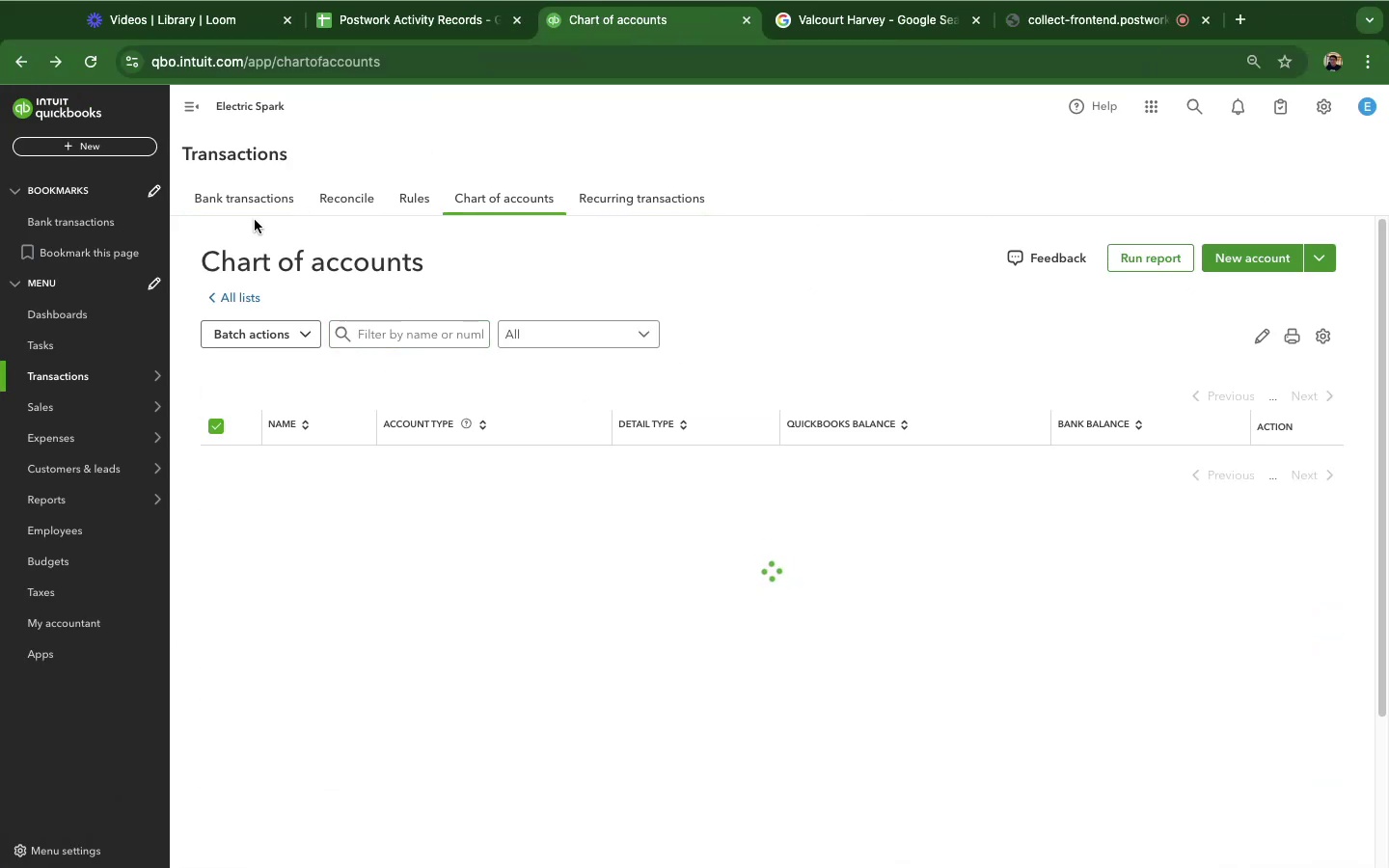 
left_click([238, 201])
 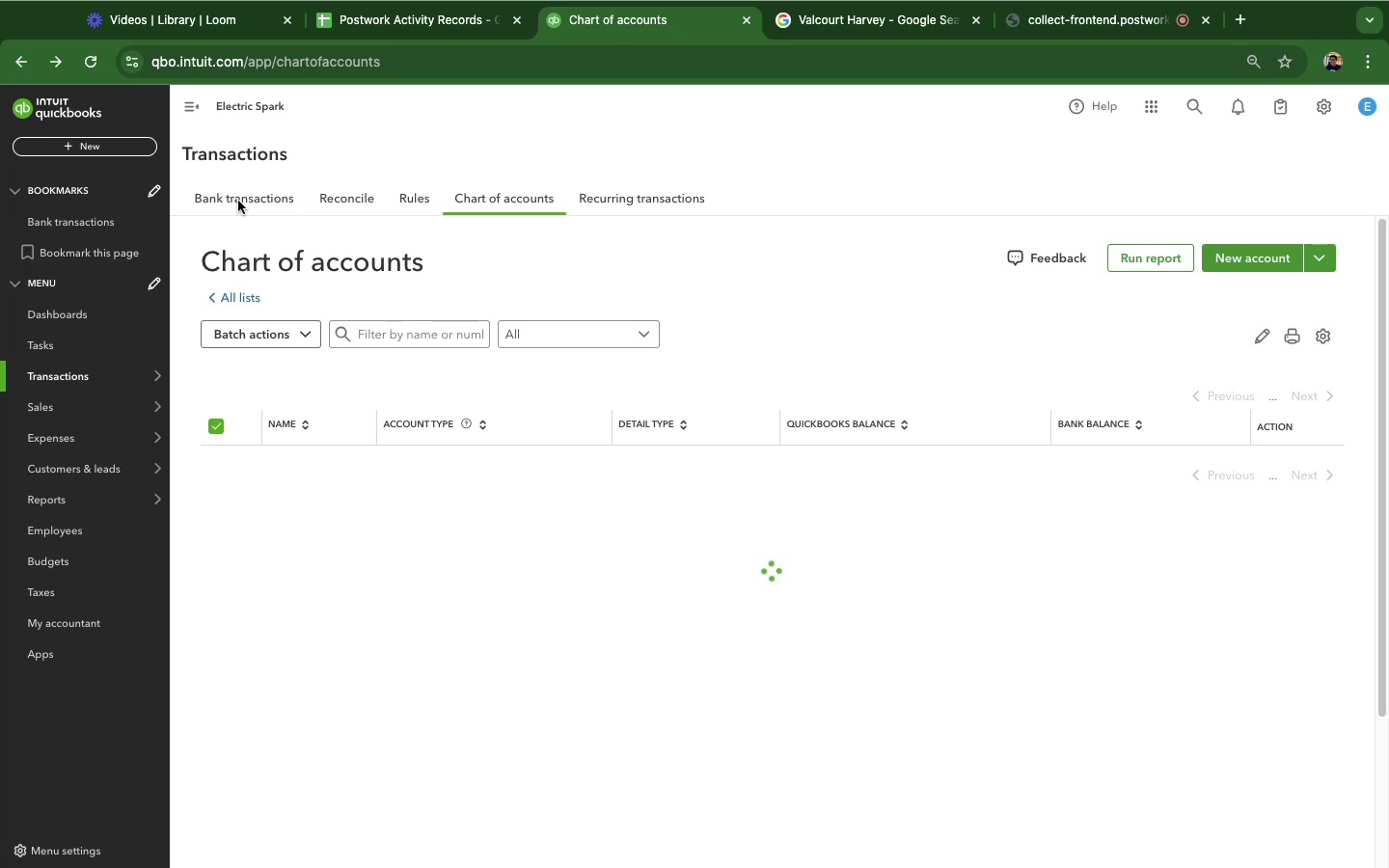 
left_click([238, 201])
 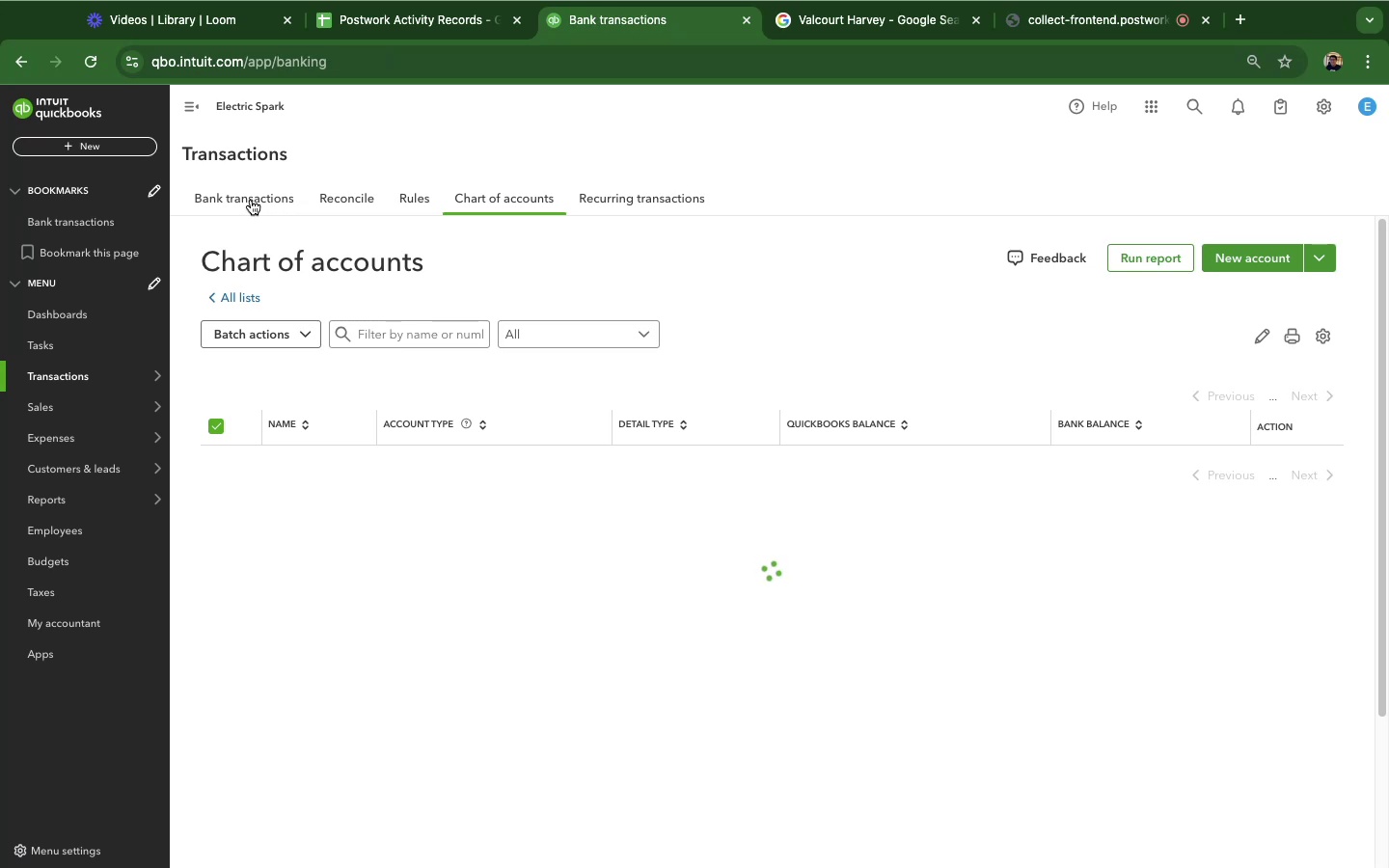 
left_click([251, 200])
 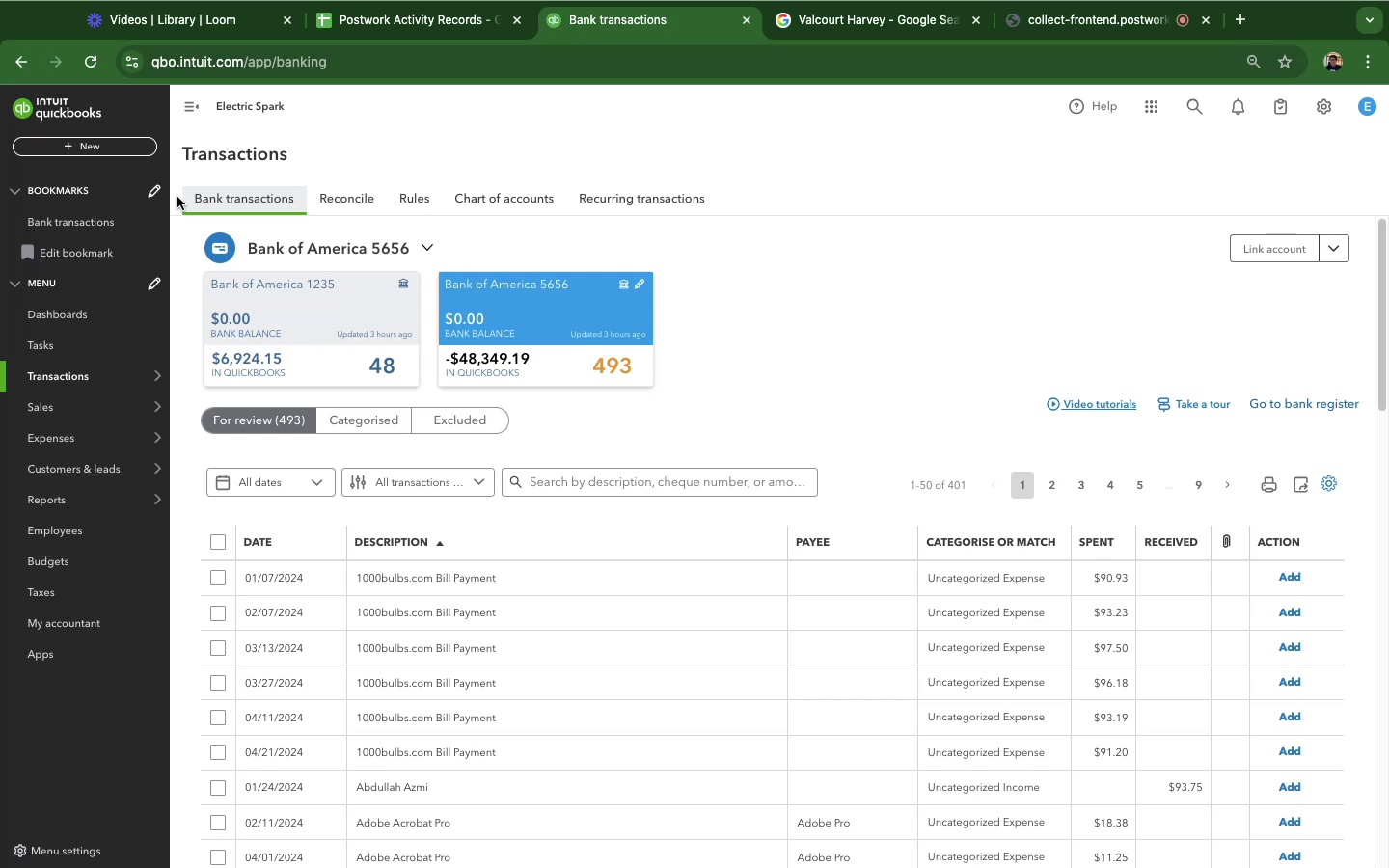 
wait(62.79)
 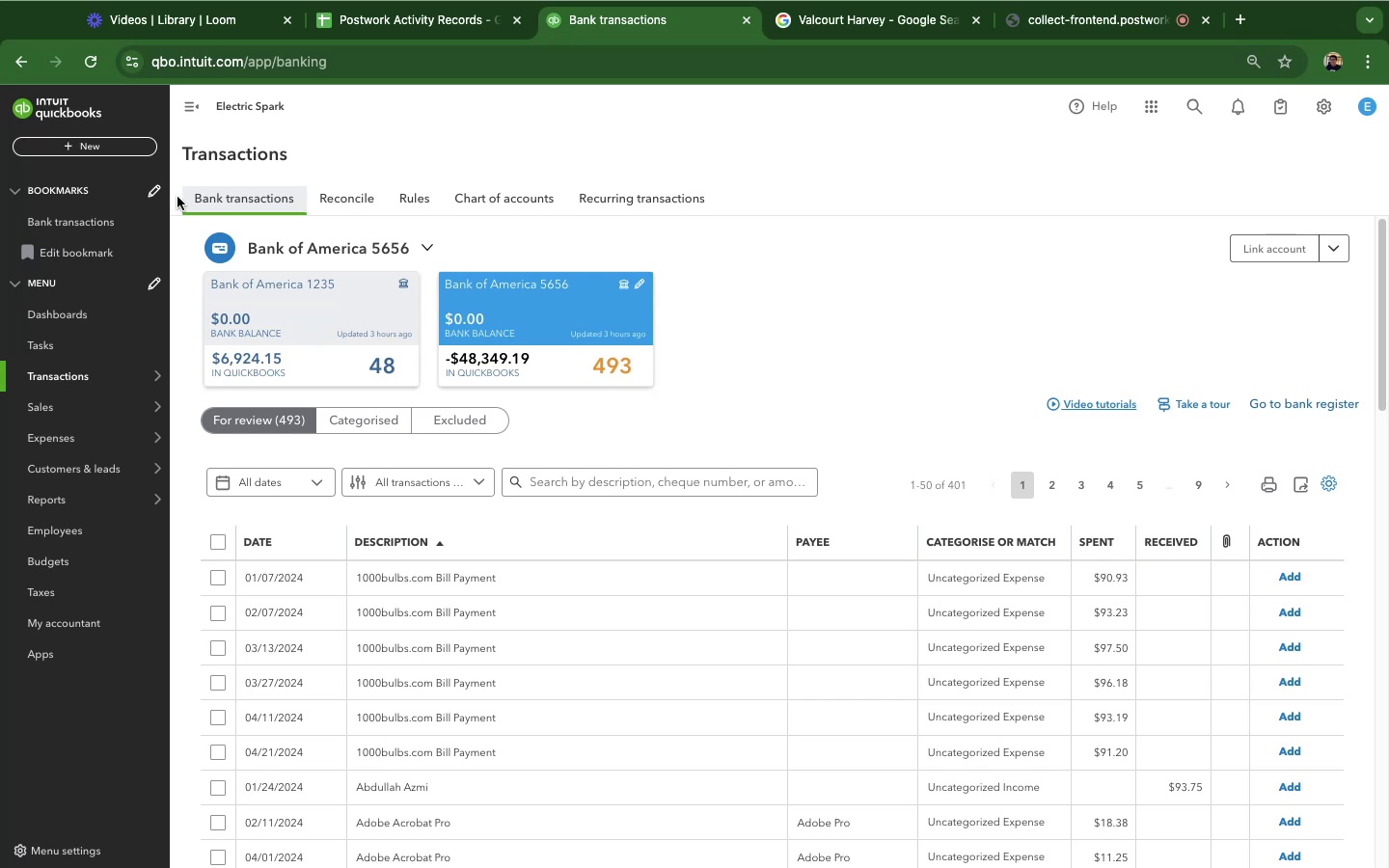 
double_click([523, 335])
 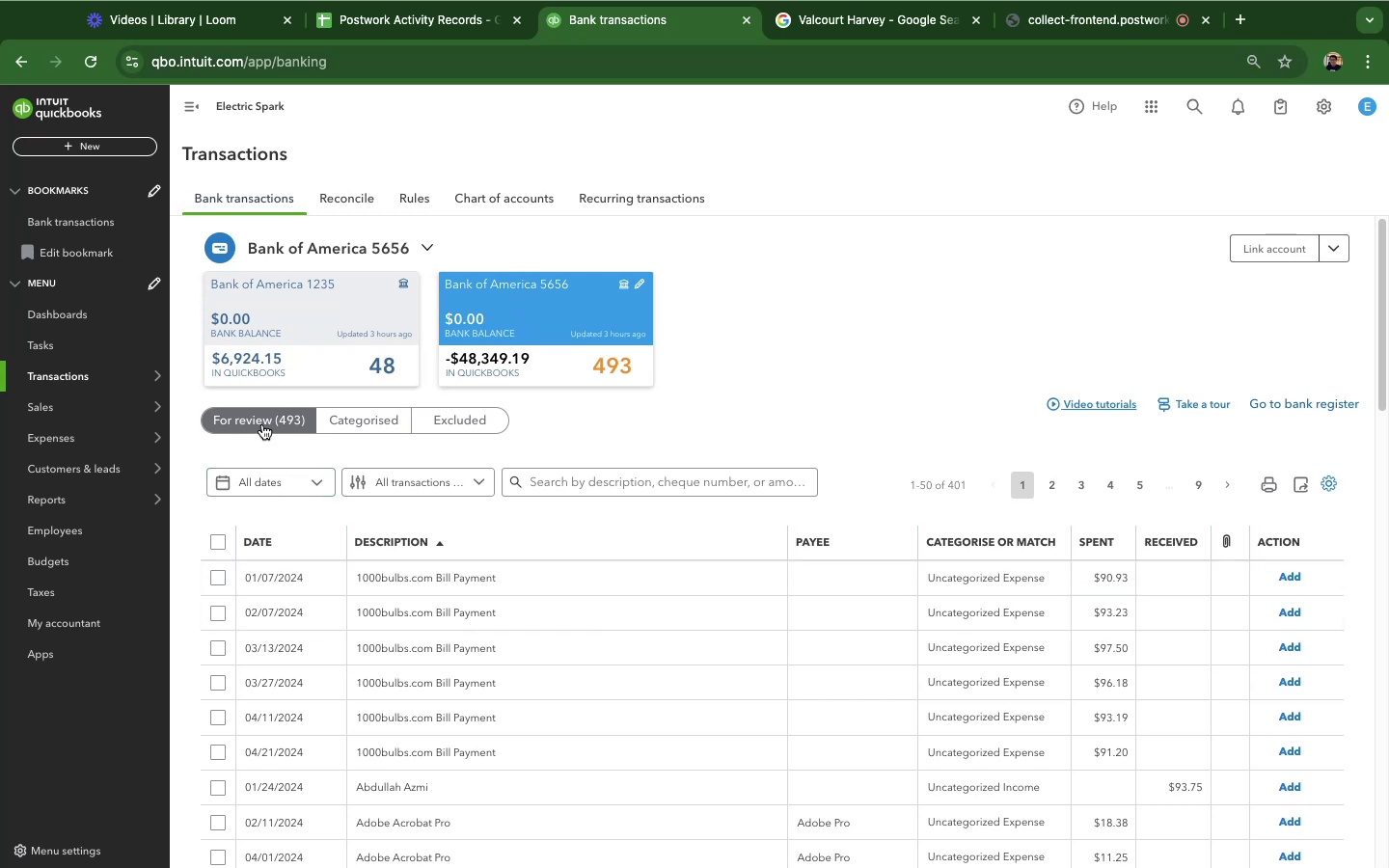 
left_click([262, 424])
 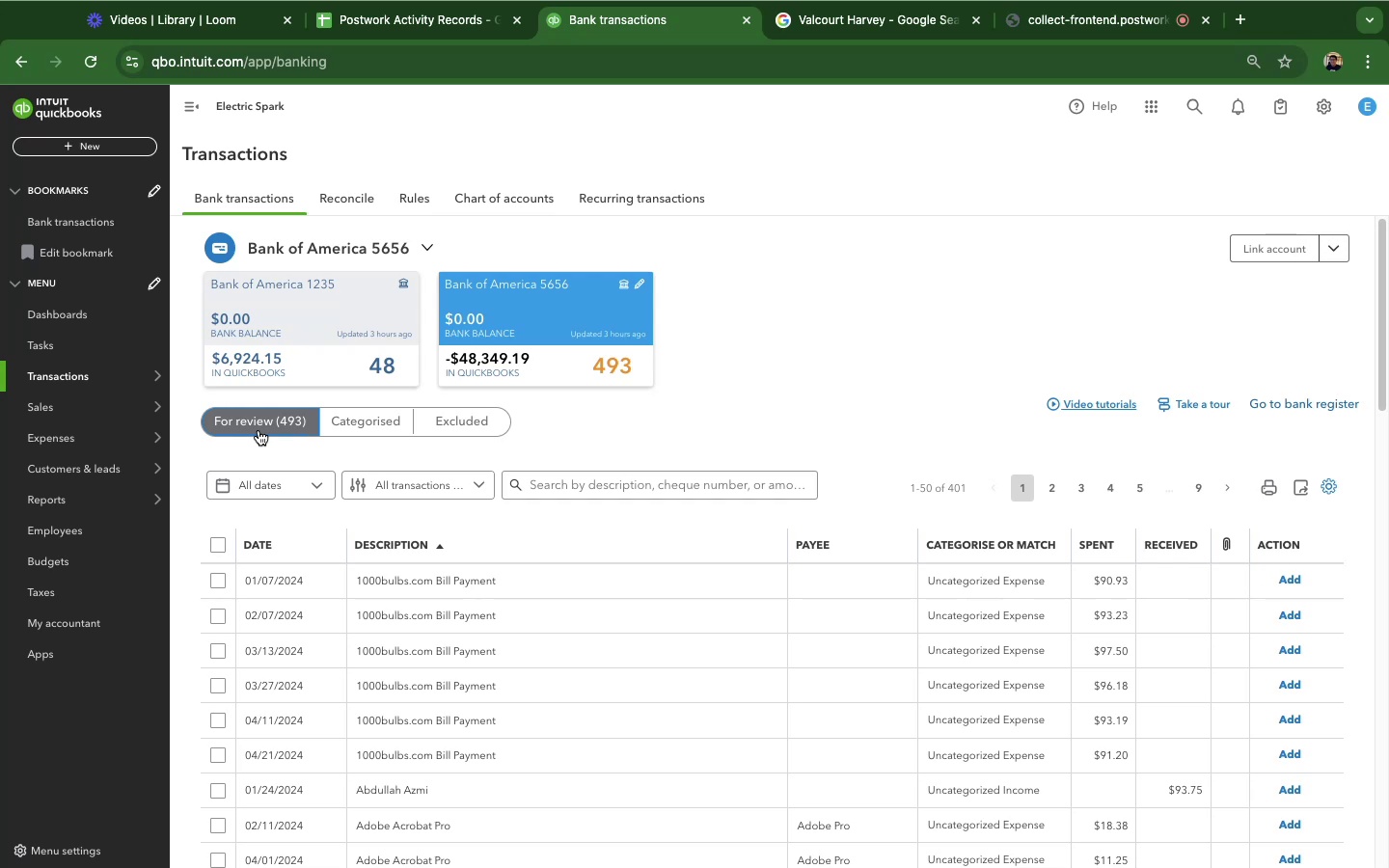 
wait(102.41)
 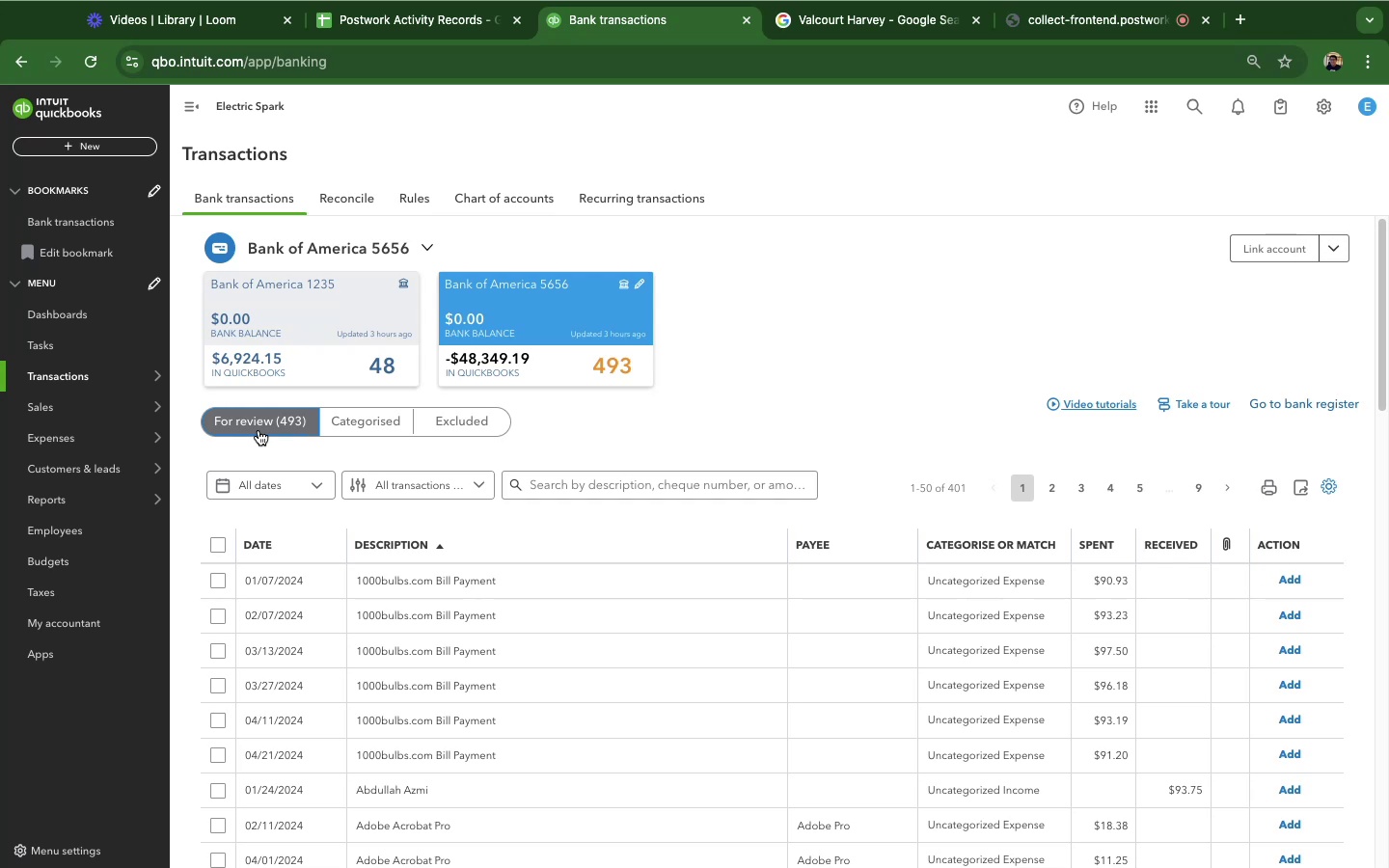 
double_click([272, 439])
 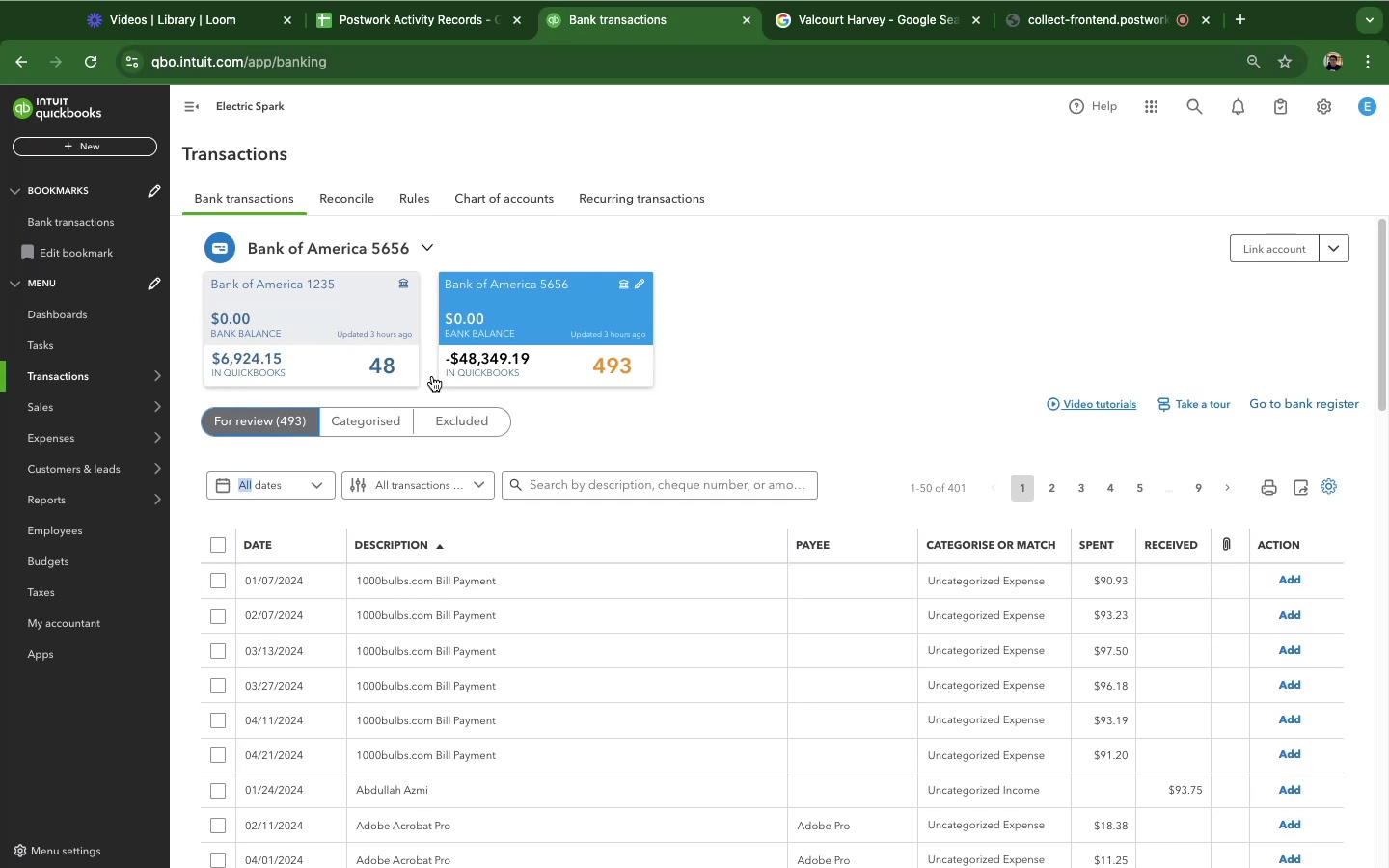 
triple_click([269, 431])
 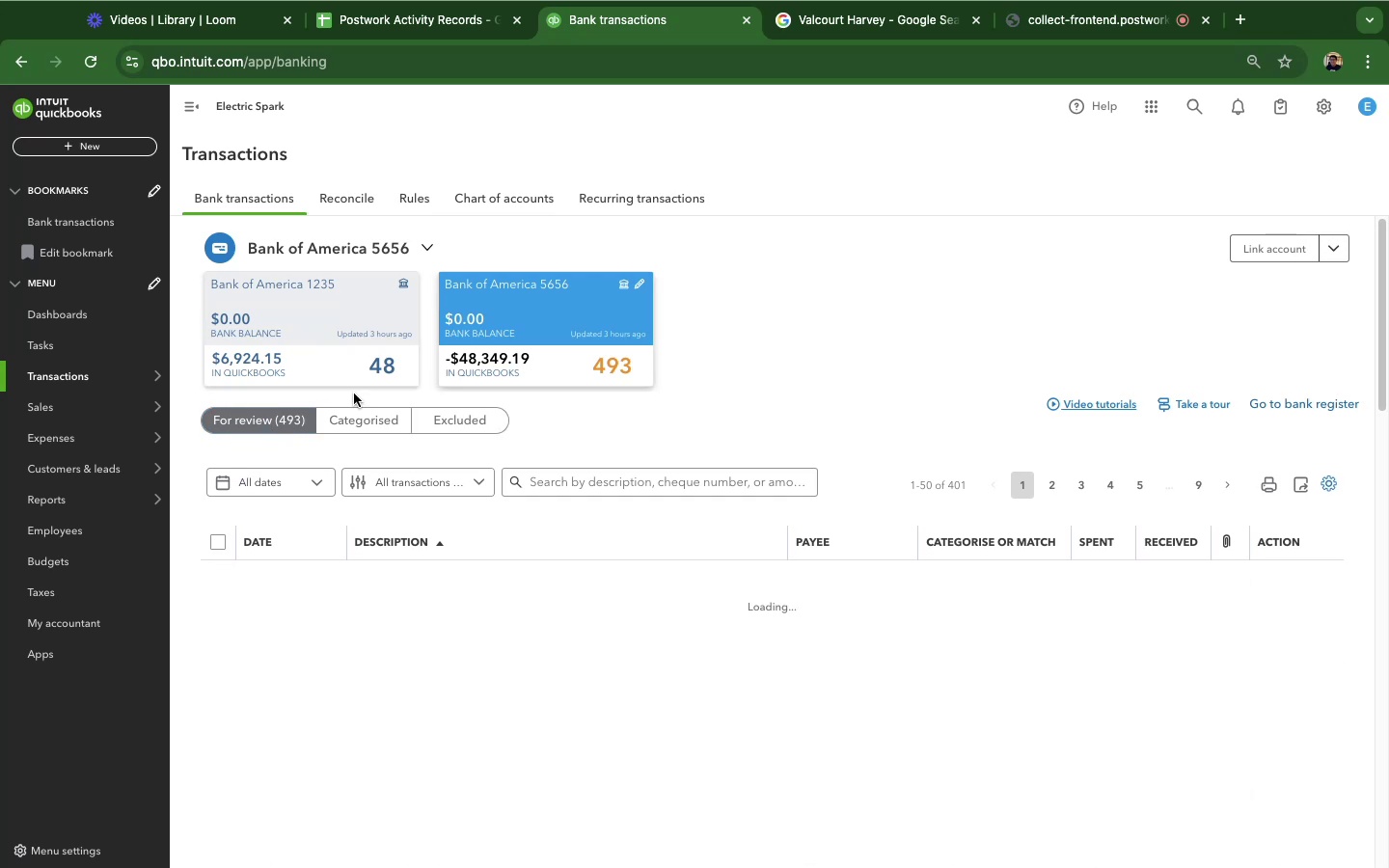 
triple_click([523, 354])
 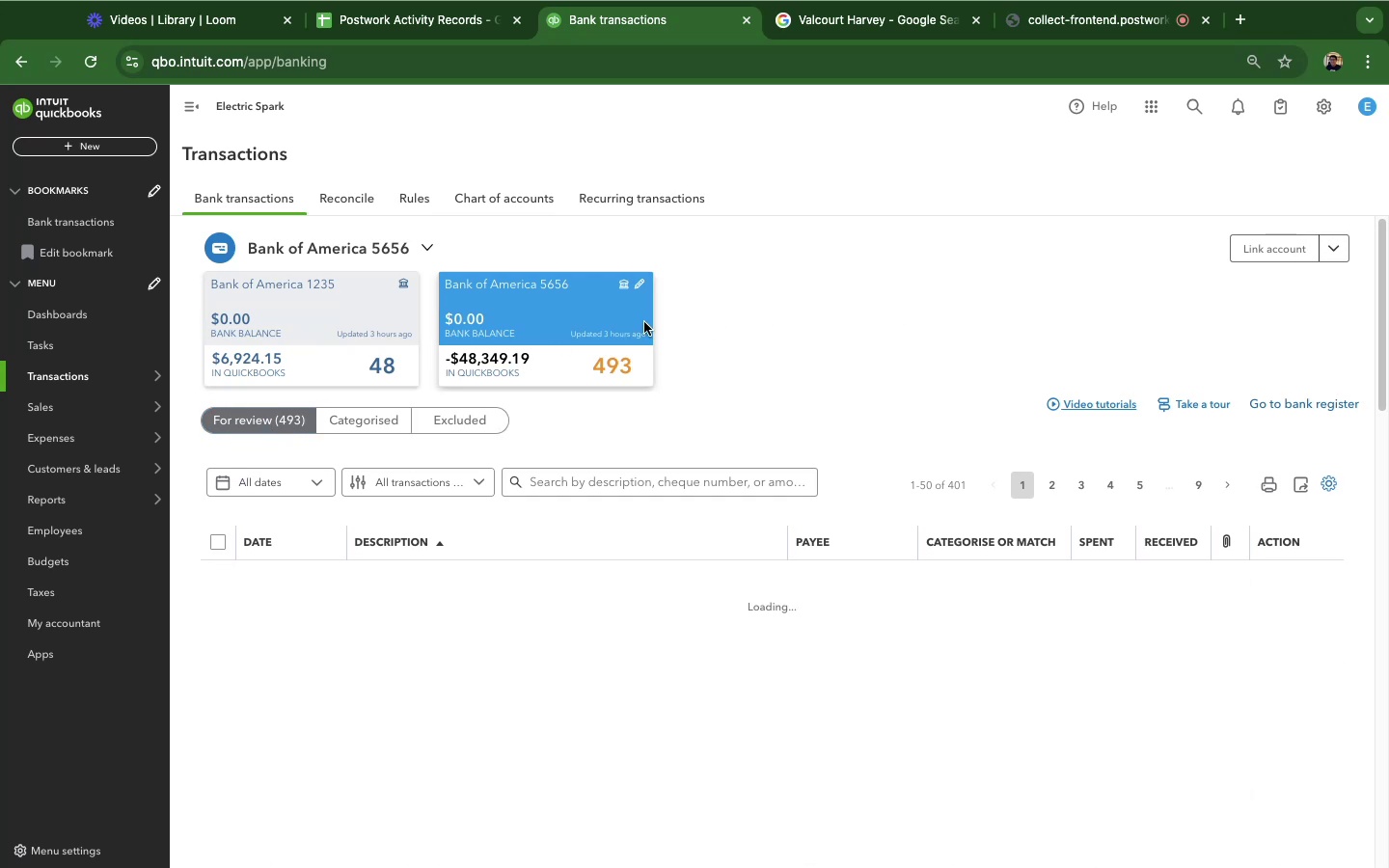 
left_click([644, 322])
 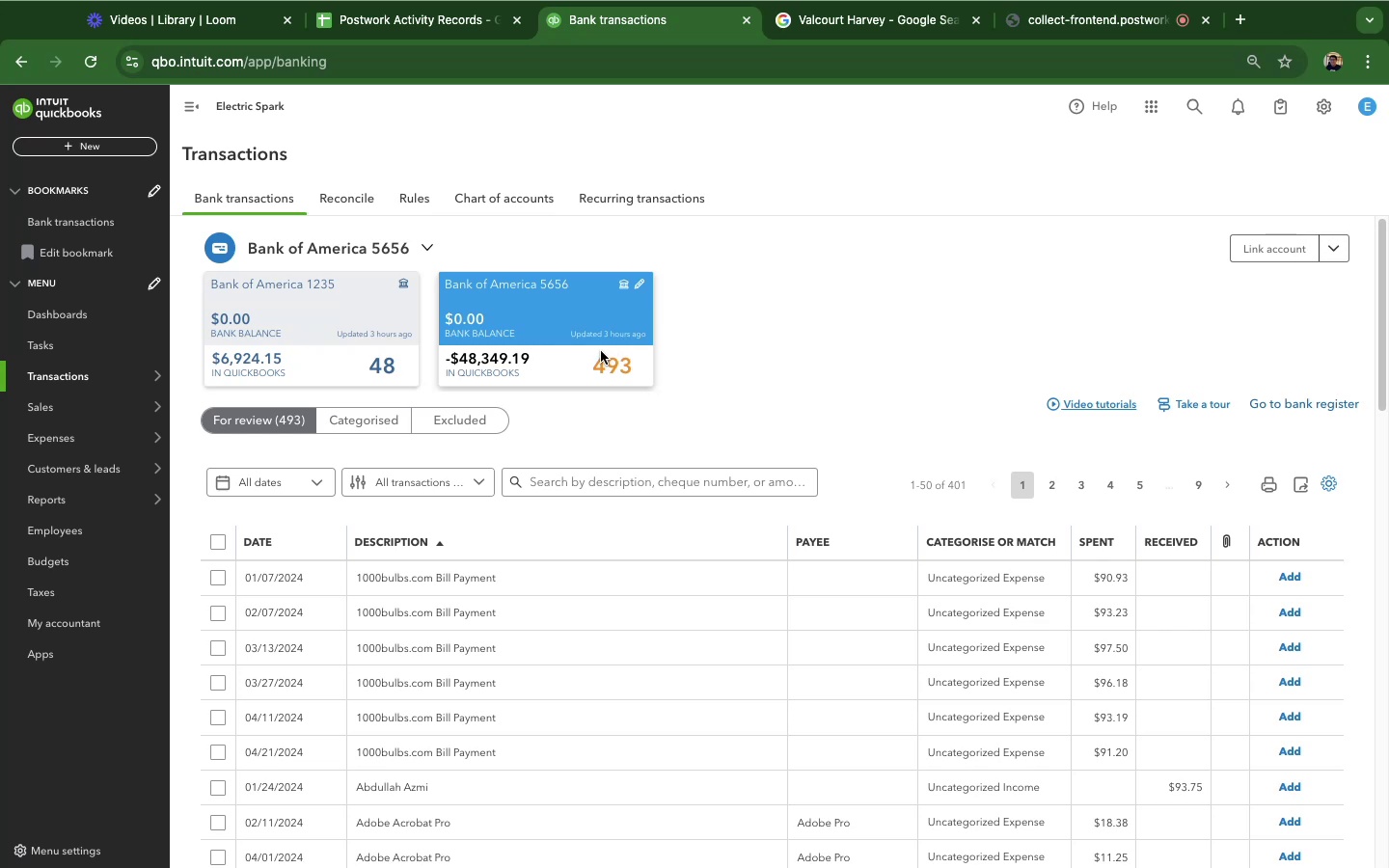 
left_click([601, 351])
 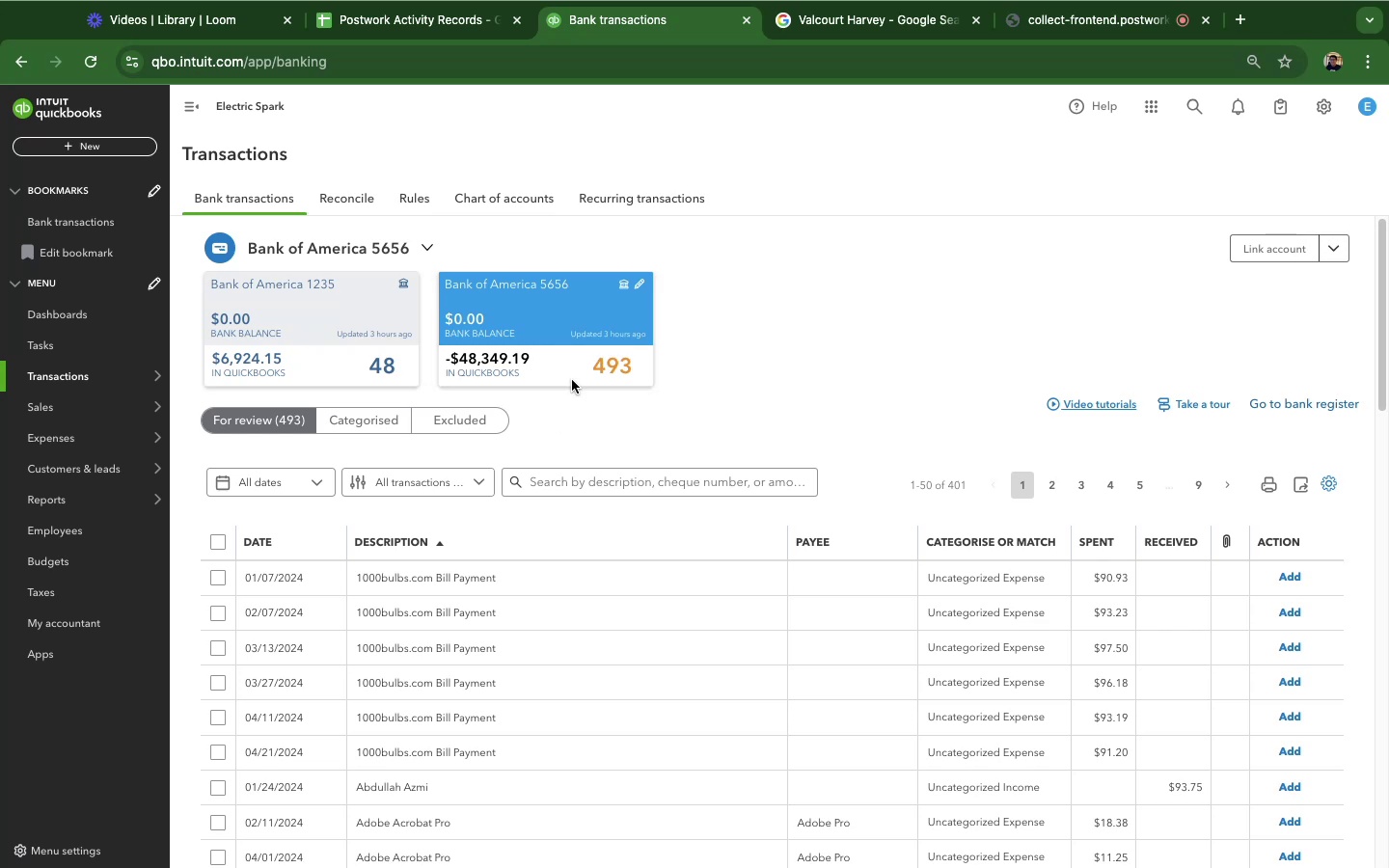 
double_click([573, 378])
 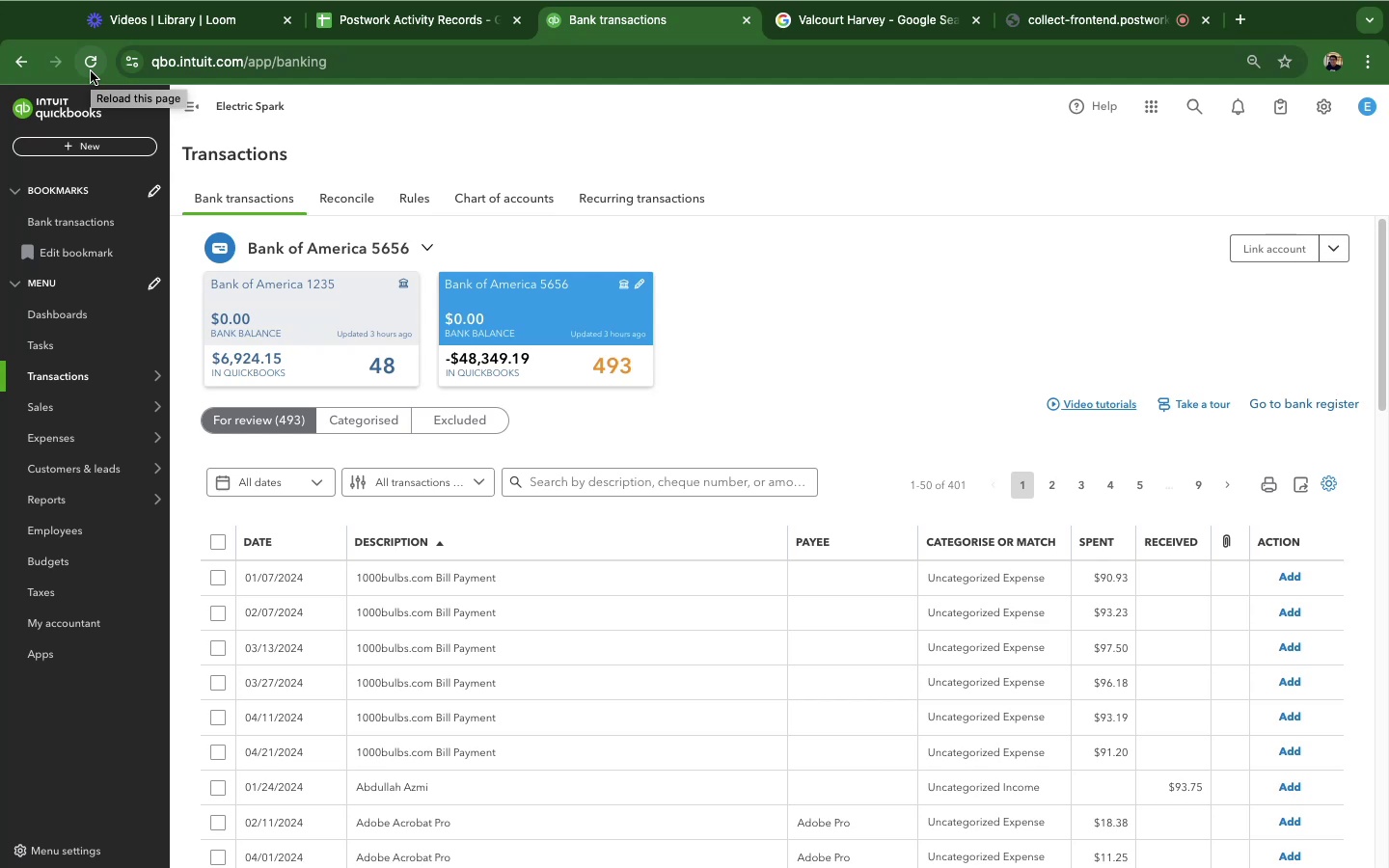 
wait(60.58)
 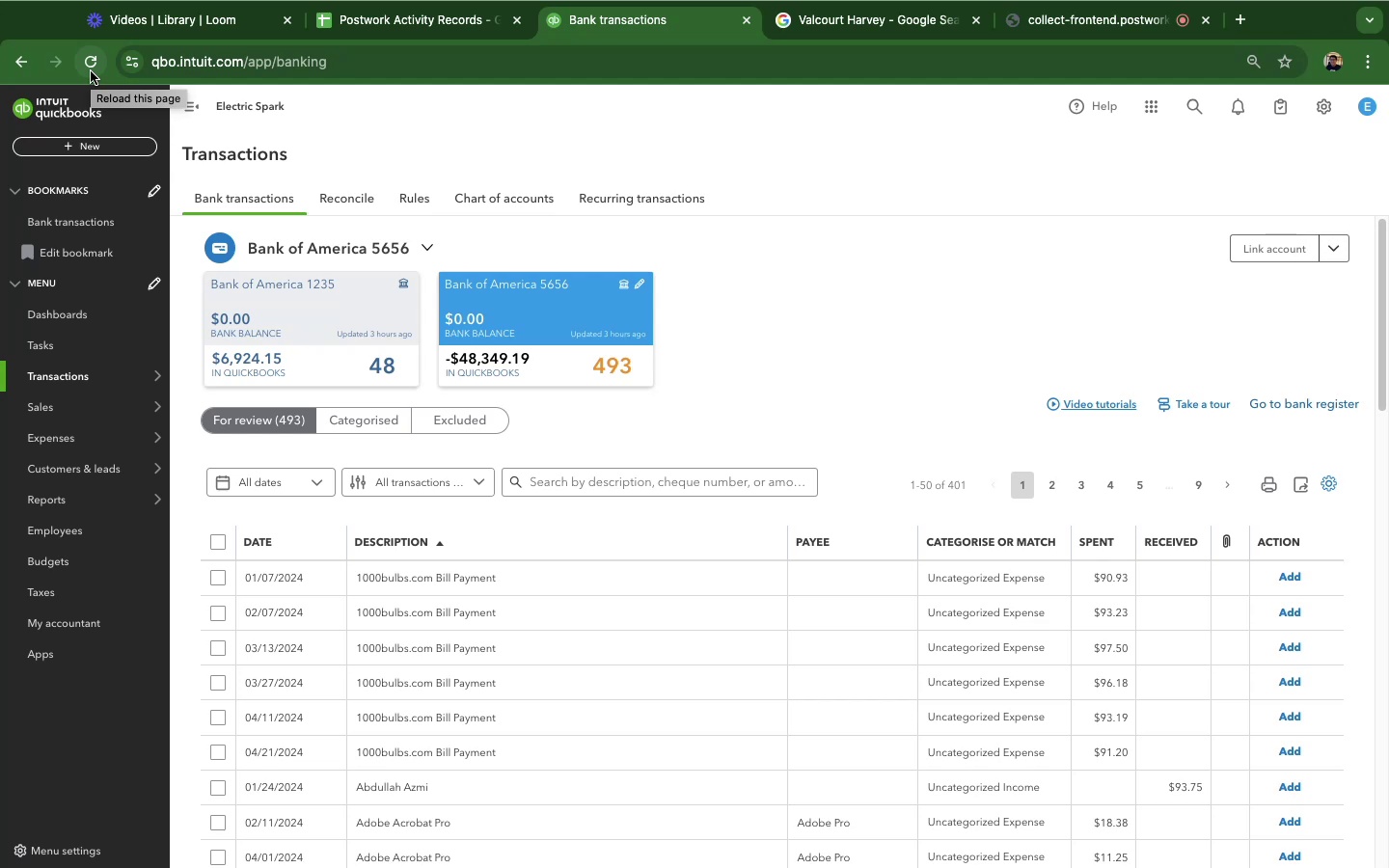 
scroll: coordinate [1124, 631], scroll_direction: down, amount: 35.0
 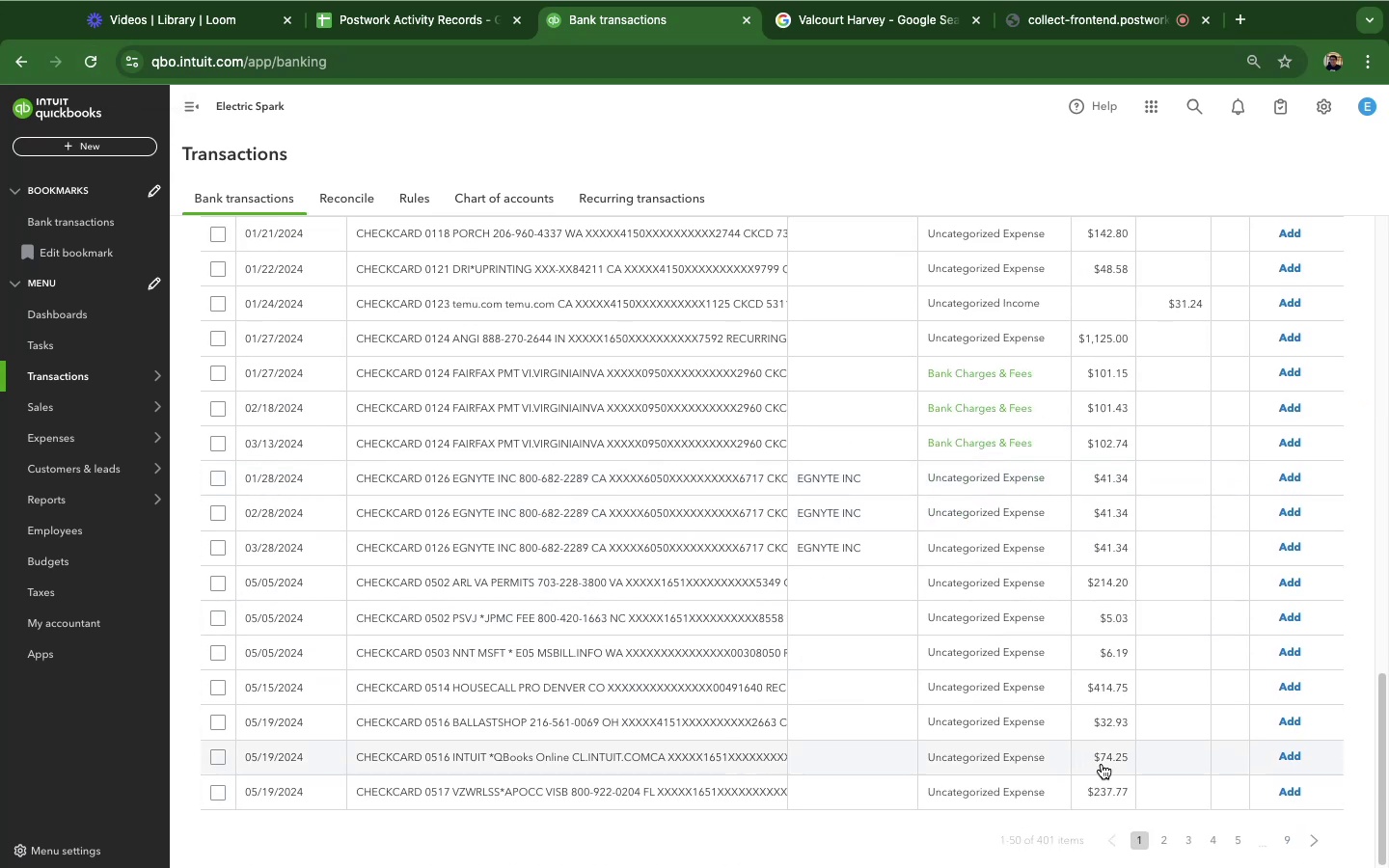 
scroll: coordinate [842, 584], scroll_direction: up, amount: 50.0
 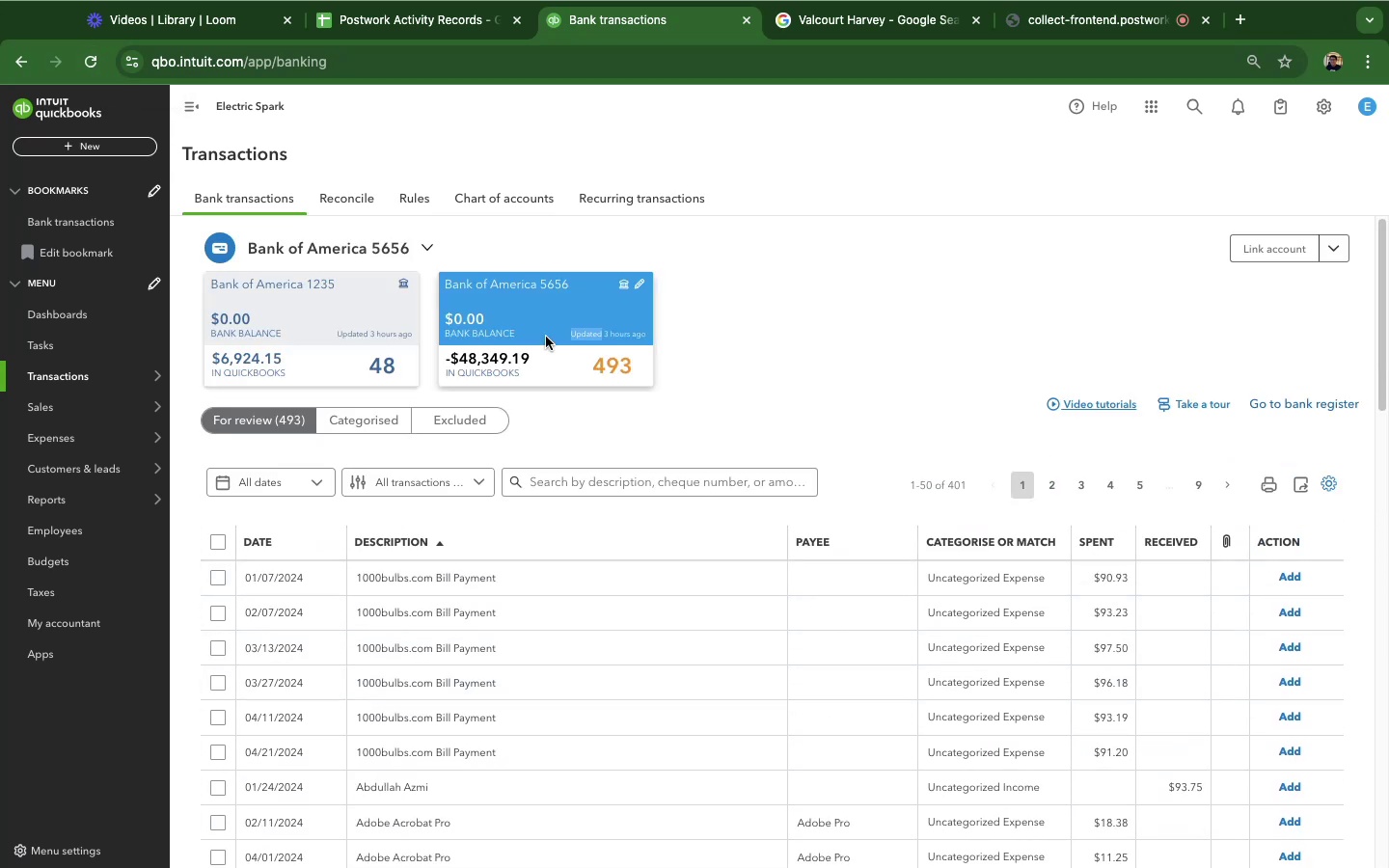 
double_click([546, 337])
 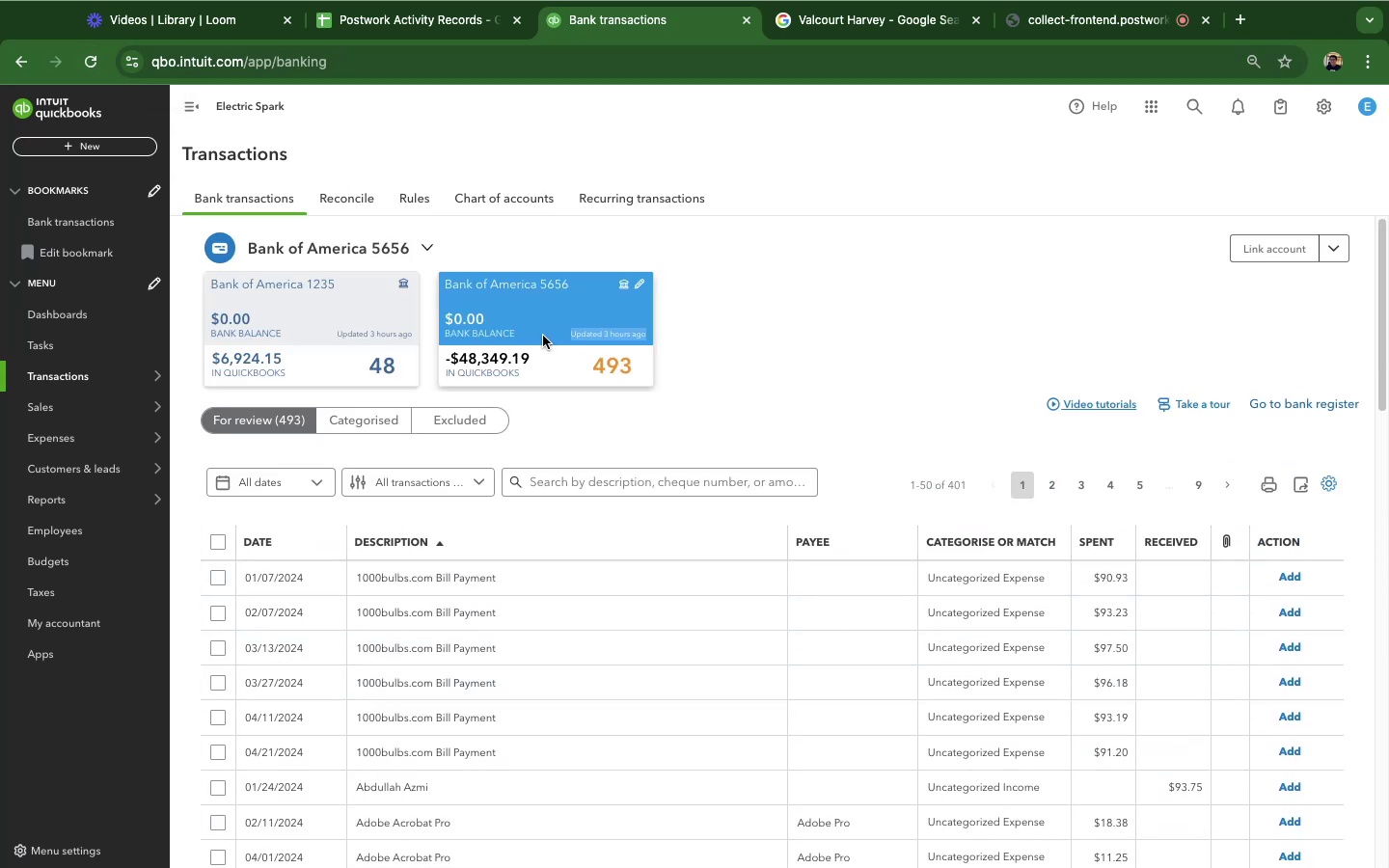 
triple_click([546, 337])
 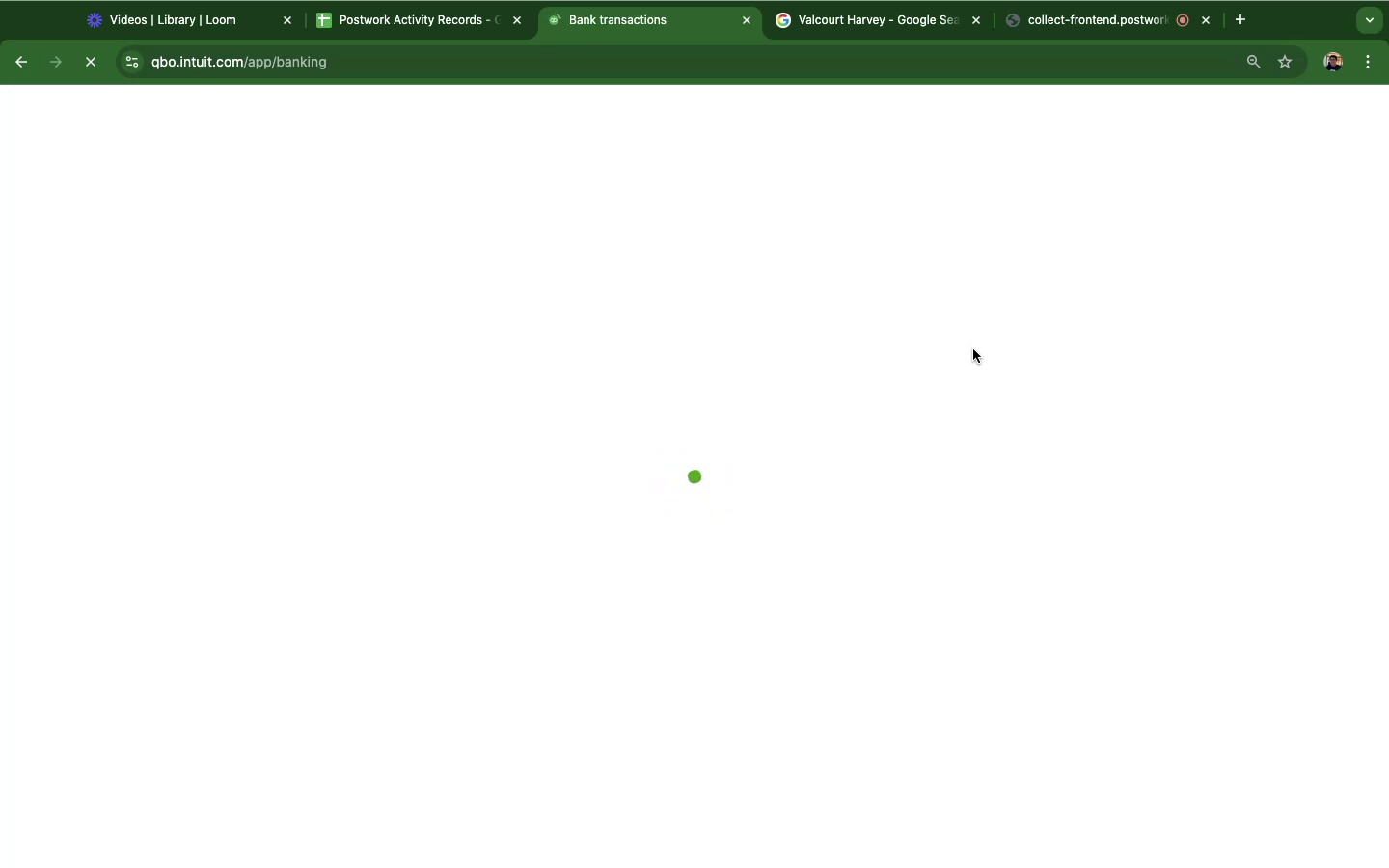 
wait(11.72)
 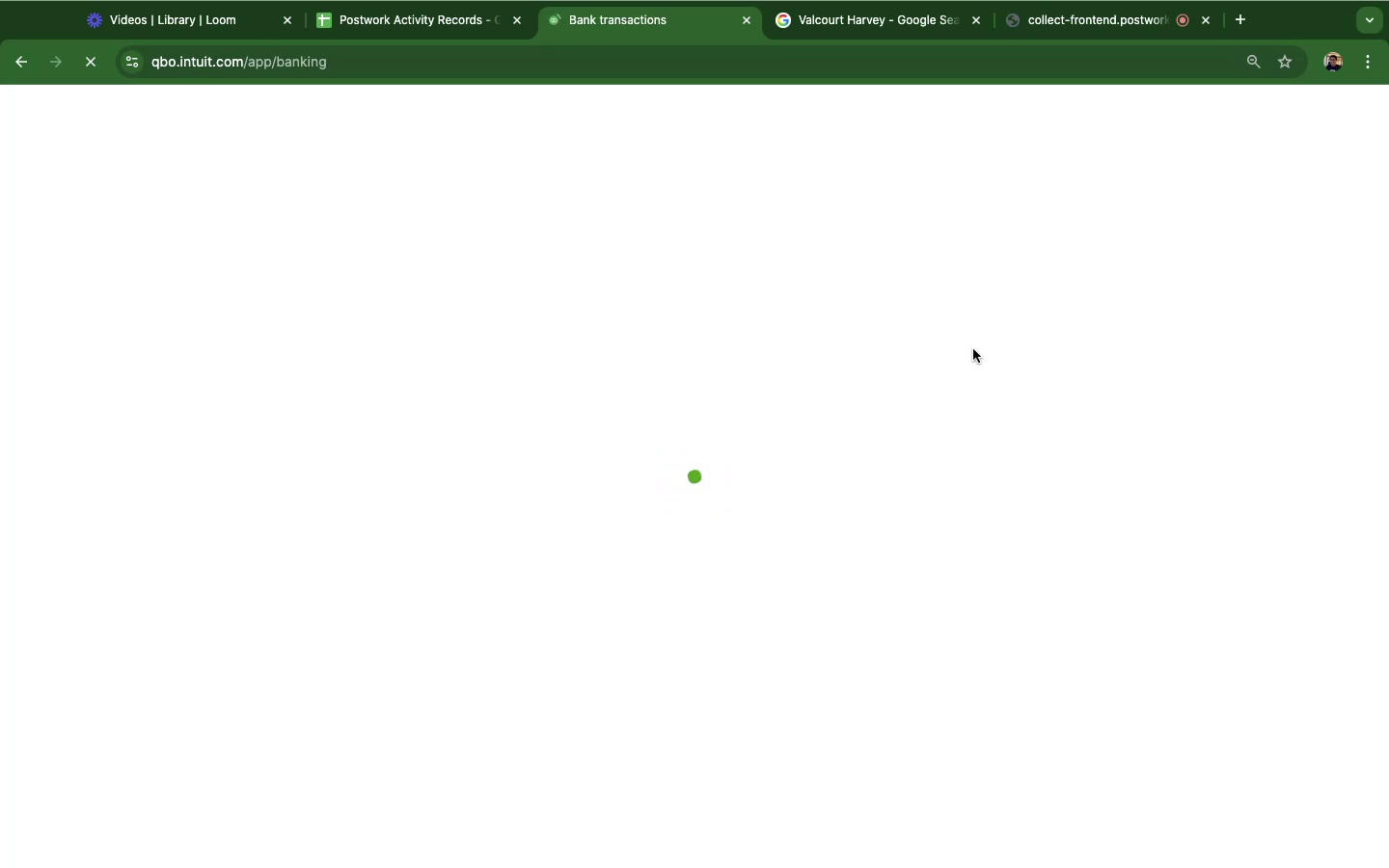 
scroll: coordinate [827, 678], scroll_direction: up, amount: 2.0
 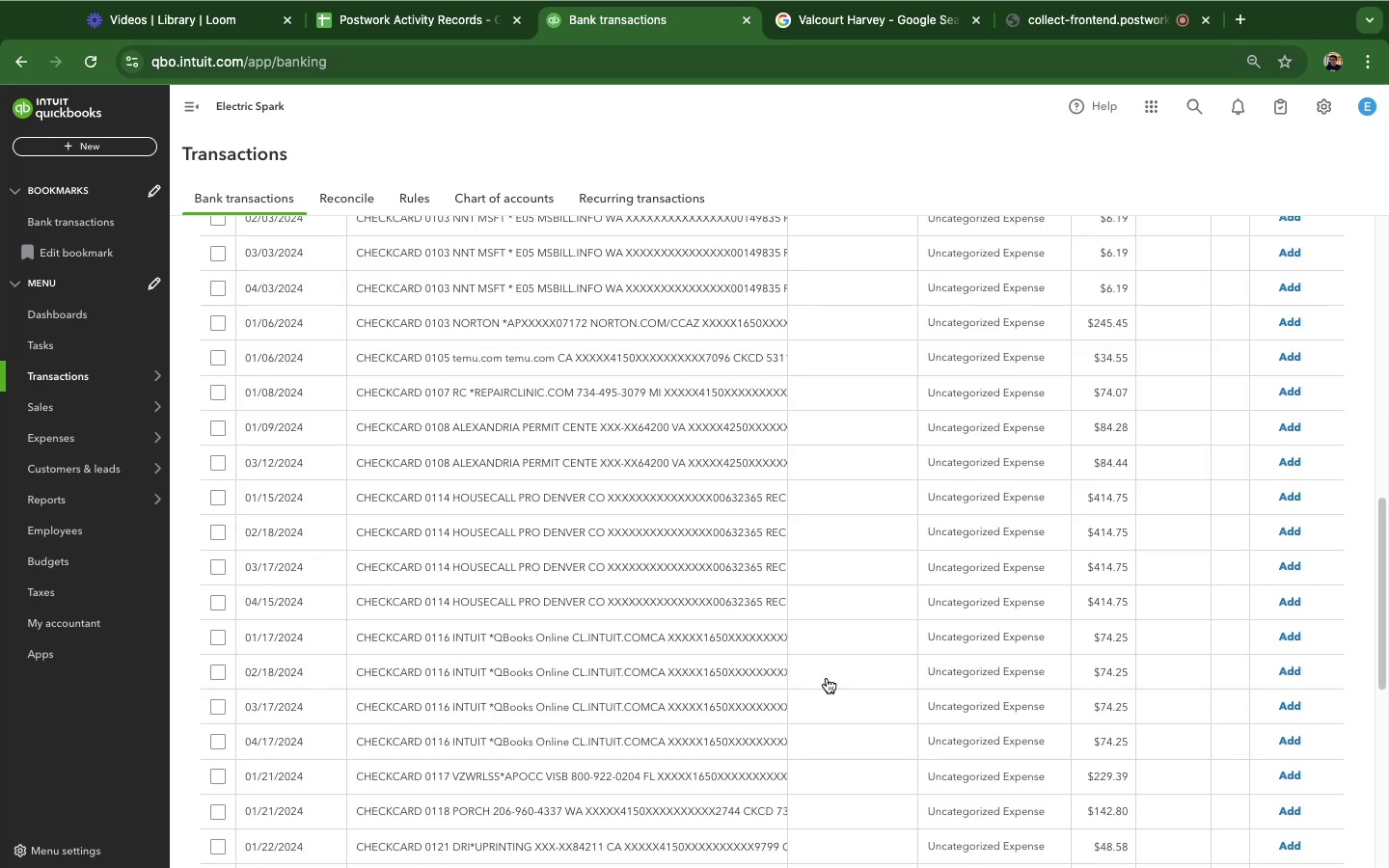 
scroll: coordinate [831, 680], scroll_direction: down, amount: 66.0
 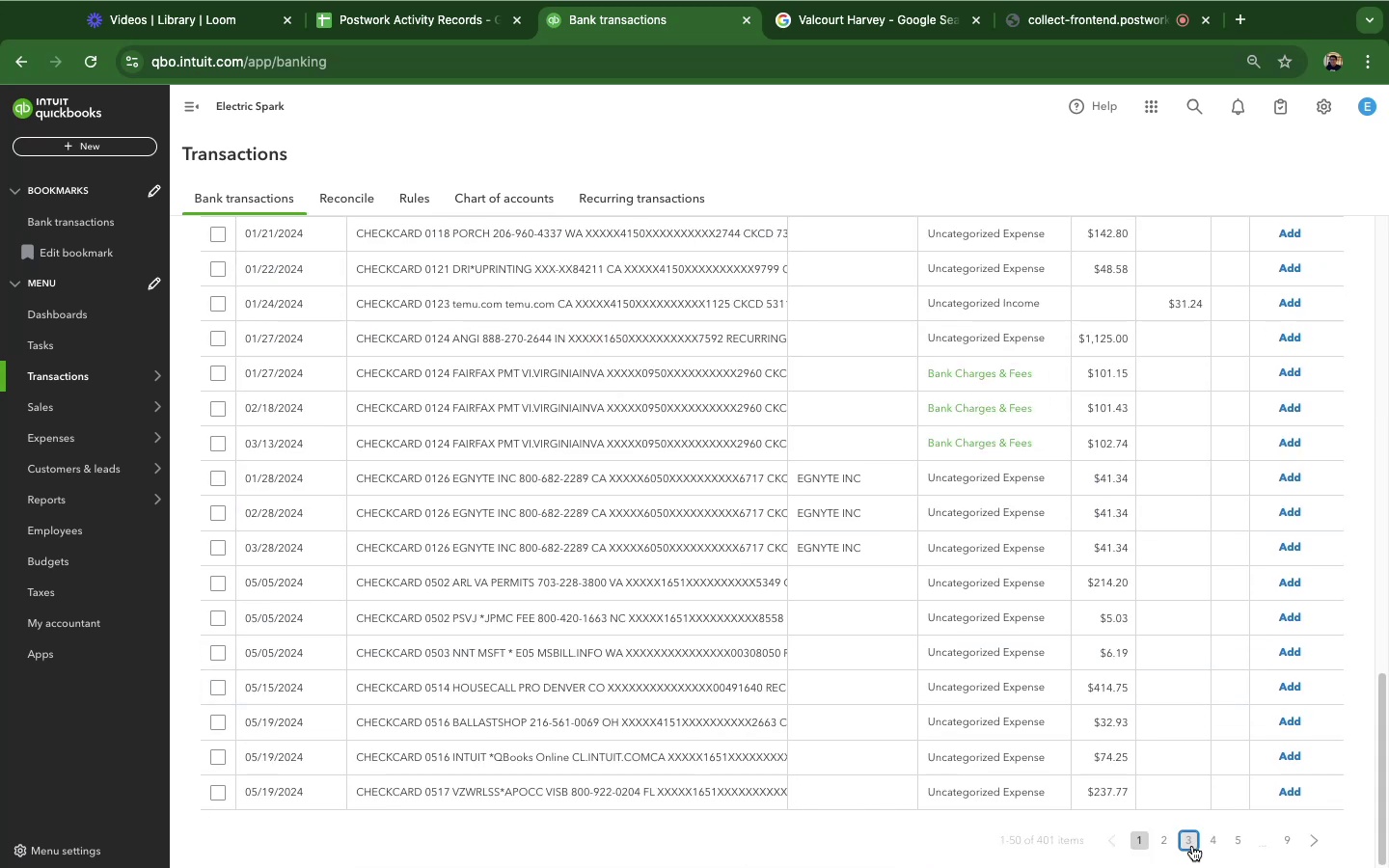 
left_click([1192, 846])
 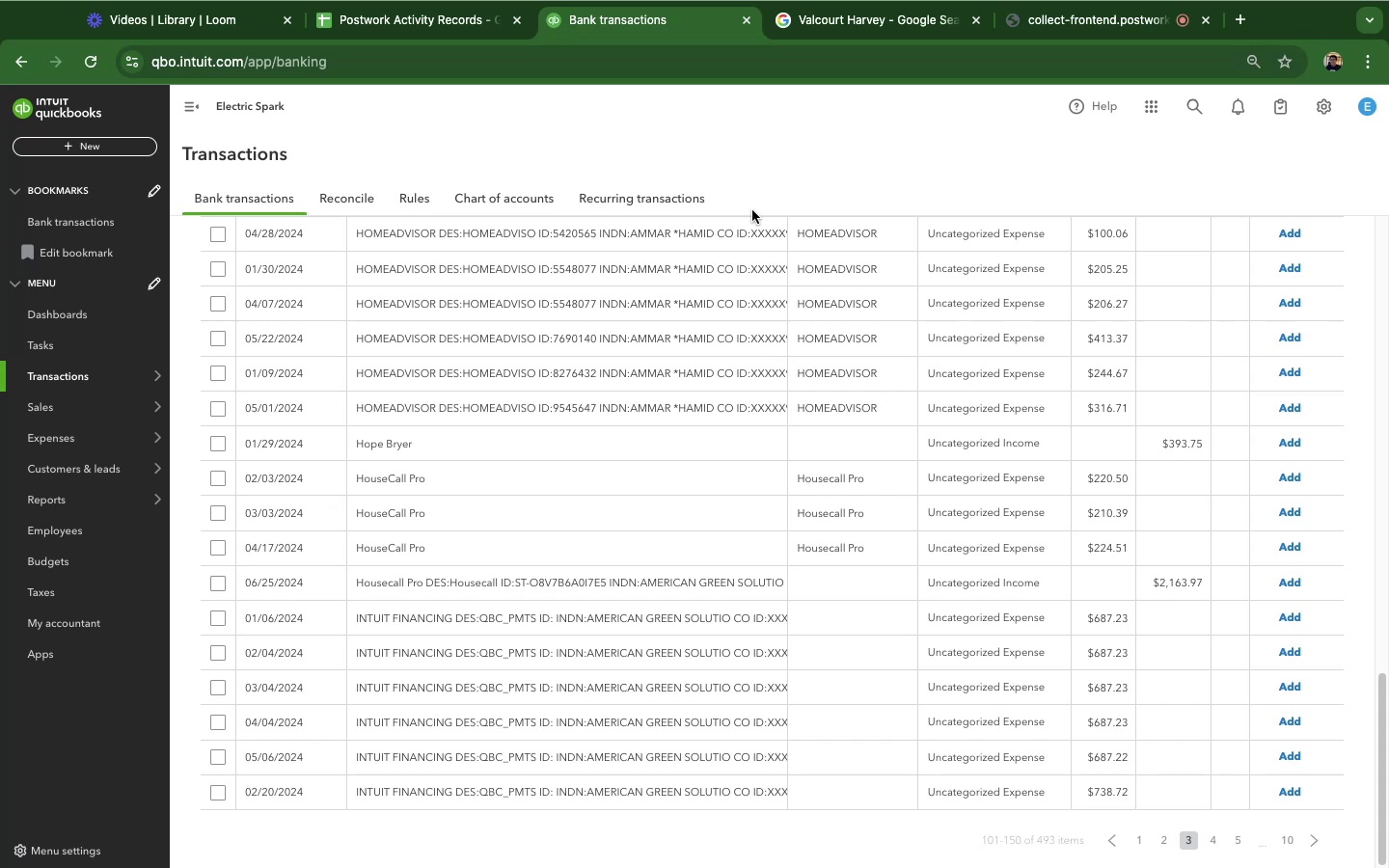 
wait(52.33)
 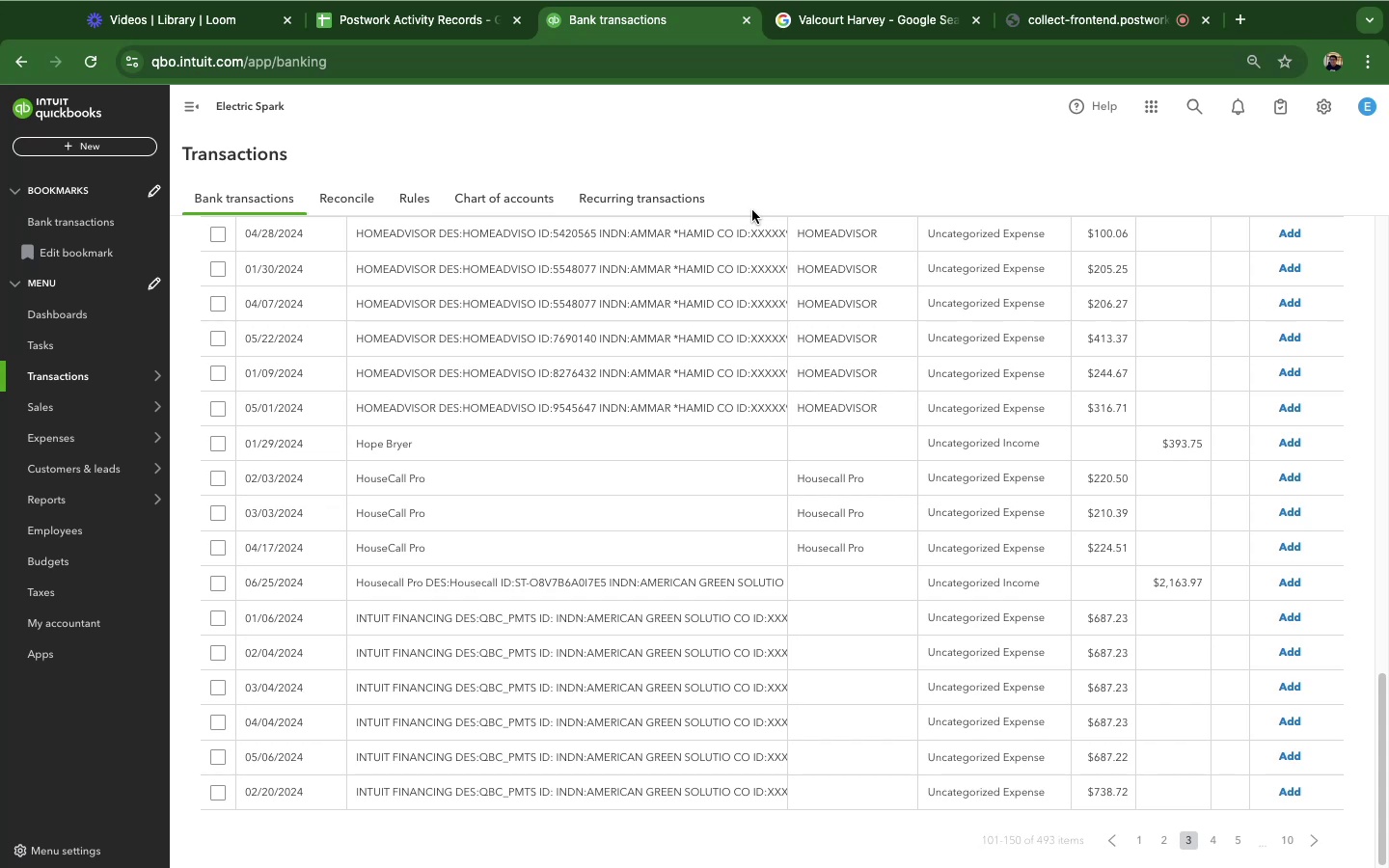 
scroll: coordinate [1079, 553], scroll_direction: down, amount: 21.0
 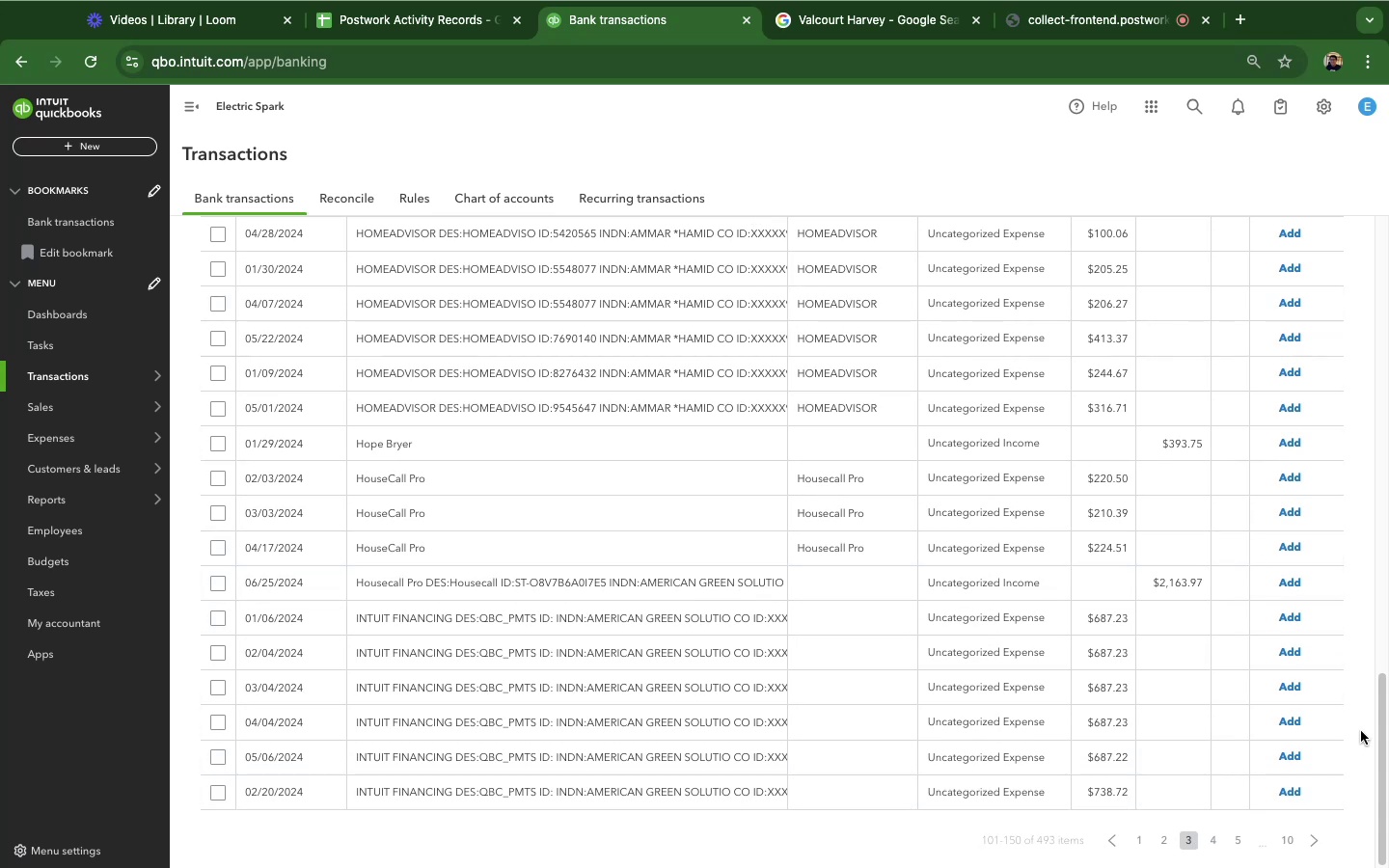 
left_click_drag(start_coordinate=[1384, 708], to_coordinate=[1348, 454])
 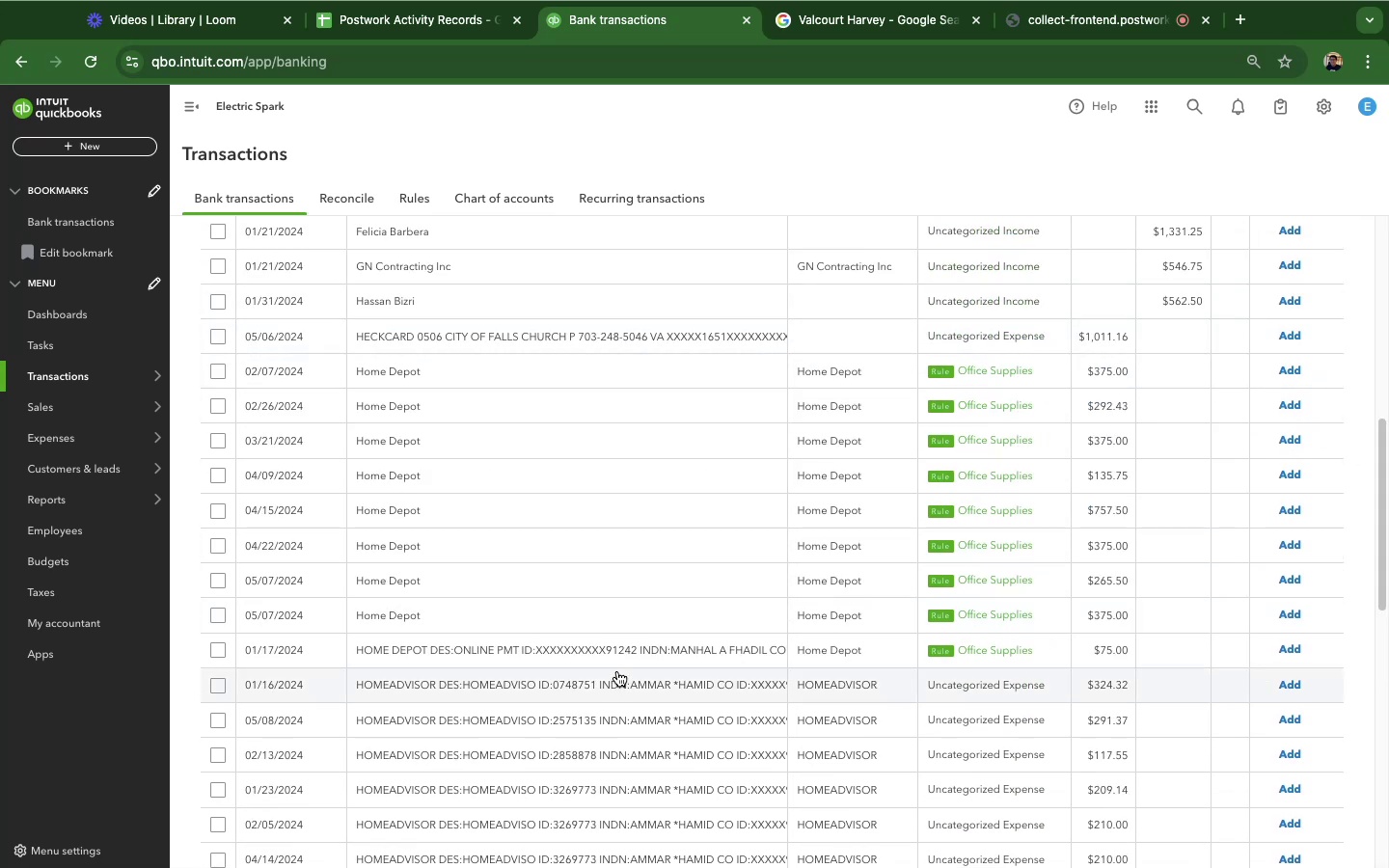 
wait(5.54)
 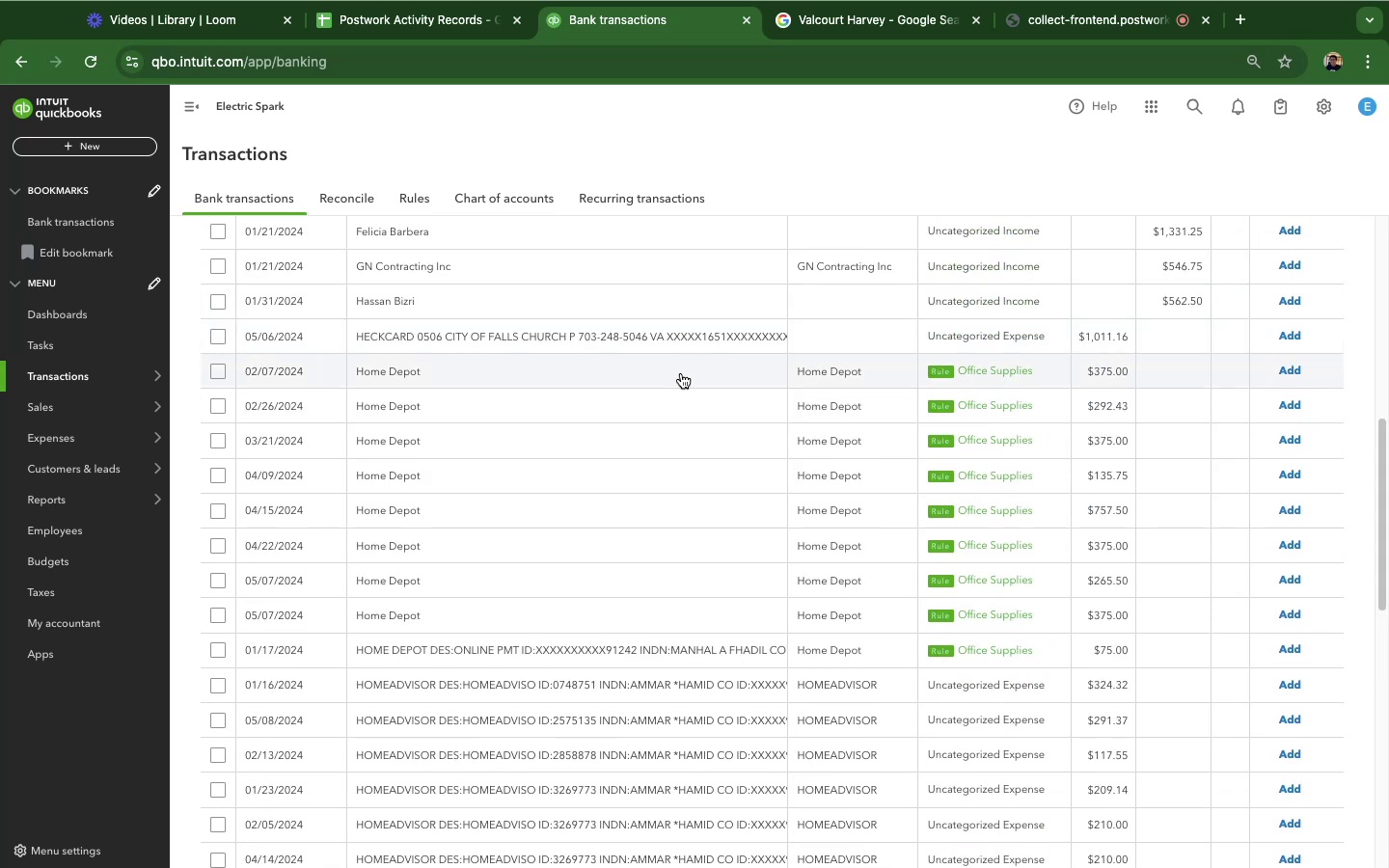 
scroll: coordinate [622, 659], scroll_direction: down, amount: 22.0
 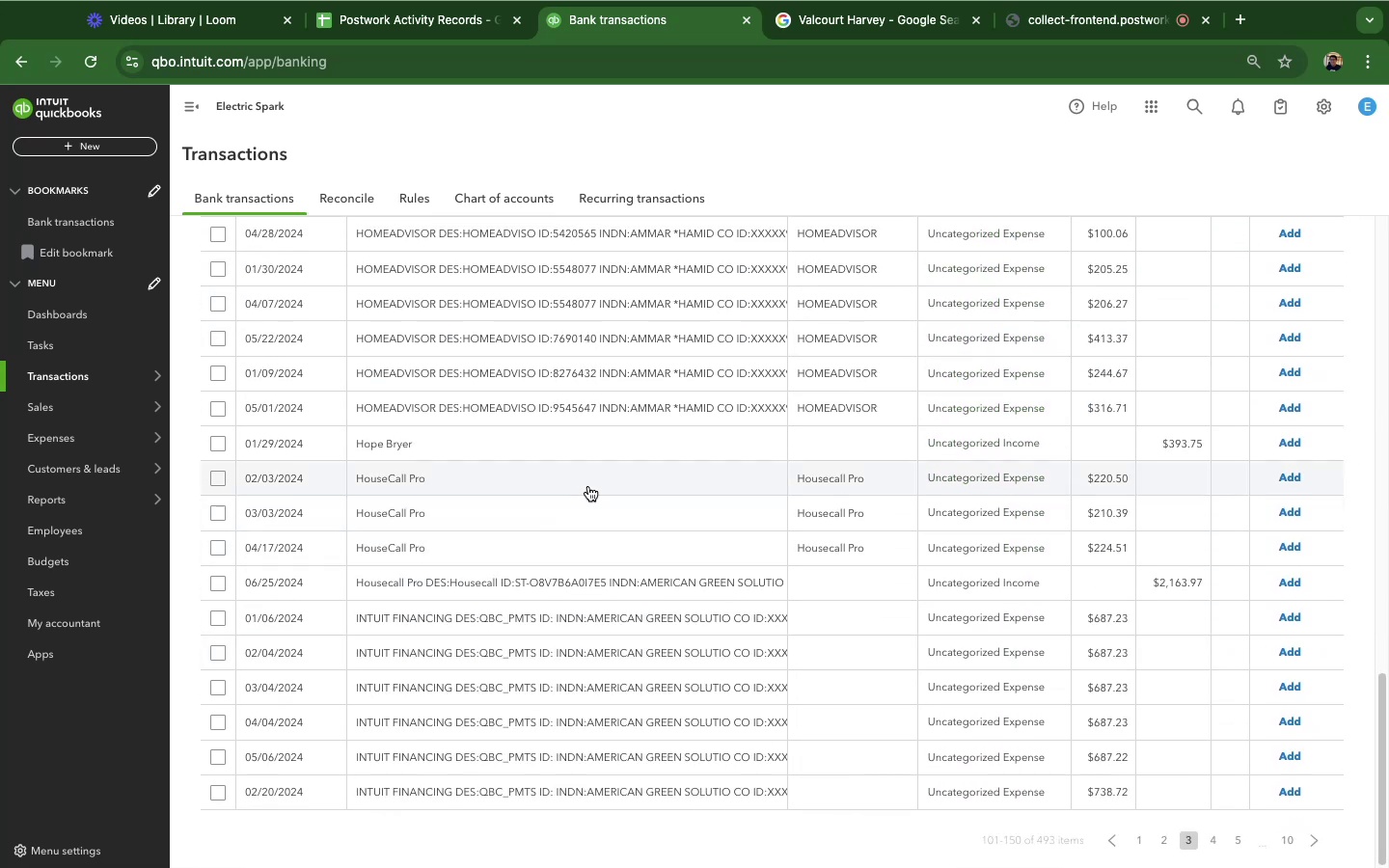 
left_click([585, 482])
 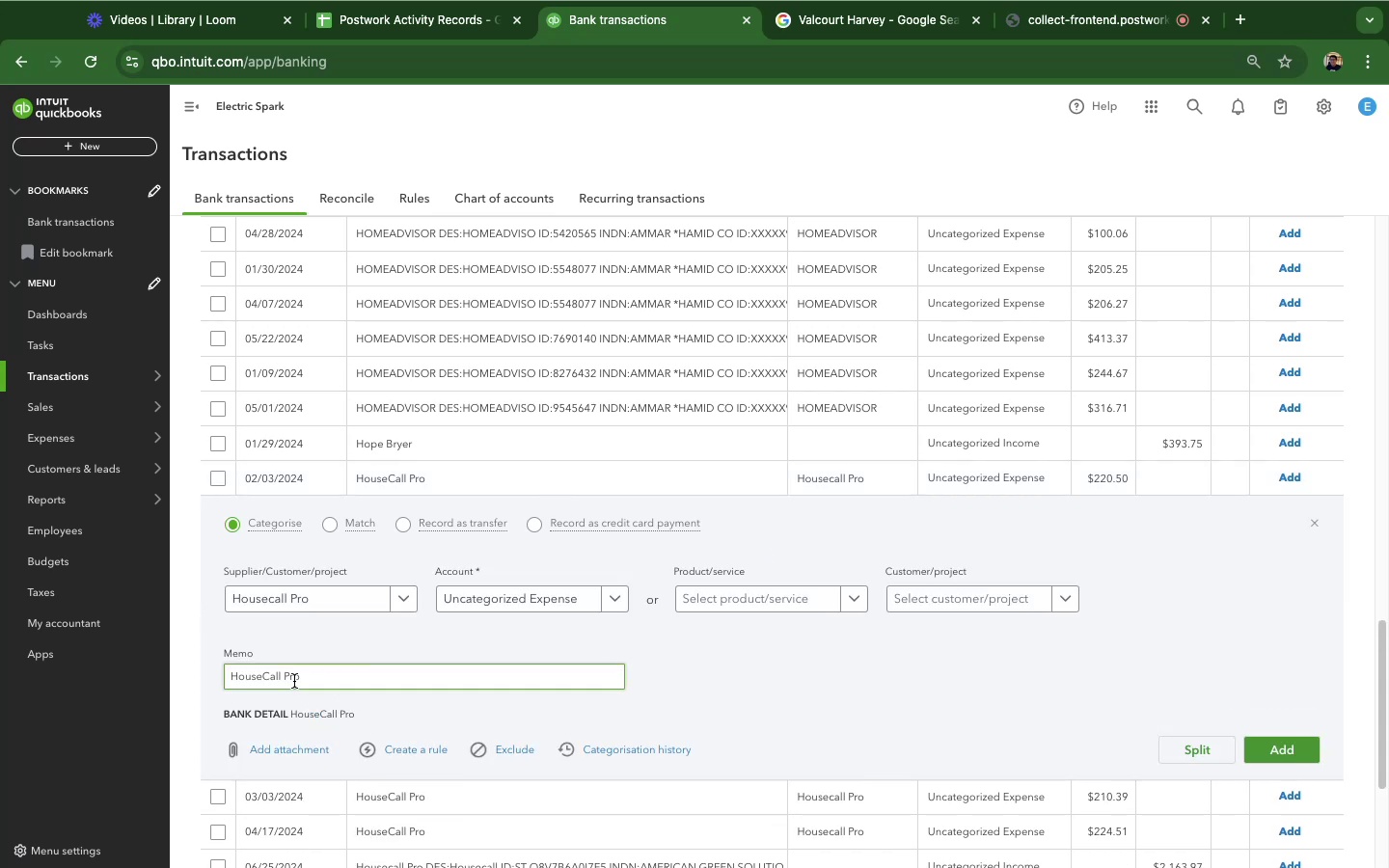 
double_click([260, 673])
 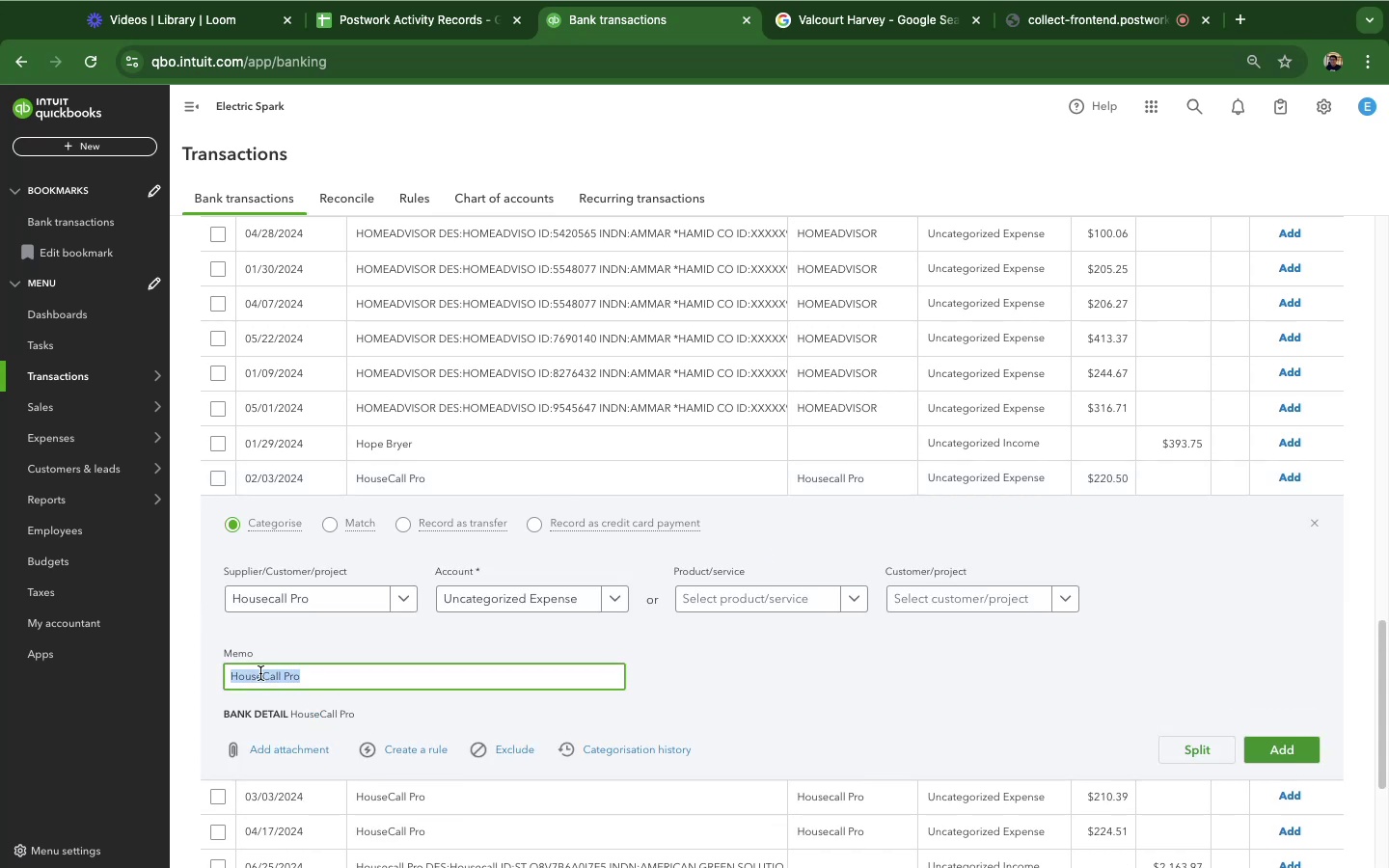 
triple_click([260, 673])
 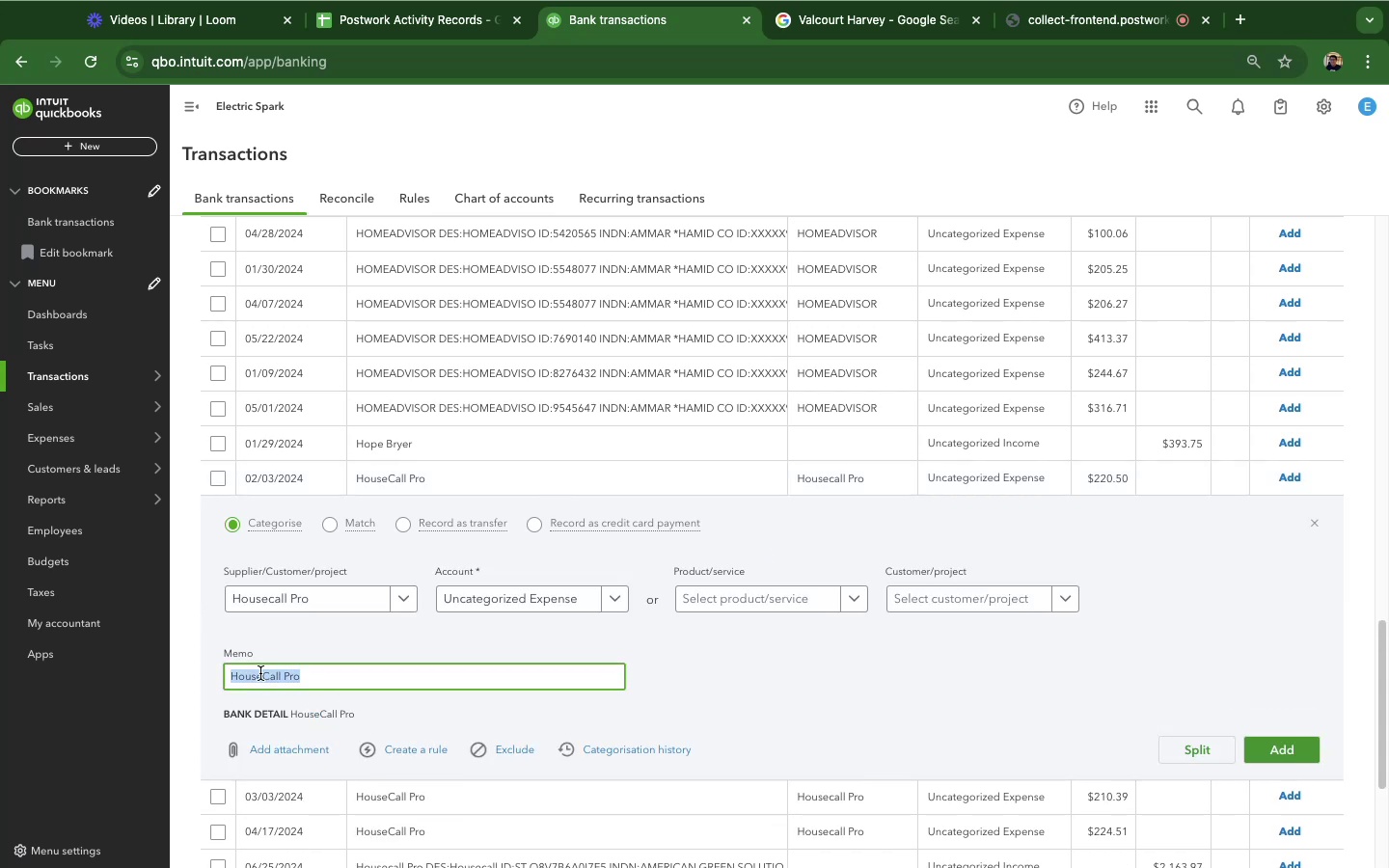 
hold_key(key=C, duration=0.56)
 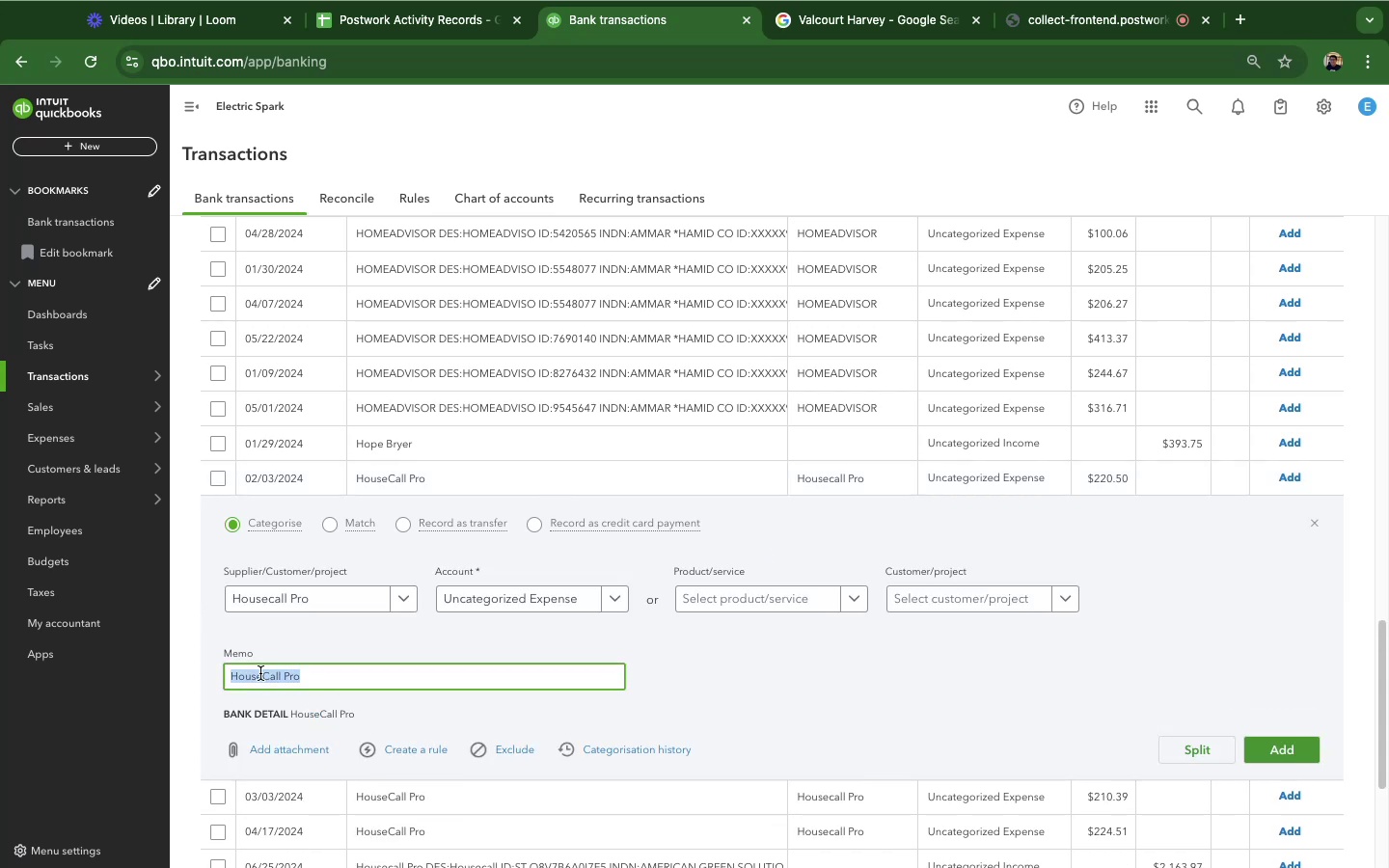 
key(Meta+C)
 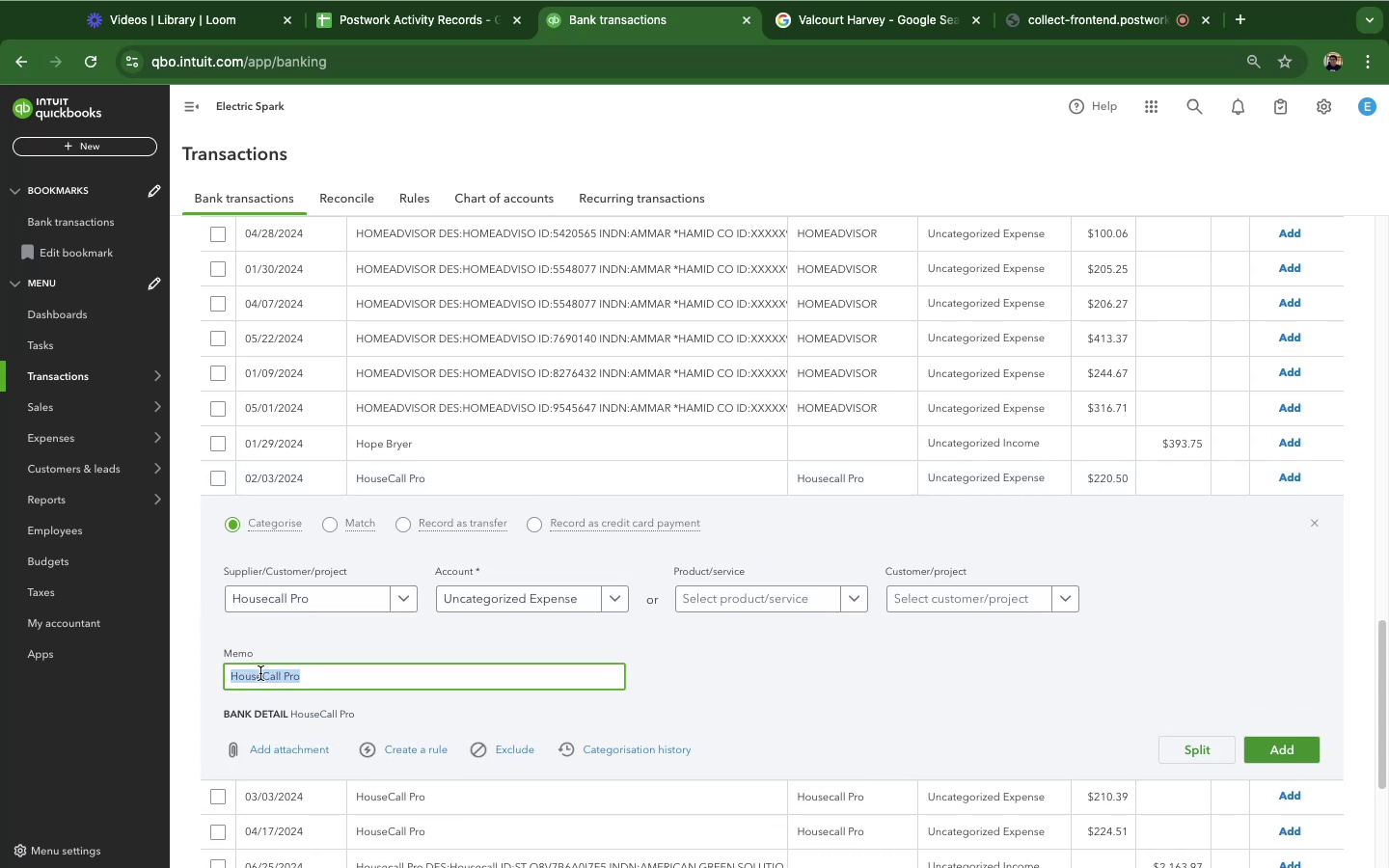 
key(Meta+C)
 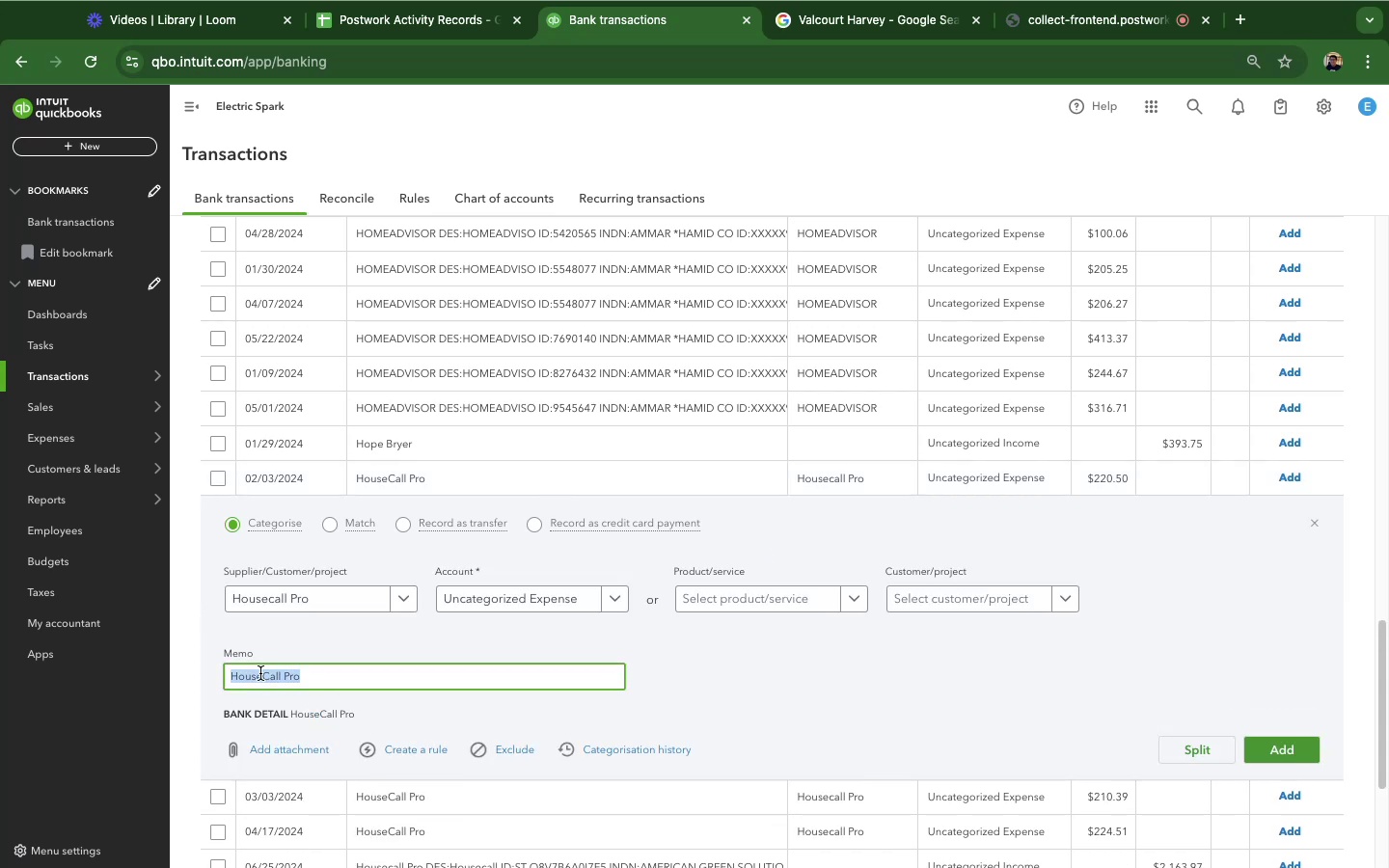 
wait(6.53)
 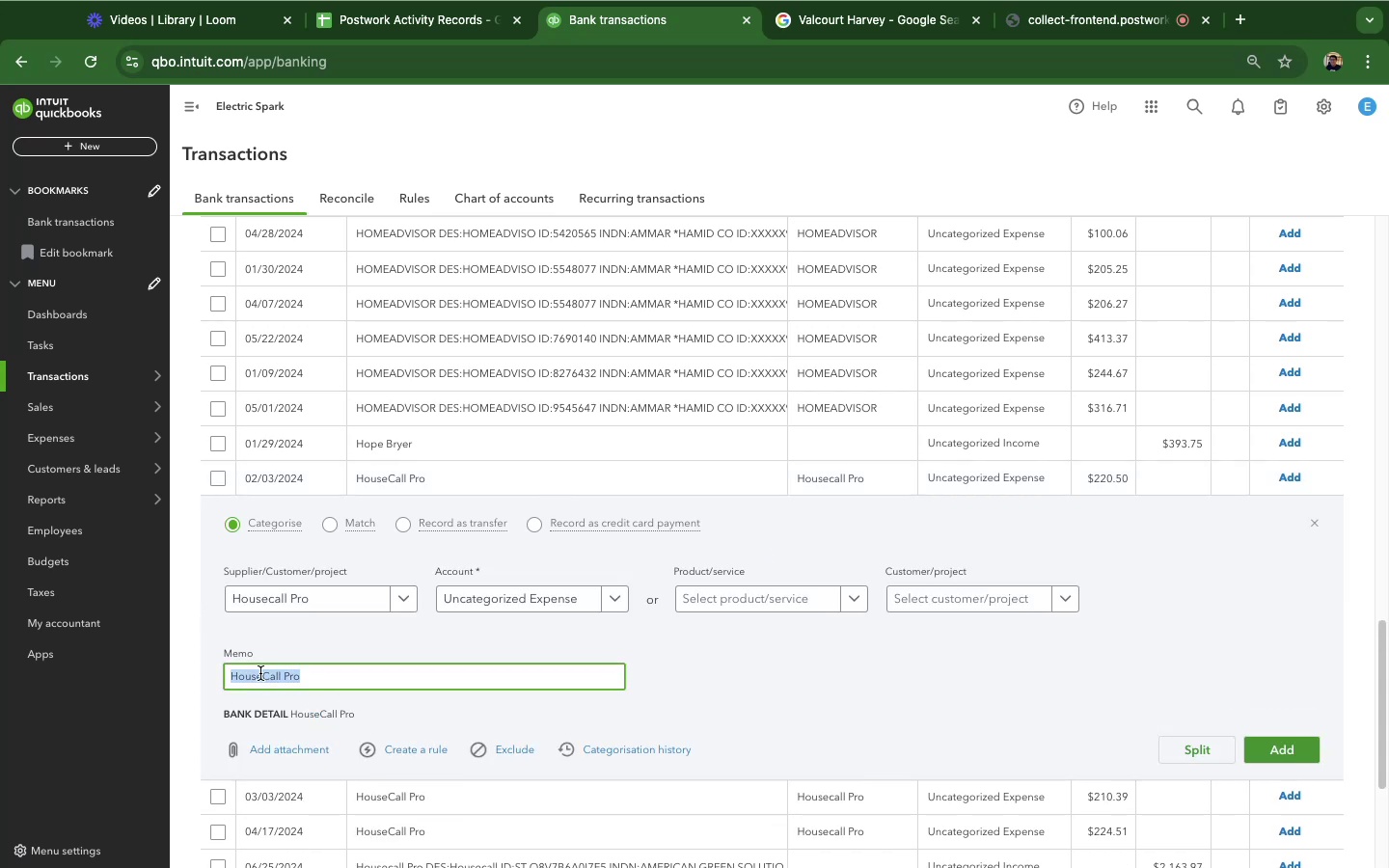 
key(Meta+C)
 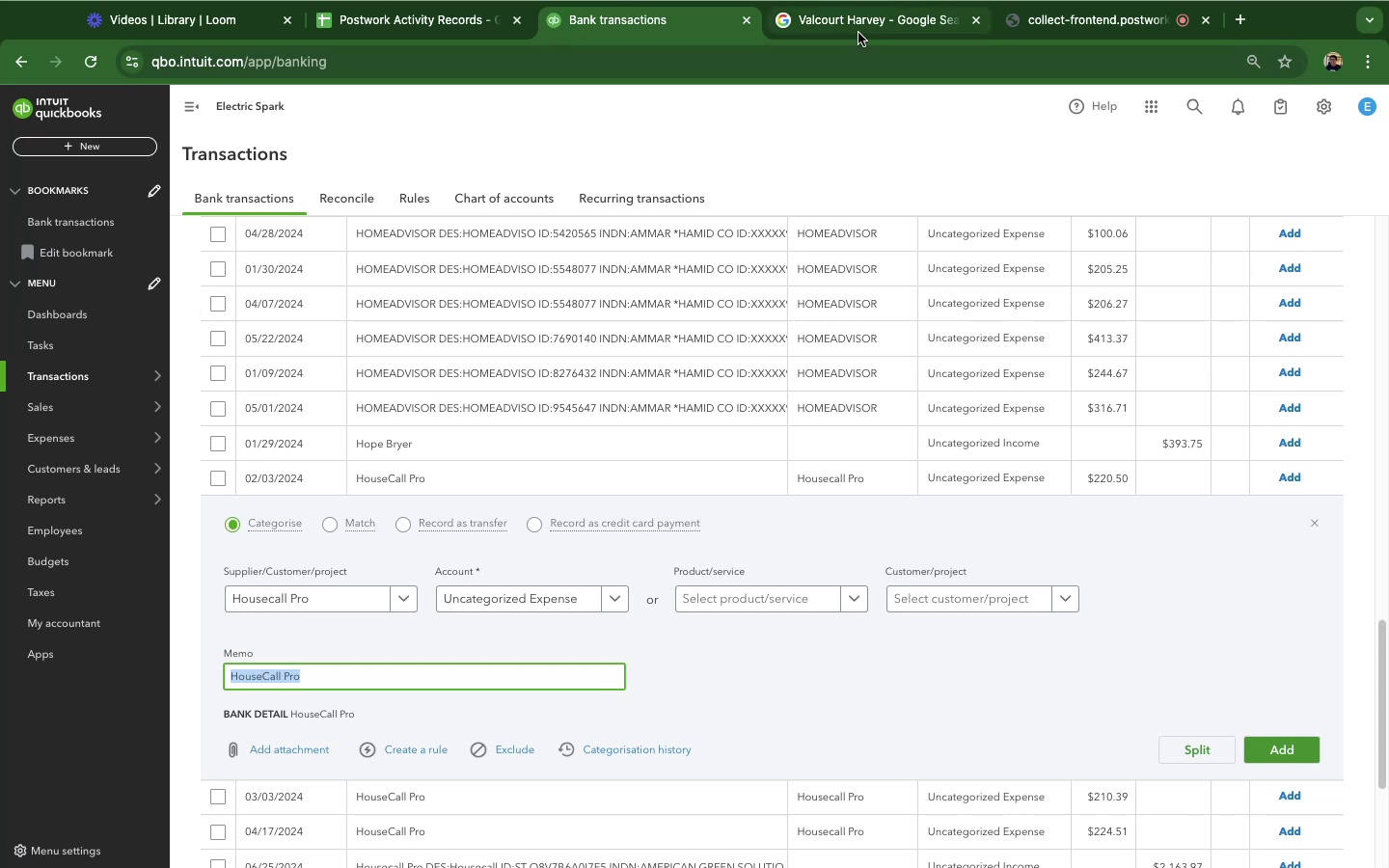 
double_click([858, 33])
 